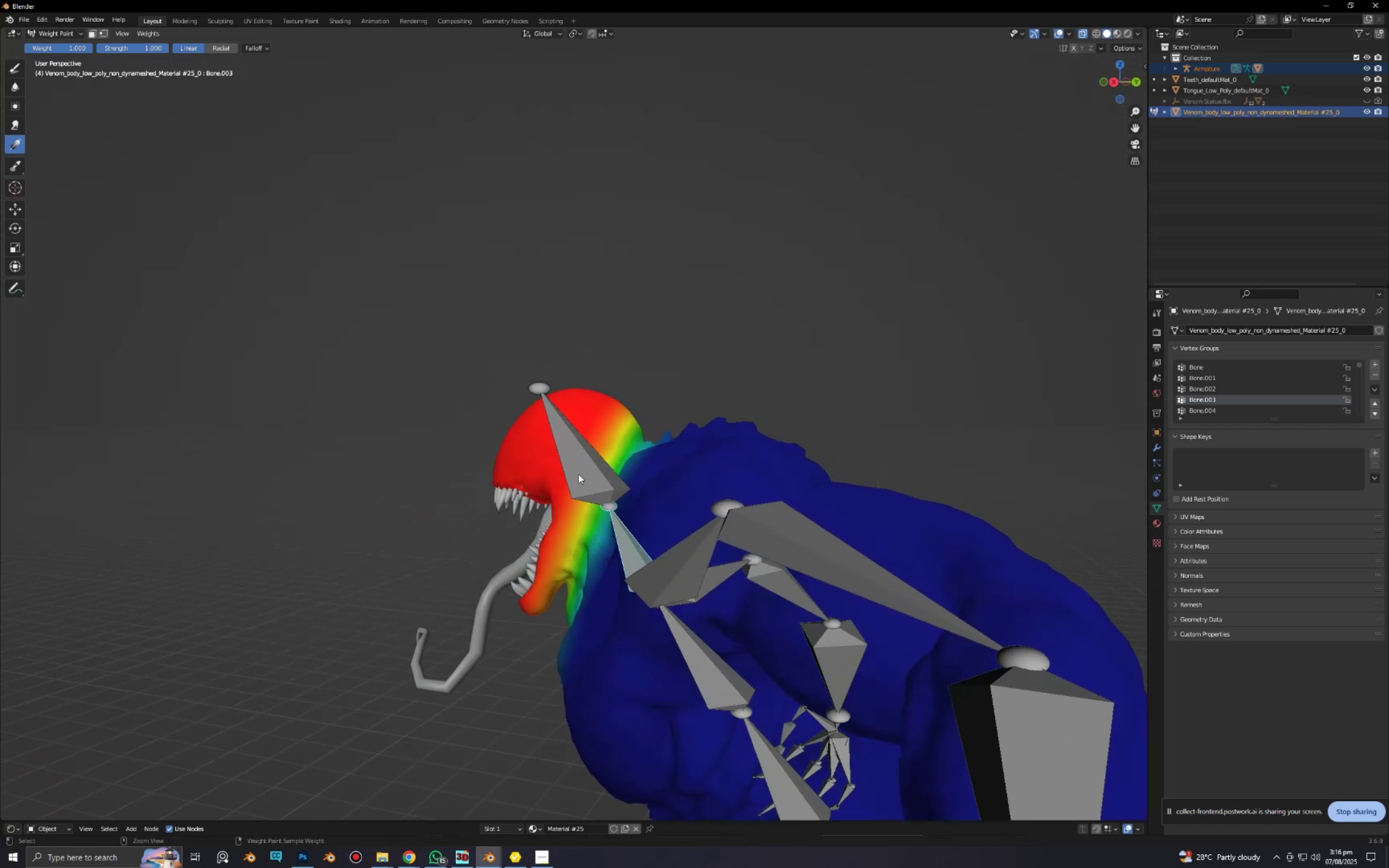 
left_click([578, 474])
 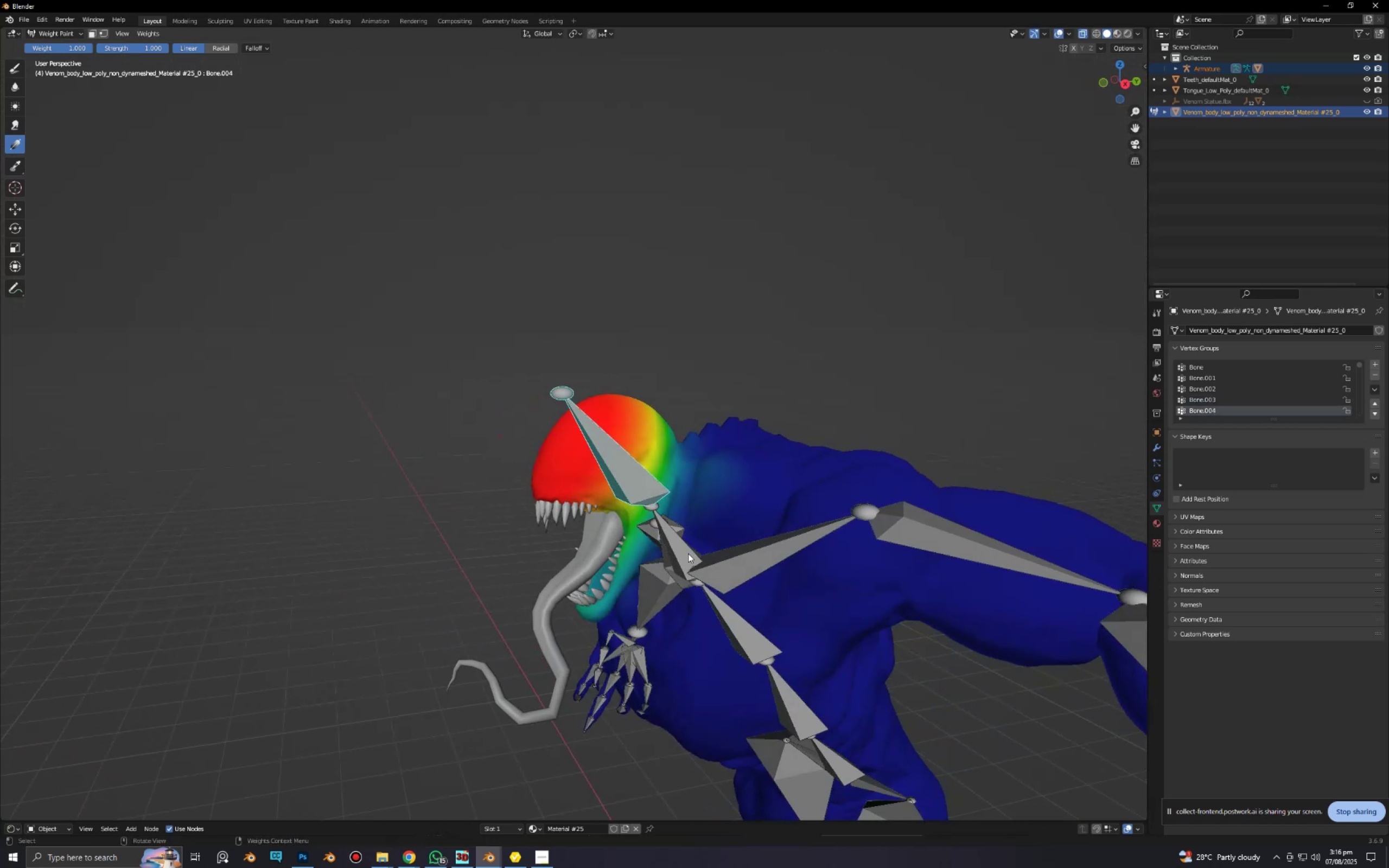 
key(R)
 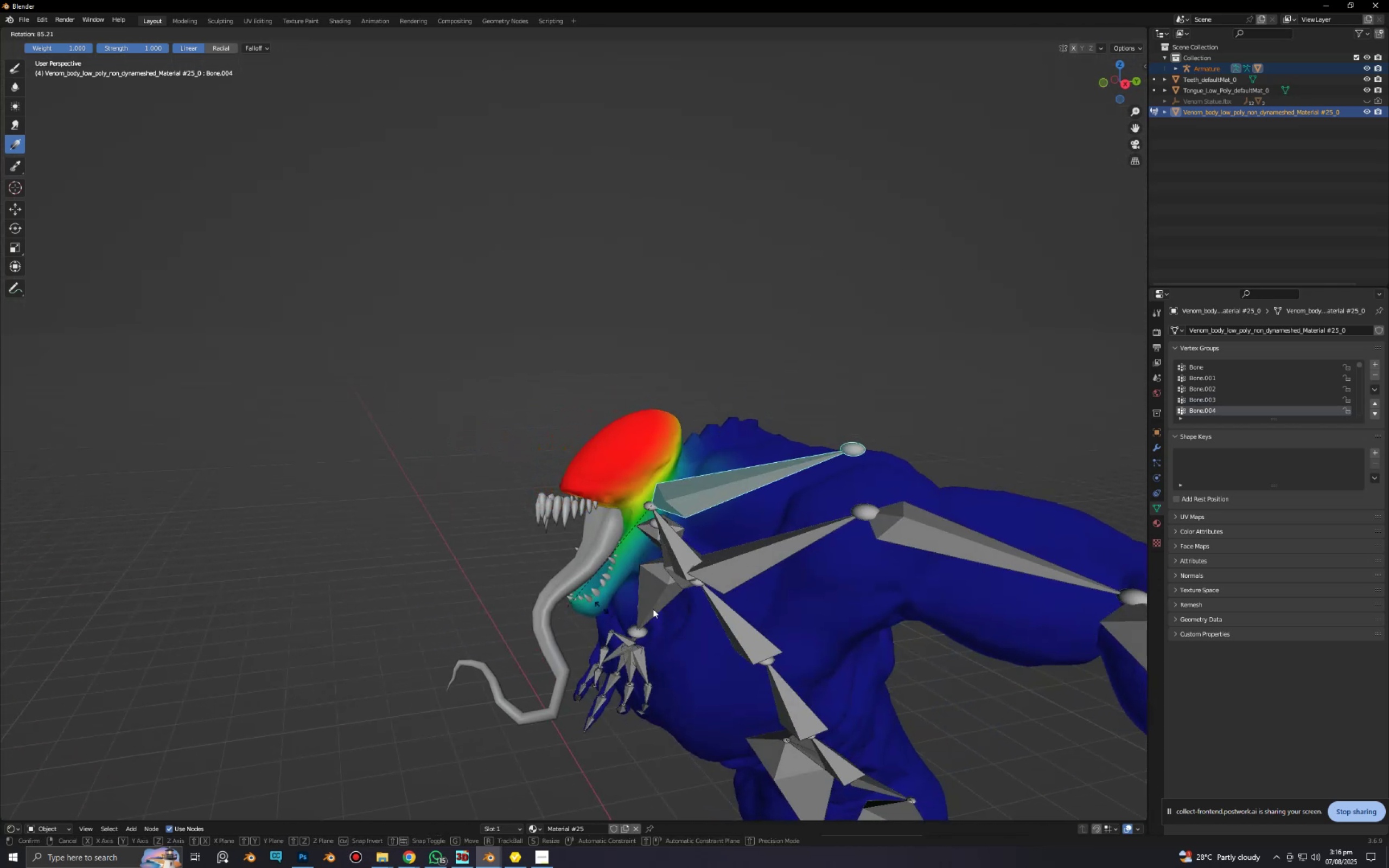 
right_click([727, 595])
 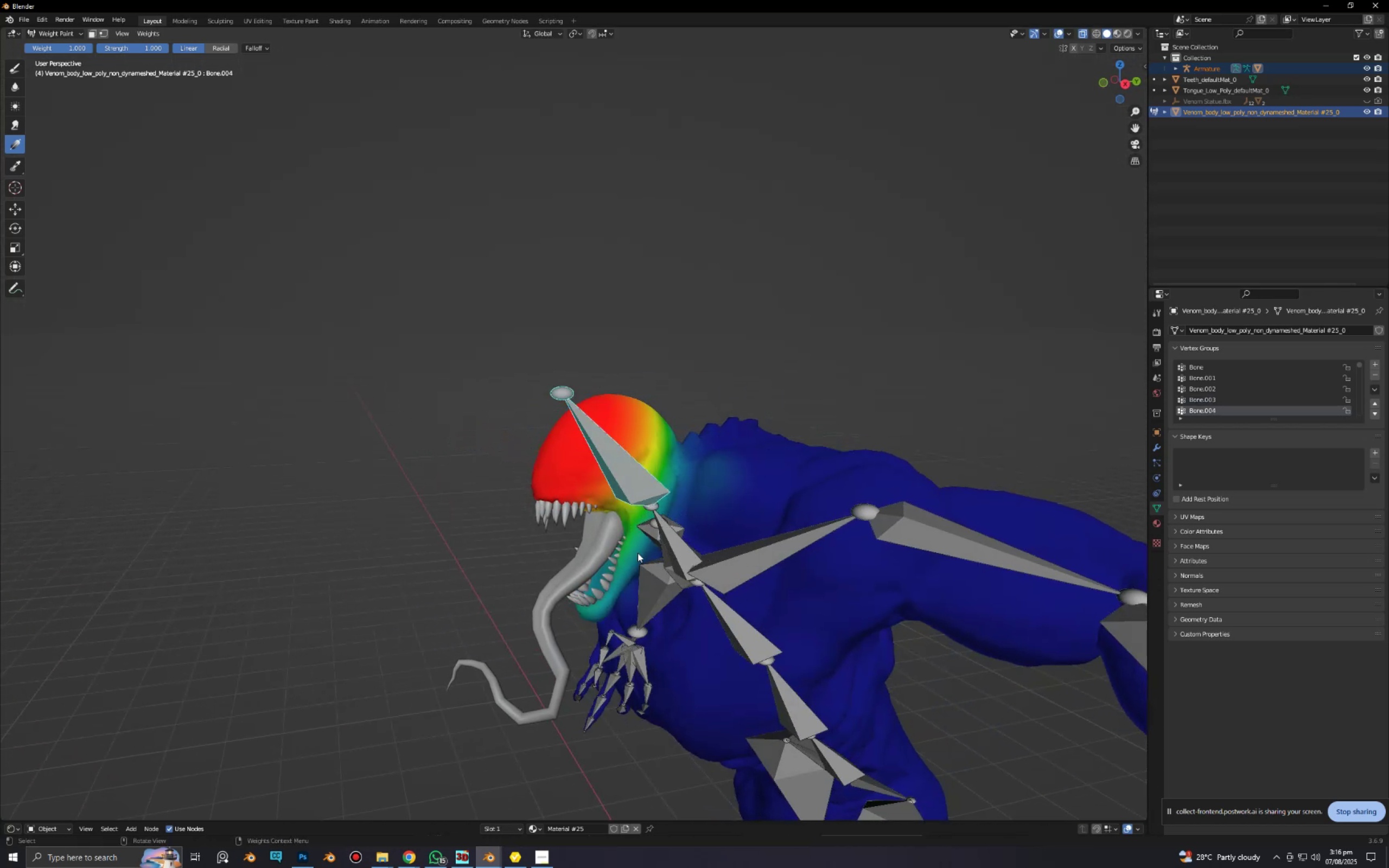 
scroll: coordinate [618, 535], scroll_direction: down, amount: 3.0
 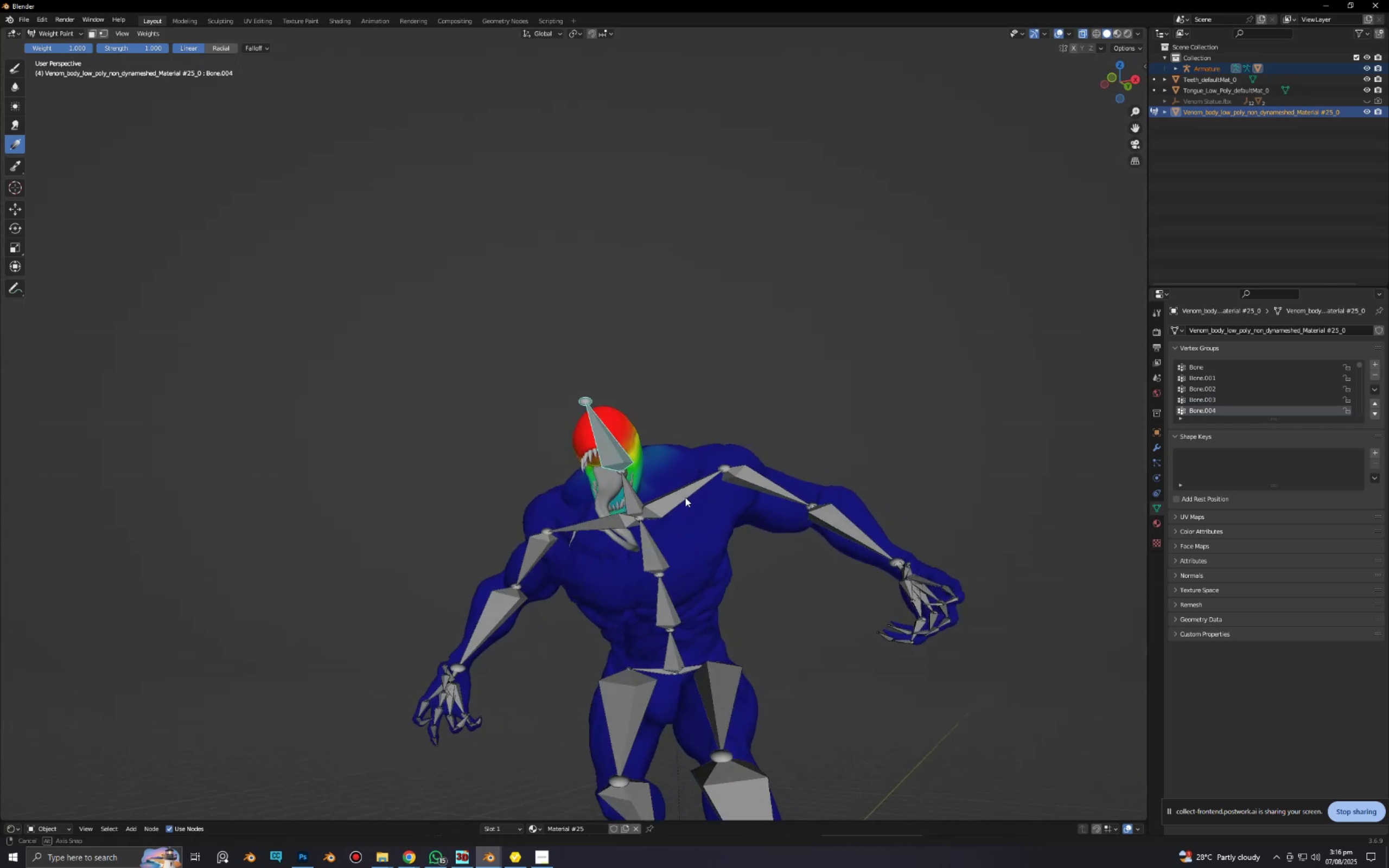 
key(Alt+AltLeft)
 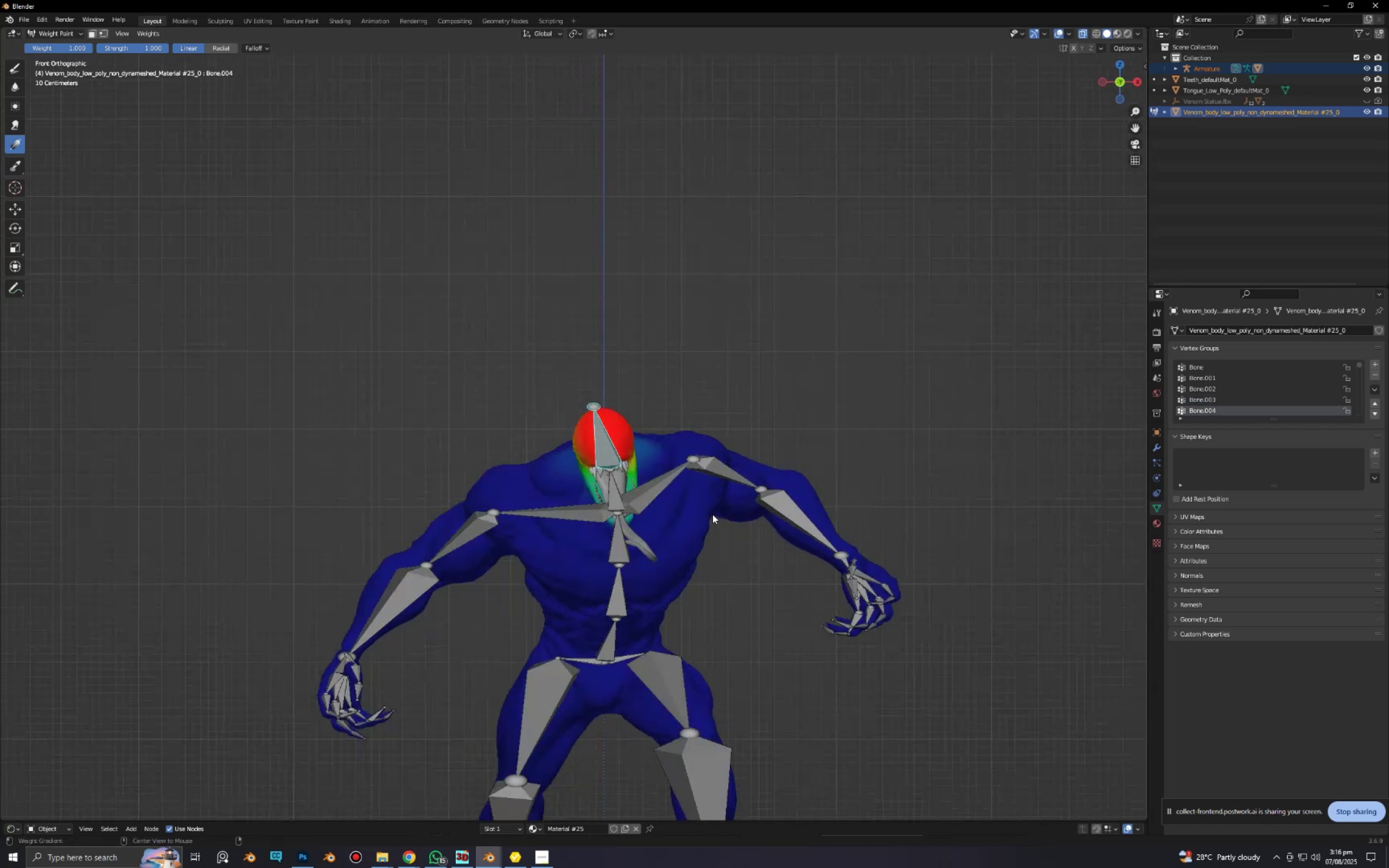 
key(Control+Tab)
 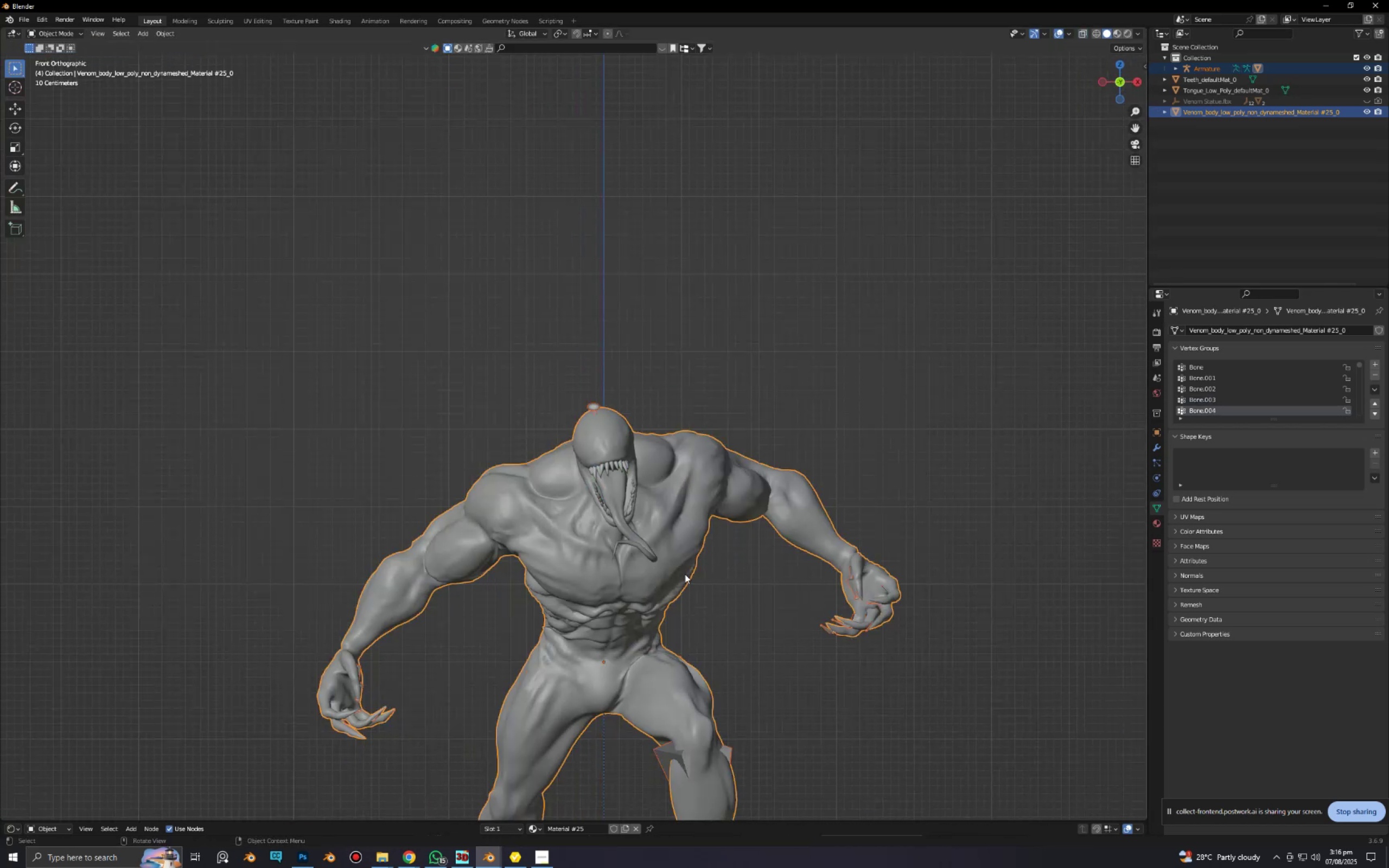 
scroll: coordinate [685, 573], scroll_direction: down, amount: 2.0
 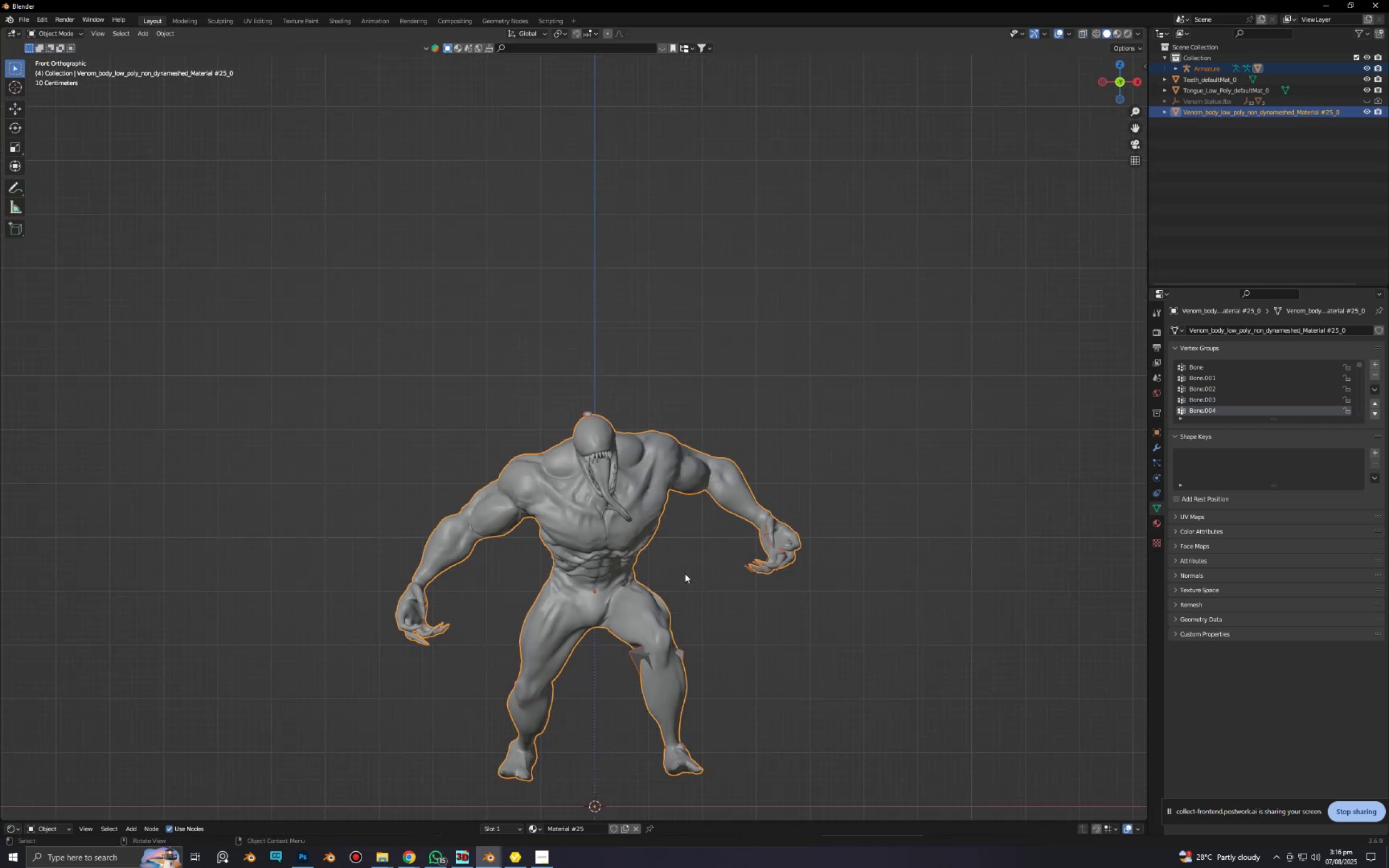 
hold_key(key=ShiftLeft, duration=0.5)
 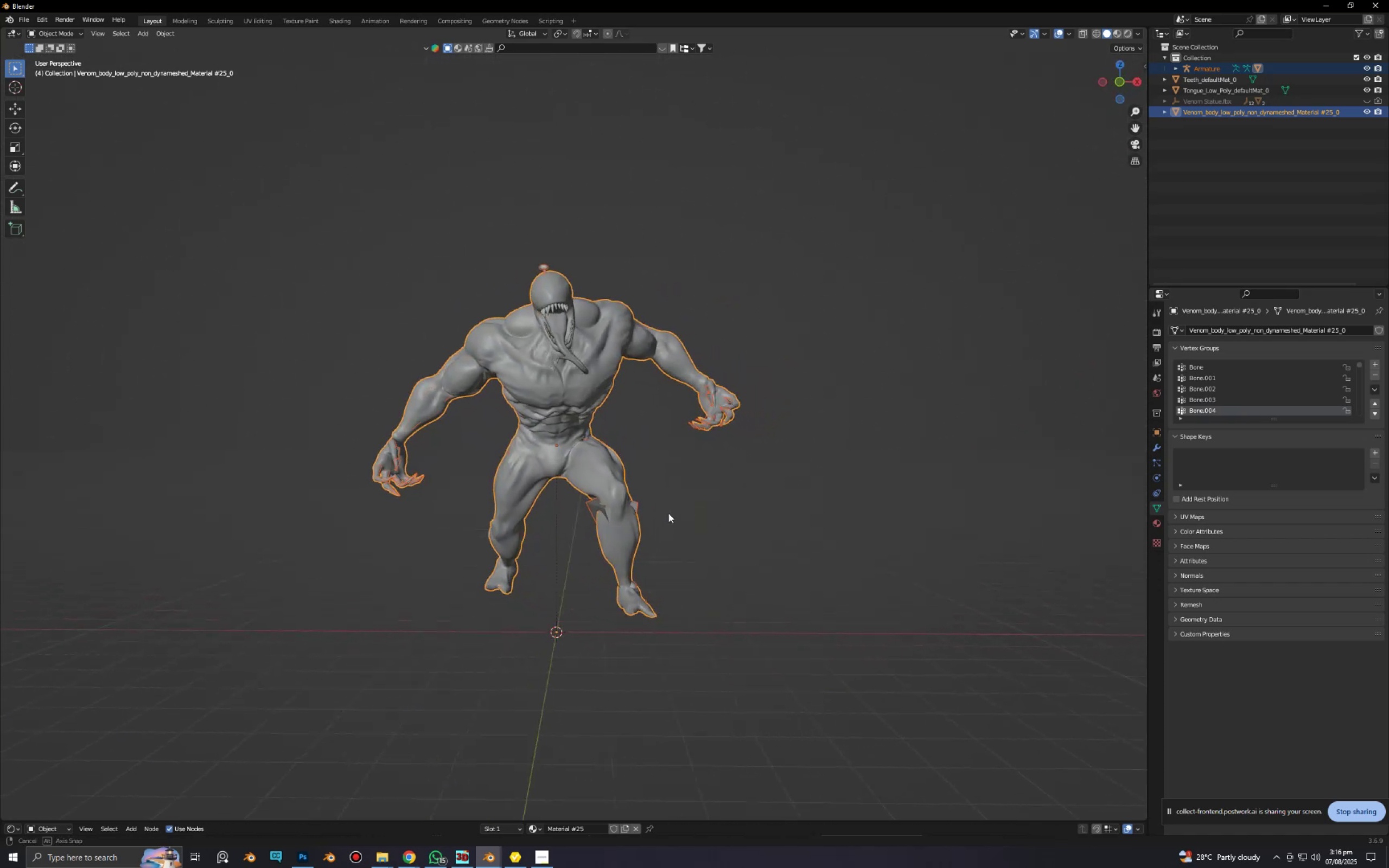 
hold_key(key=Z, duration=0.34)
 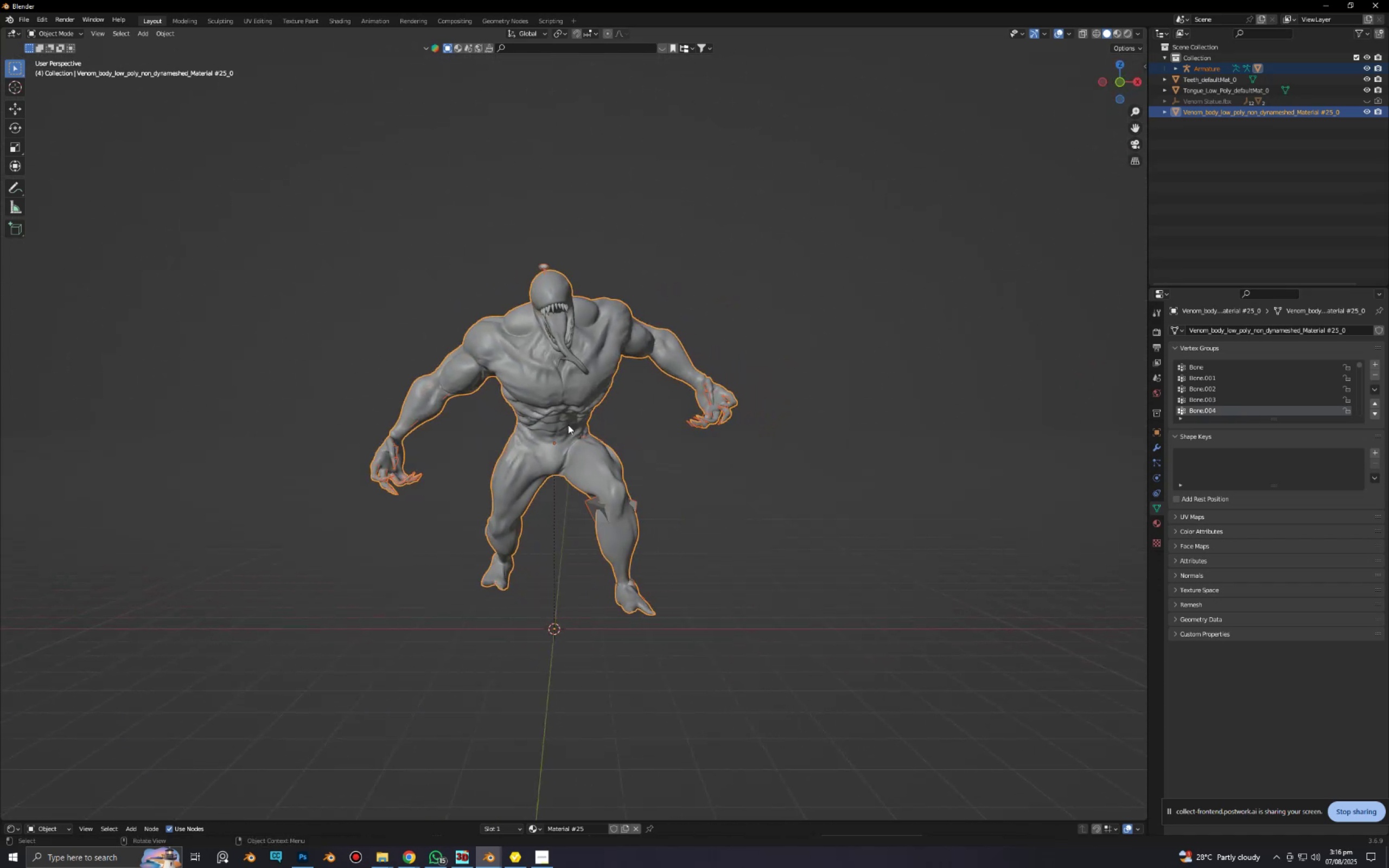 
hold_key(key=ShiftLeft, duration=0.53)
 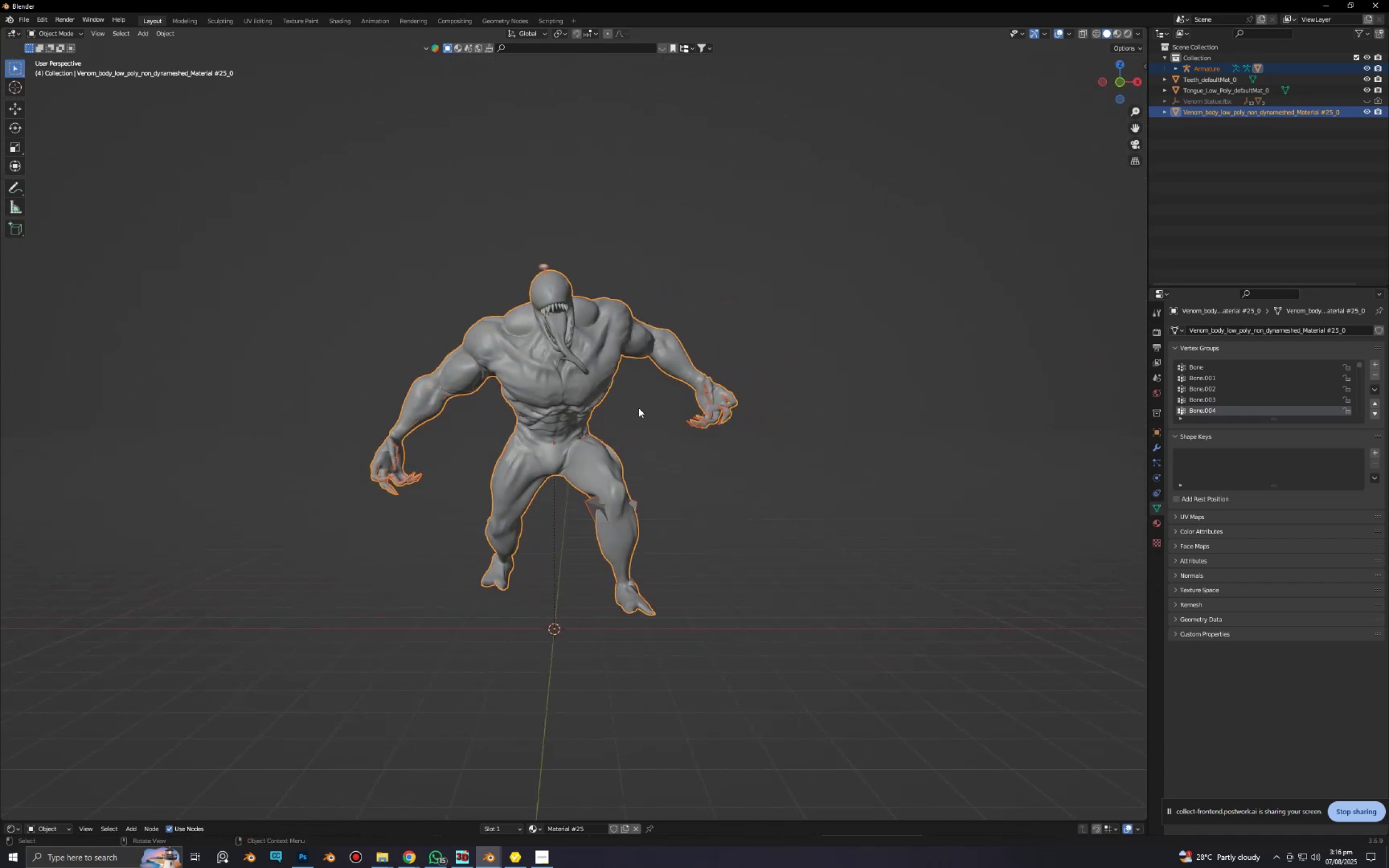 
key(Control+Tab)
 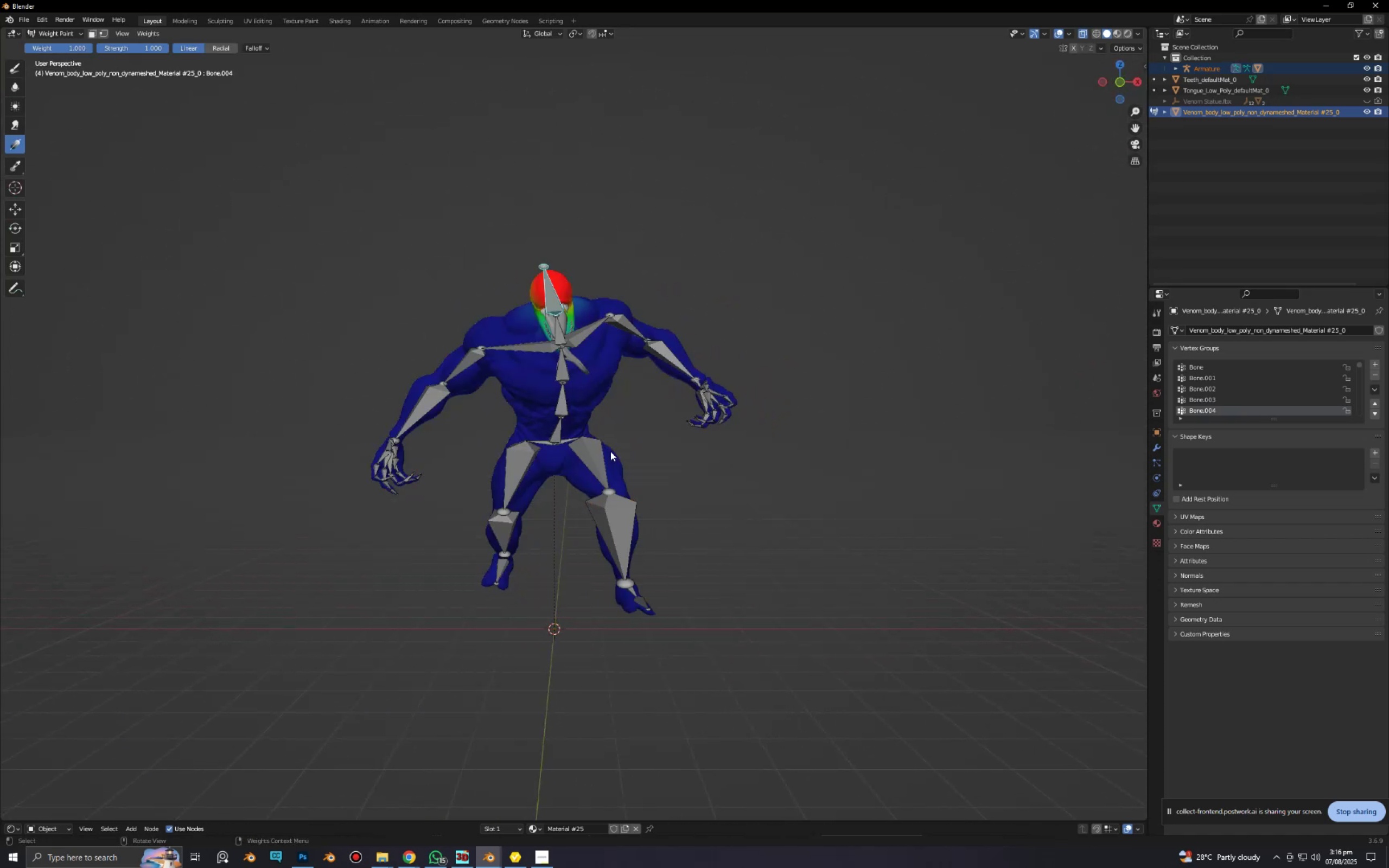 
scroll: coordinate [642, 449], scroll_direction: up, amount: 3.0
 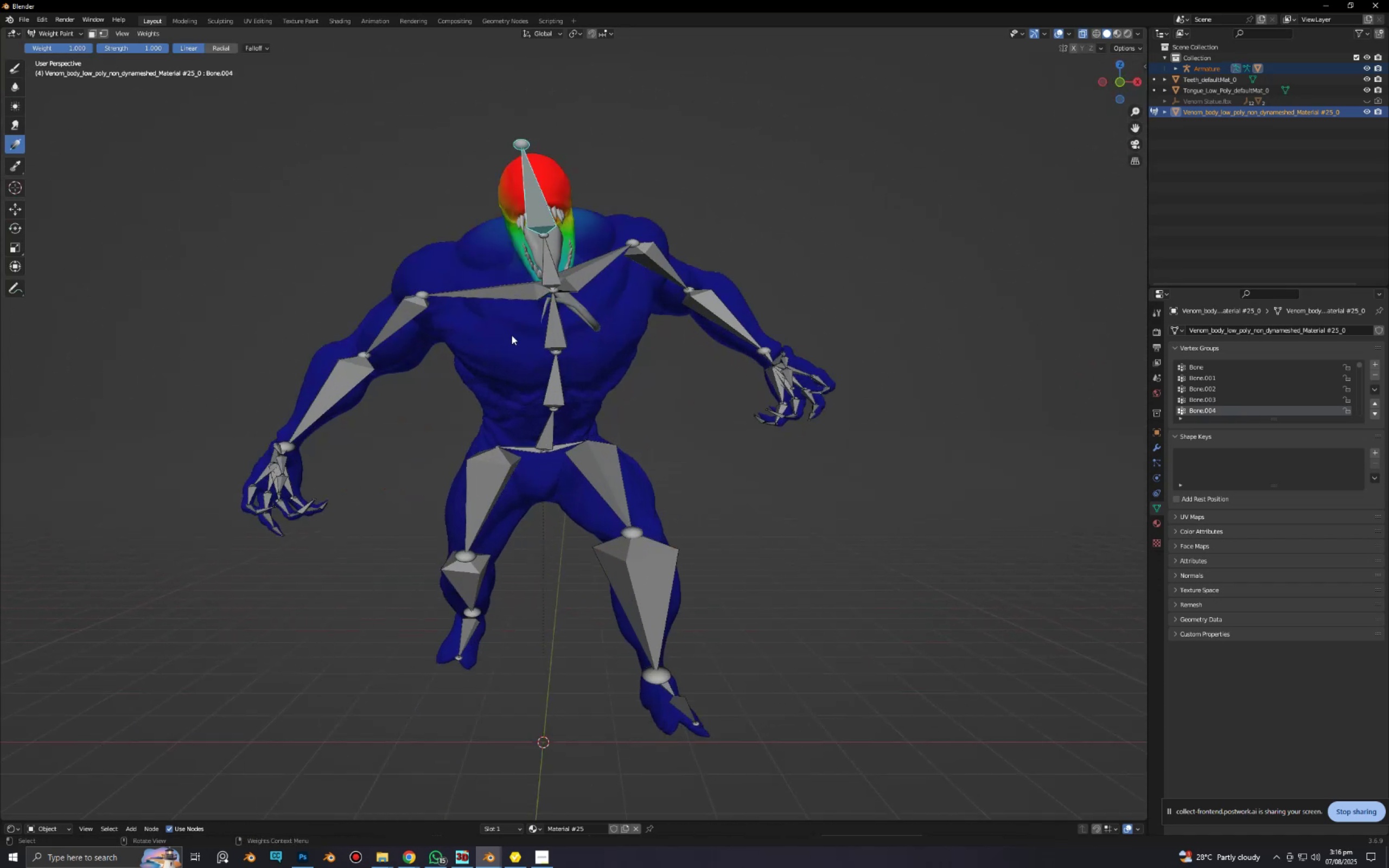 
hold_key(key=ControlLeft, duration=0.72)
left_click([551, 322])
 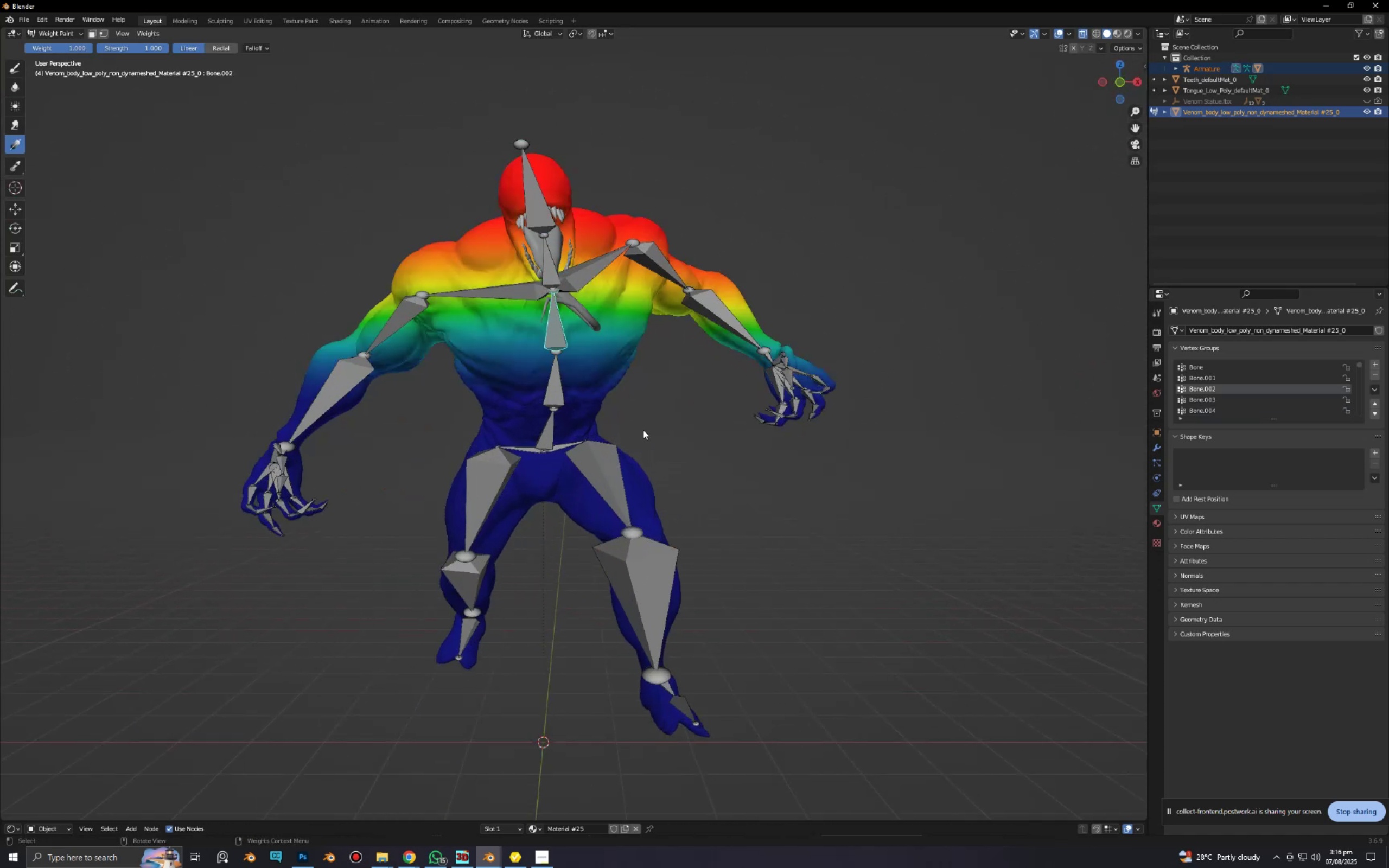 
key(R)
 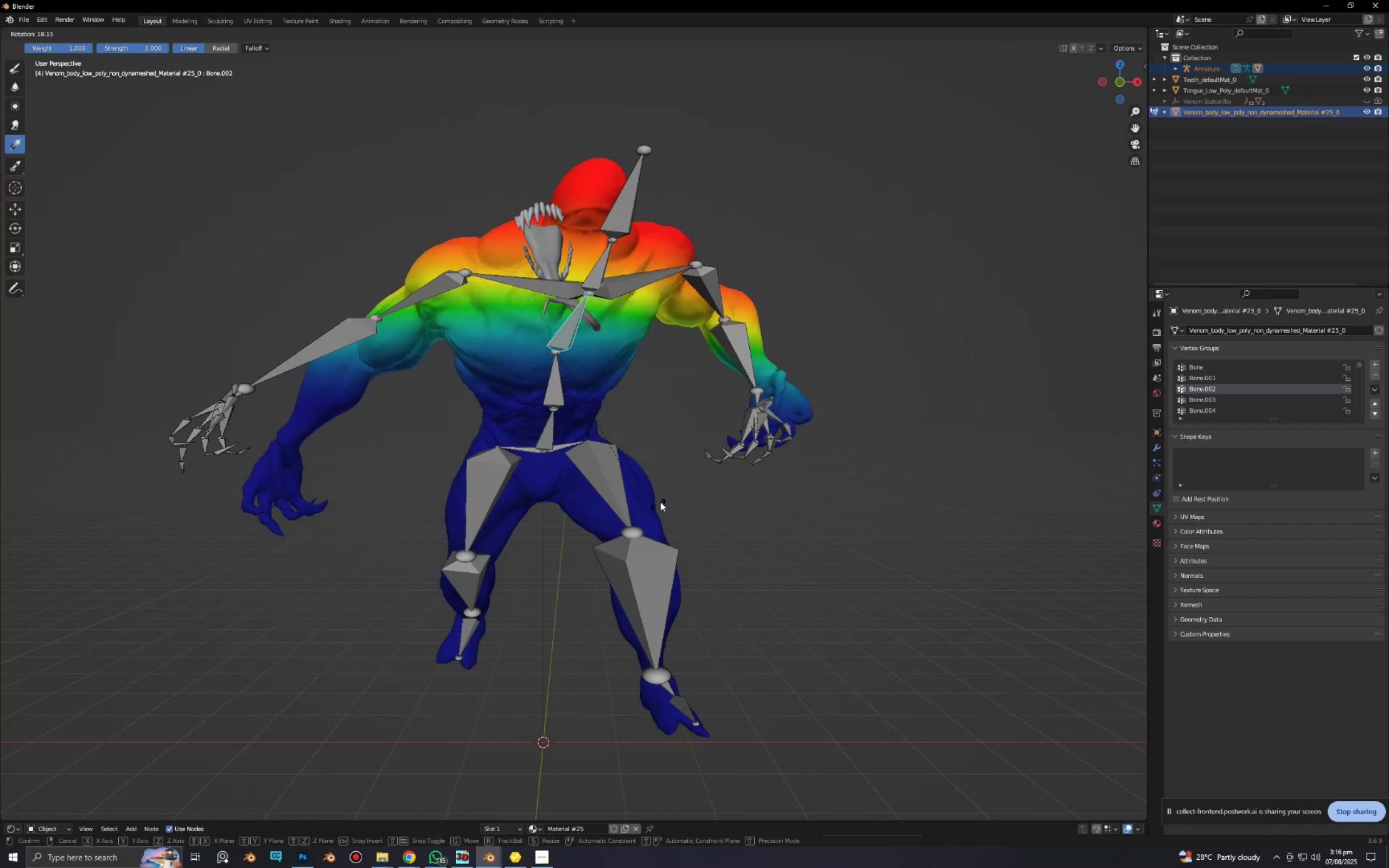 
wait(5.45)
 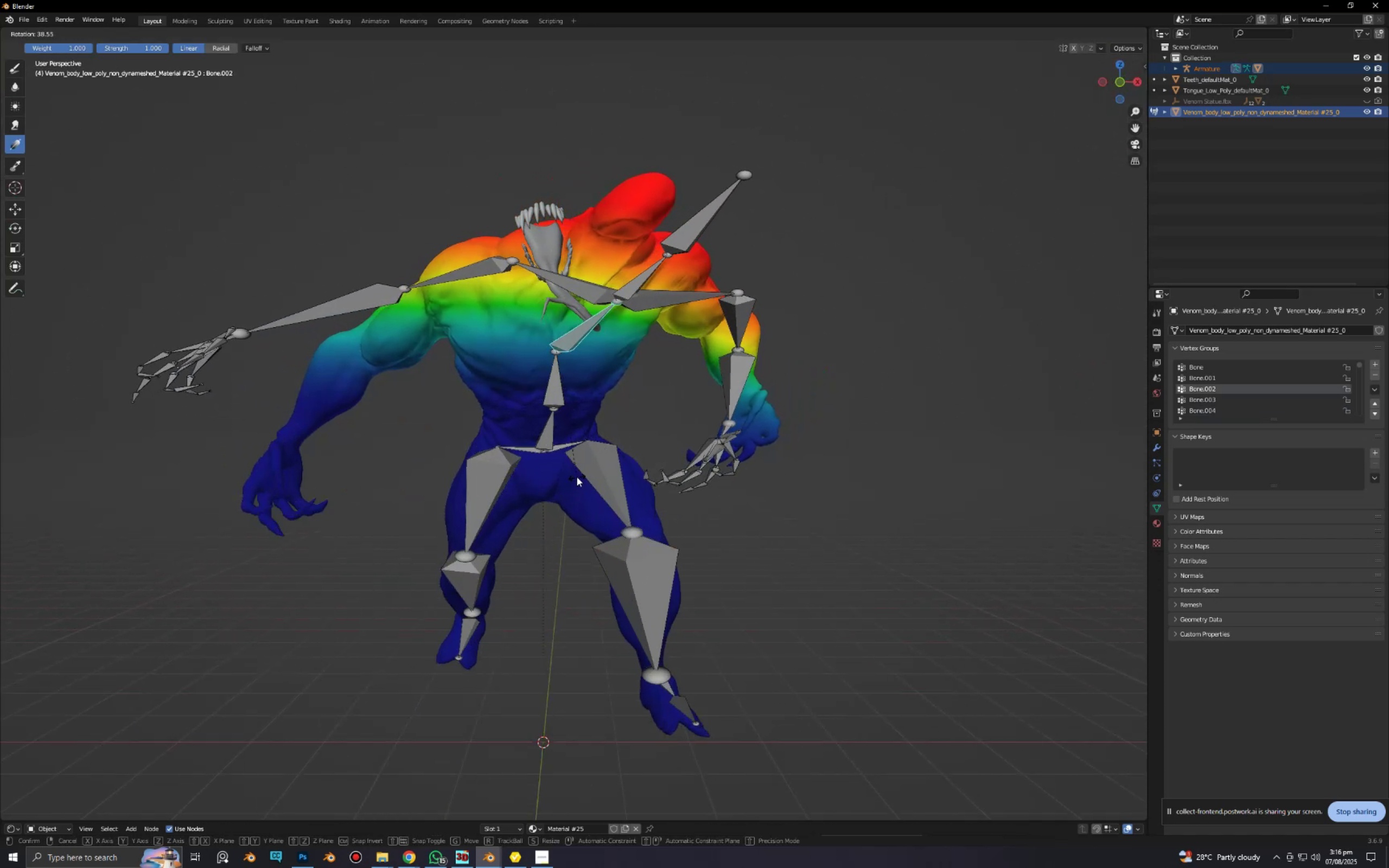 
right_click([717, 519])
 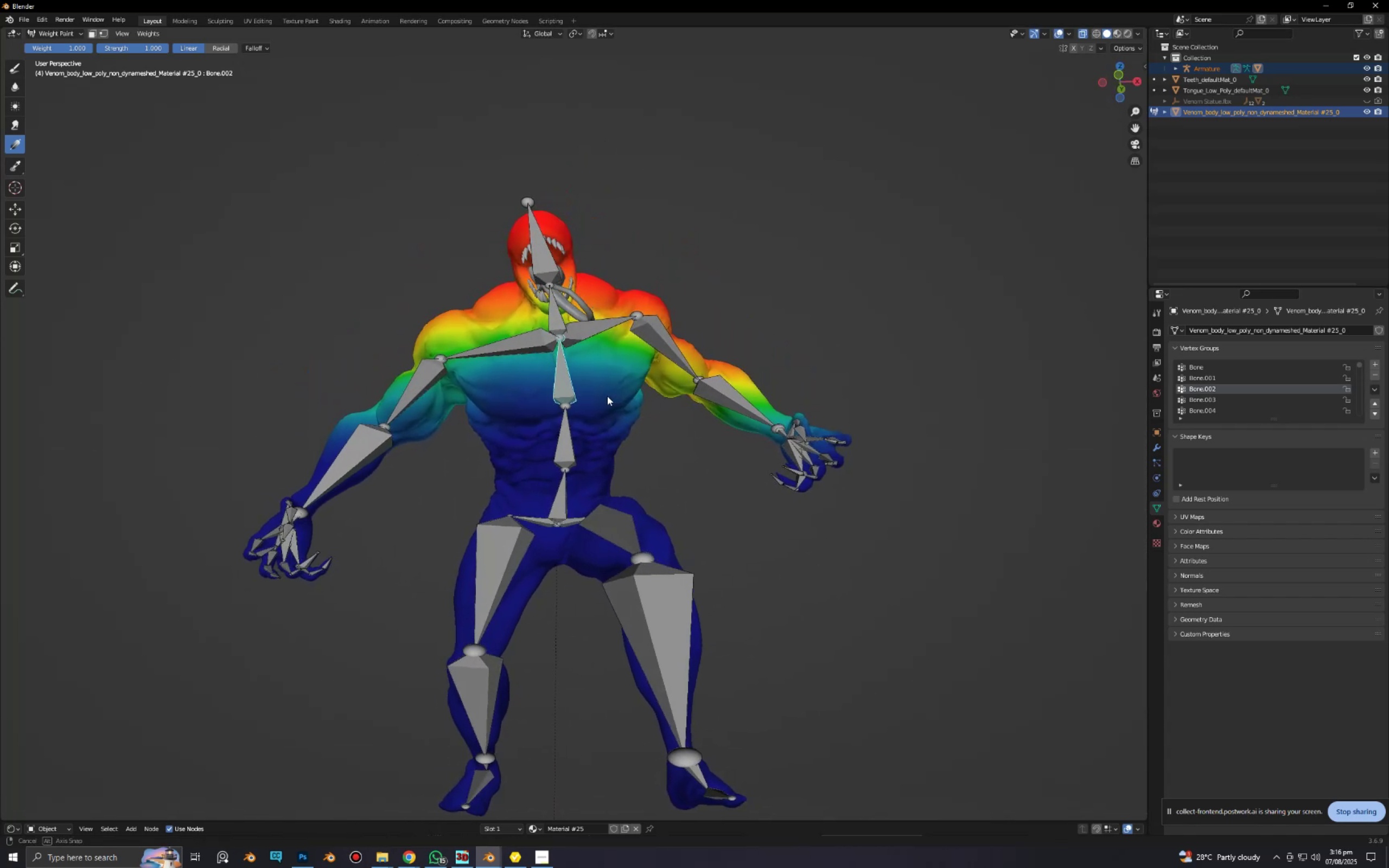 
scroll: coordinate [604, 397], scroll_direction: up, amount: 2.0
 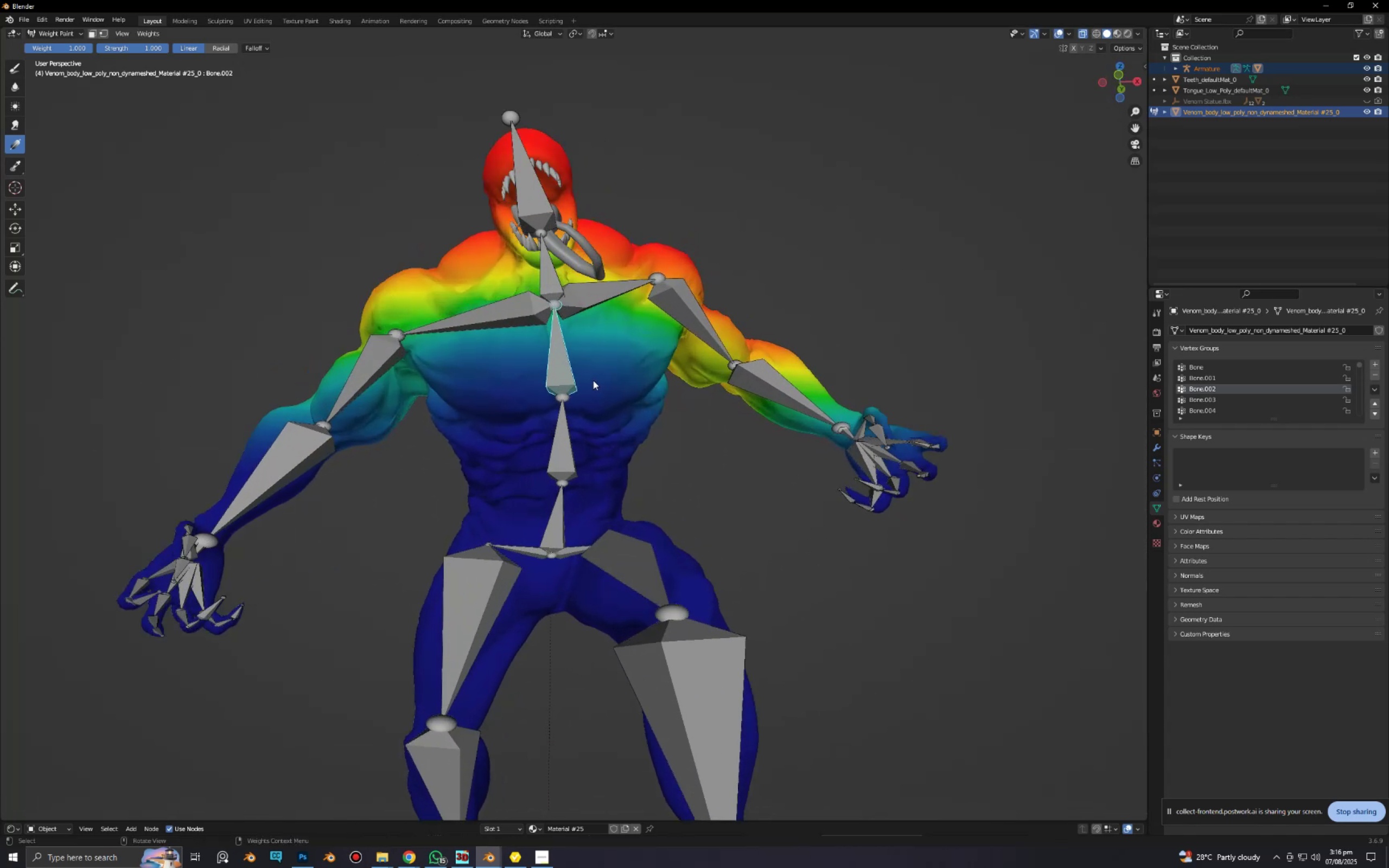 
hold_key(key=ShiftLeft, duration=0.48)
 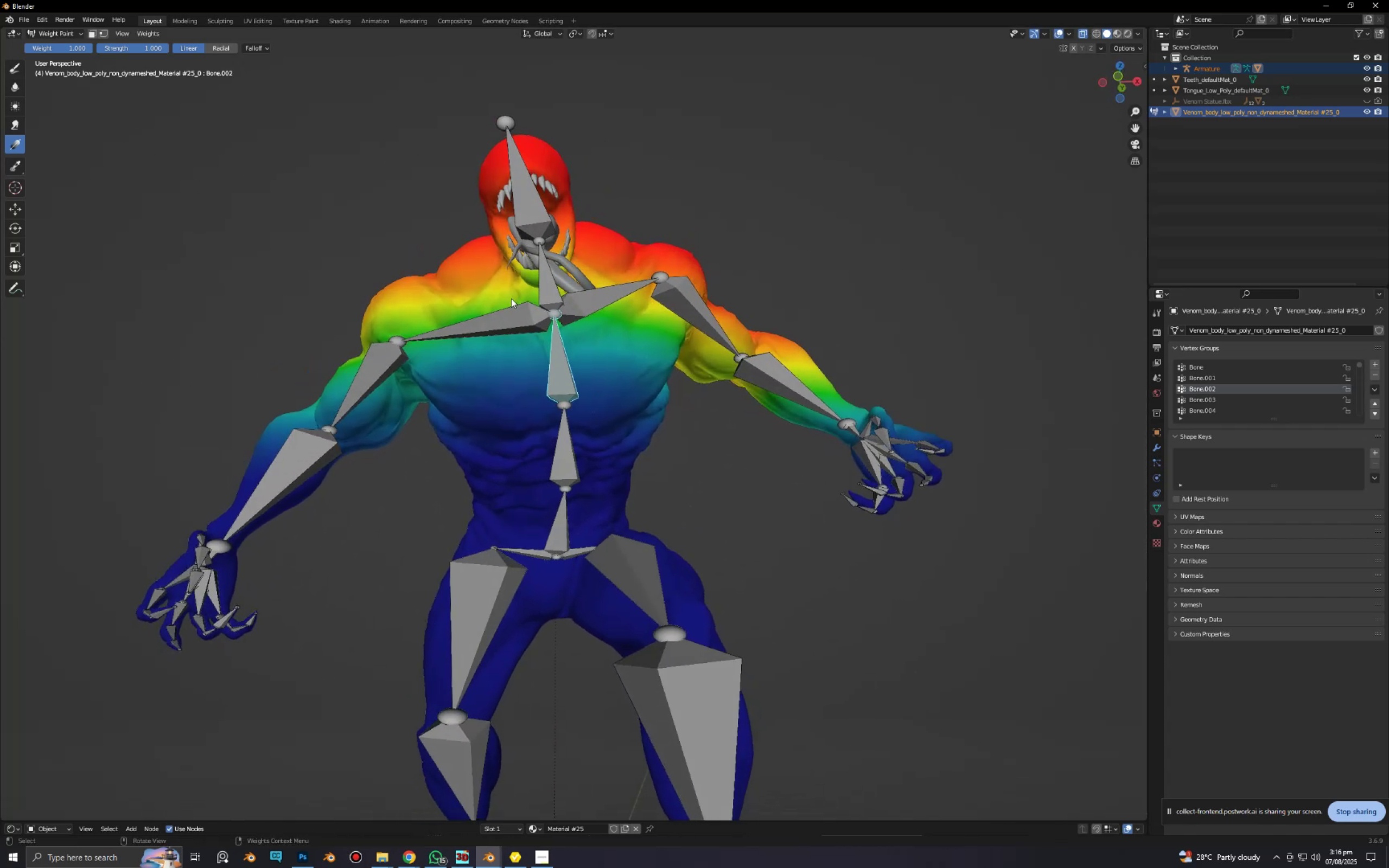 
left_click_drag(start_coordinate=[505, 278], to_coordinate=[528, 564])
 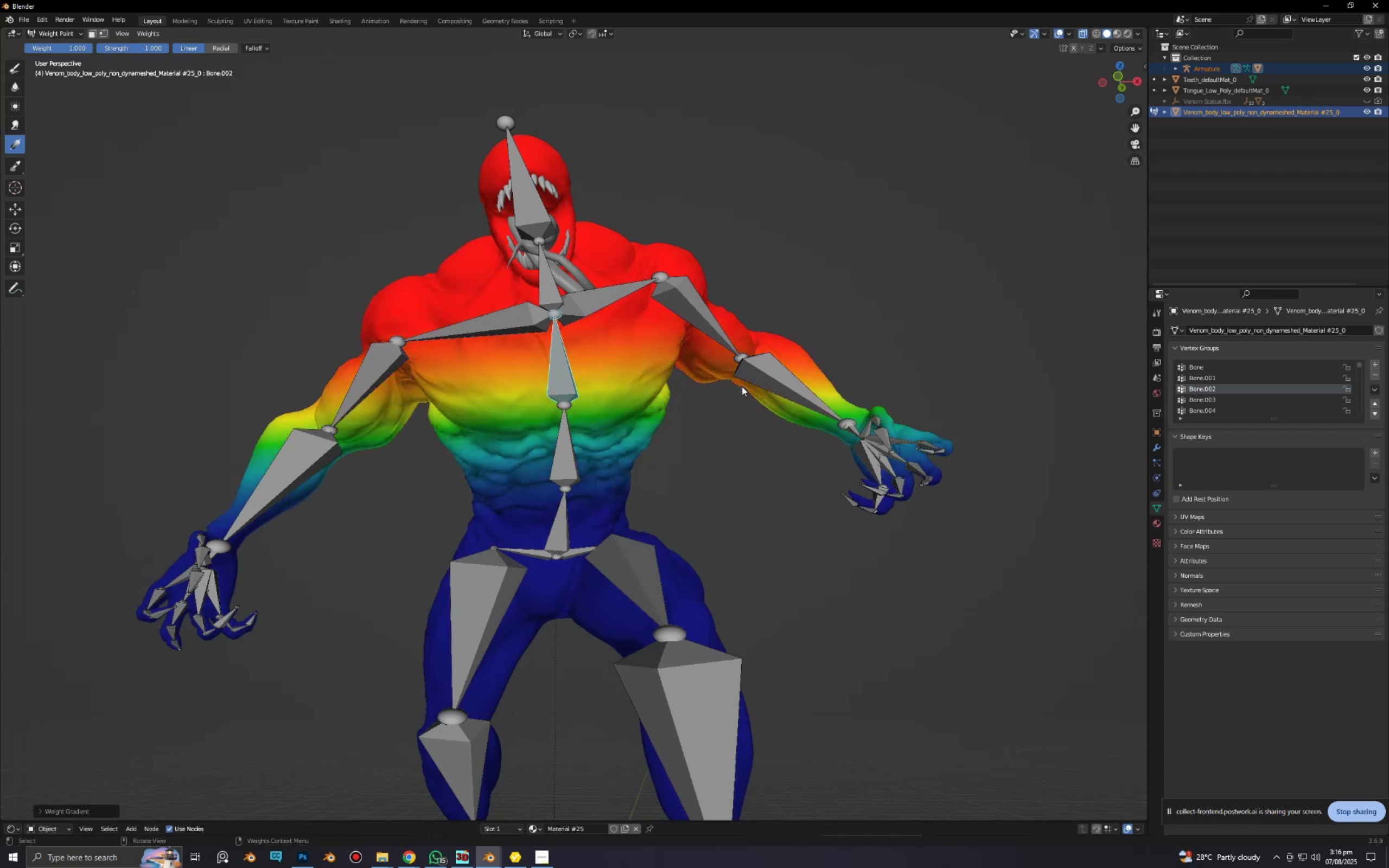 
key(R)
 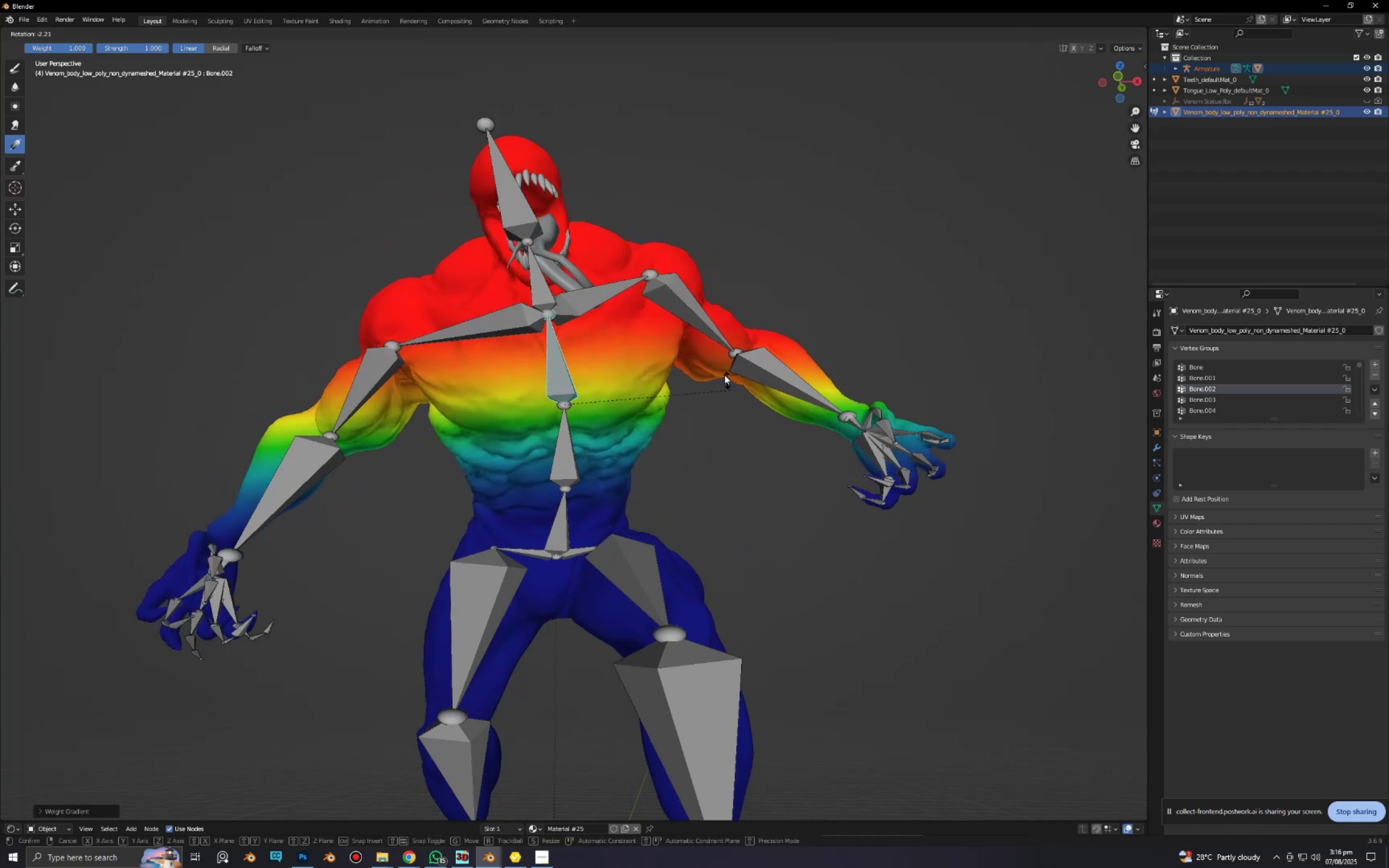 
right_click([760, 451])
 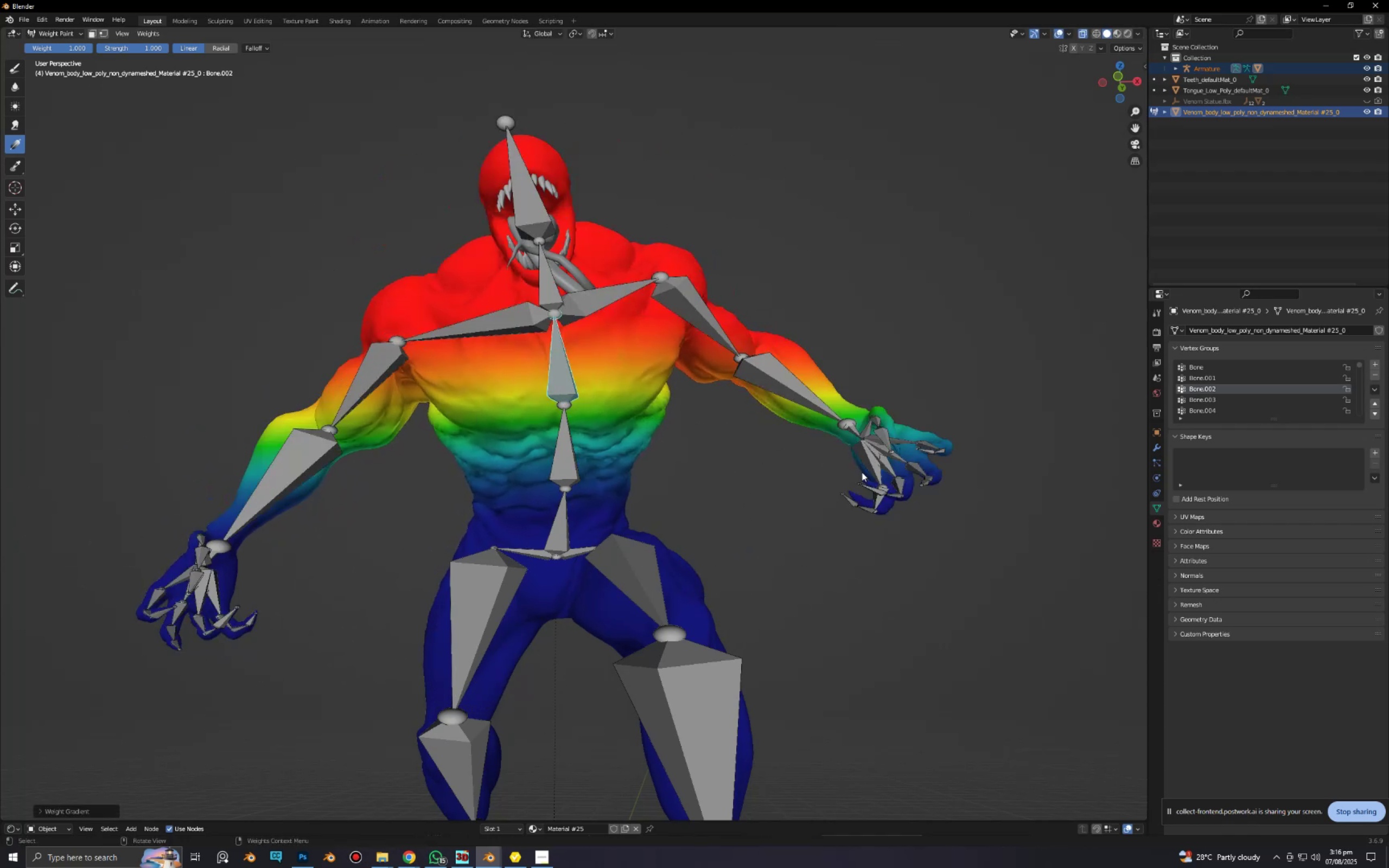 
hold_key(key=ShiftLeft, duration=0.75)
left_click_drag(start_coordinate=[946, 466], to_coordinate=[818, 397])
 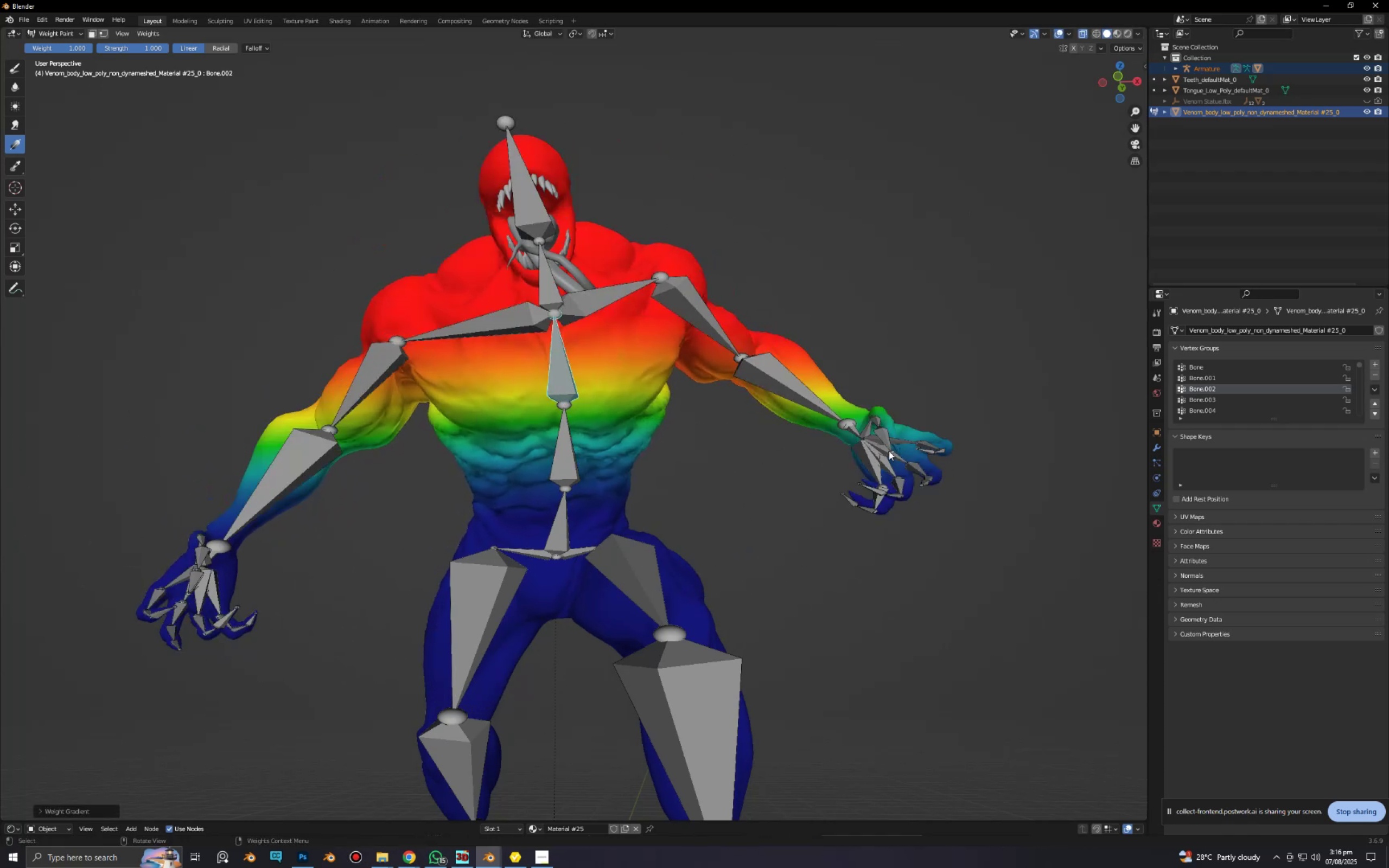 
left_click_drag(start_coordinate=[889, 451], to_coordinate=[819, 405])
 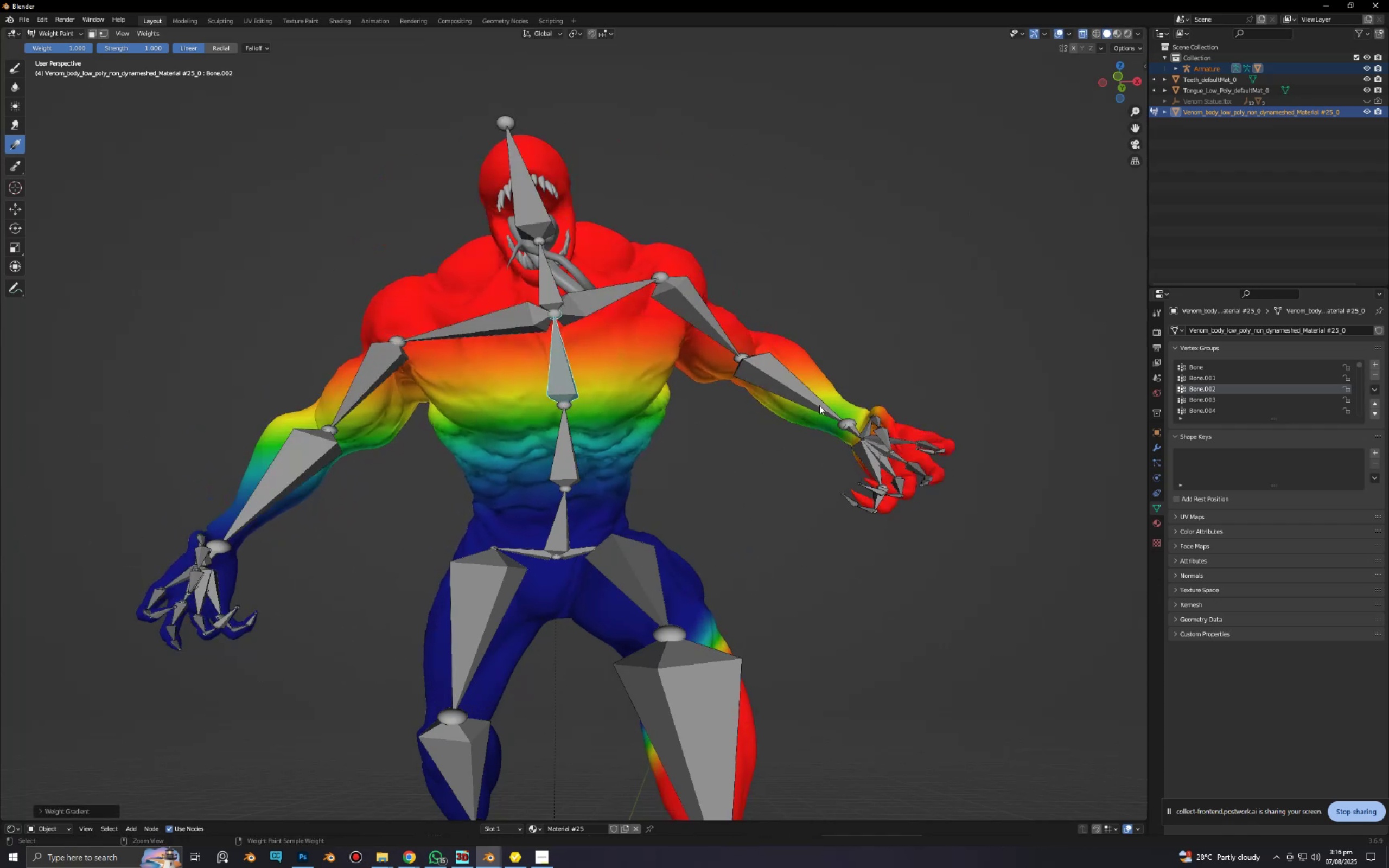 
key(Control+Z)
 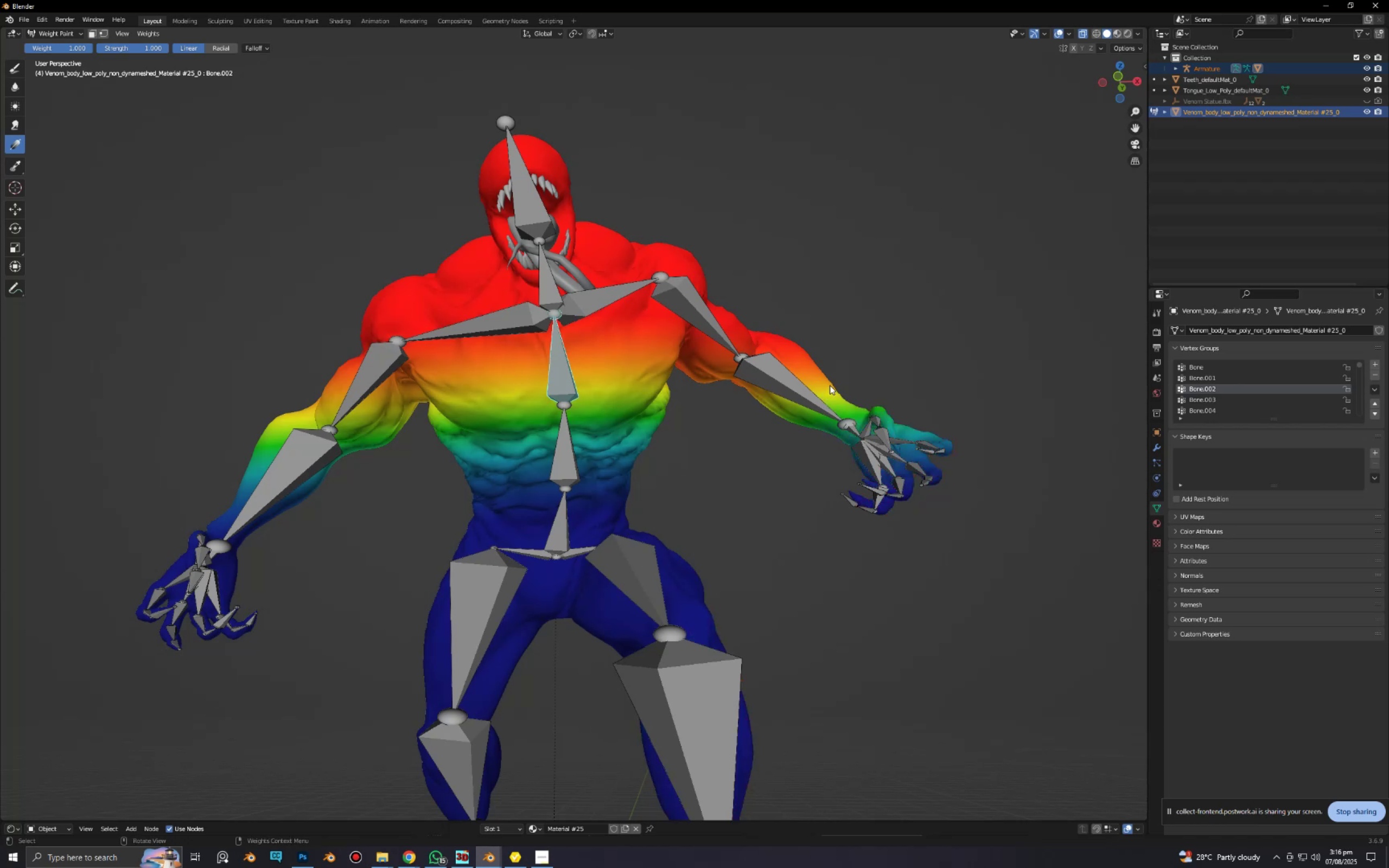 
left_click_drag(start_coordinate=[836, 384], to_coordinate=[744, 424])
 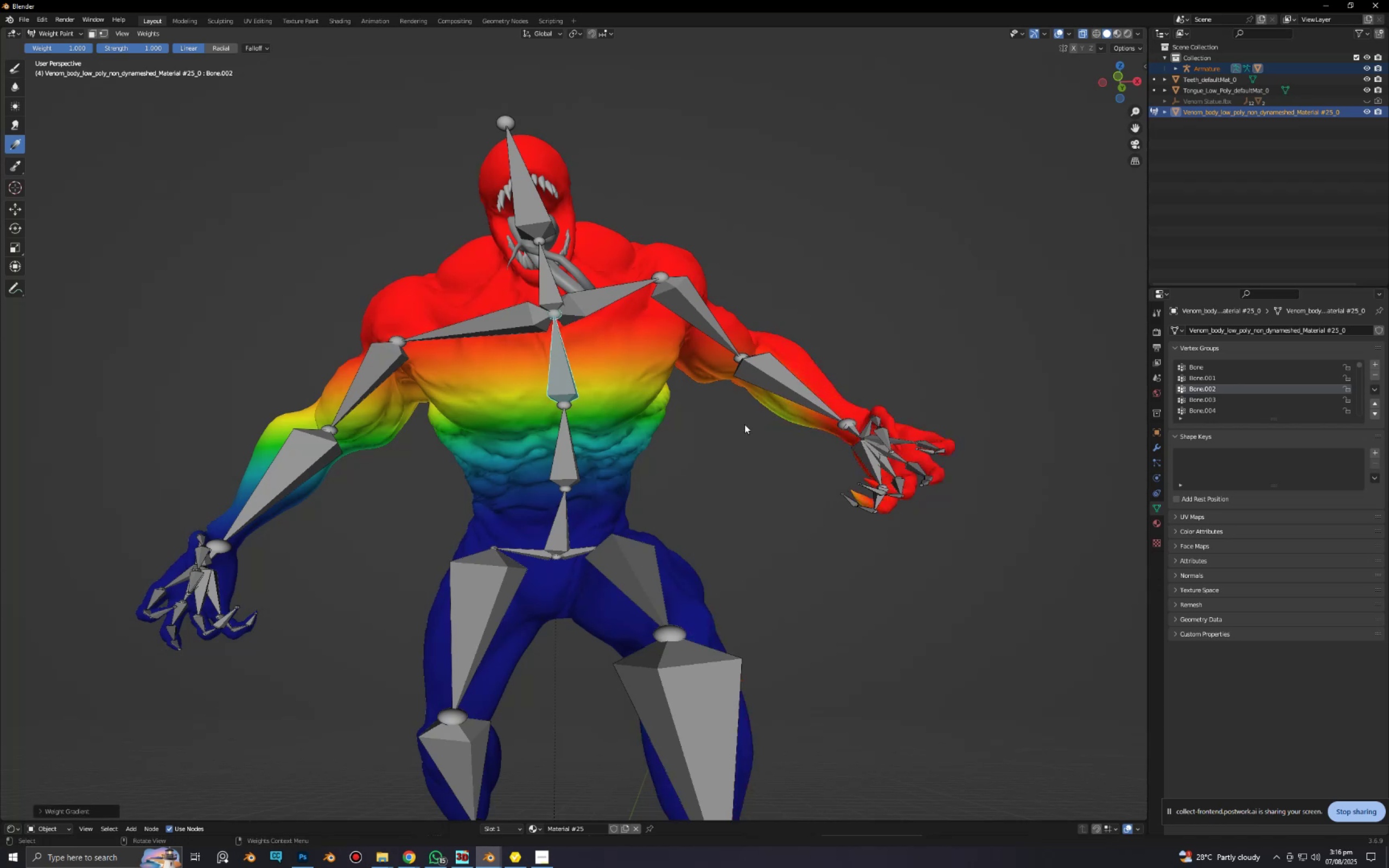 
key(Control+ControlLeft)
 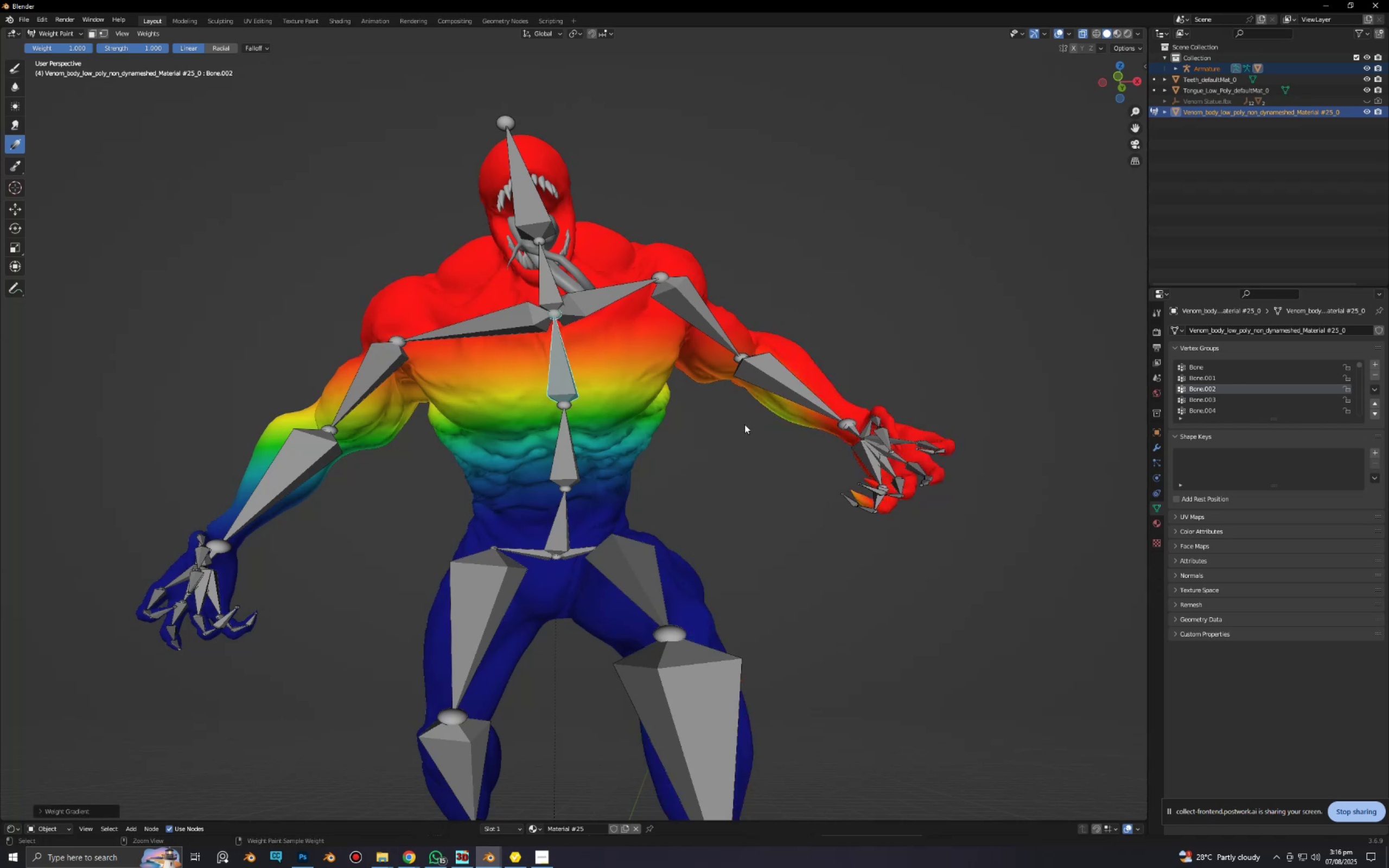 
key(Control+Z)
 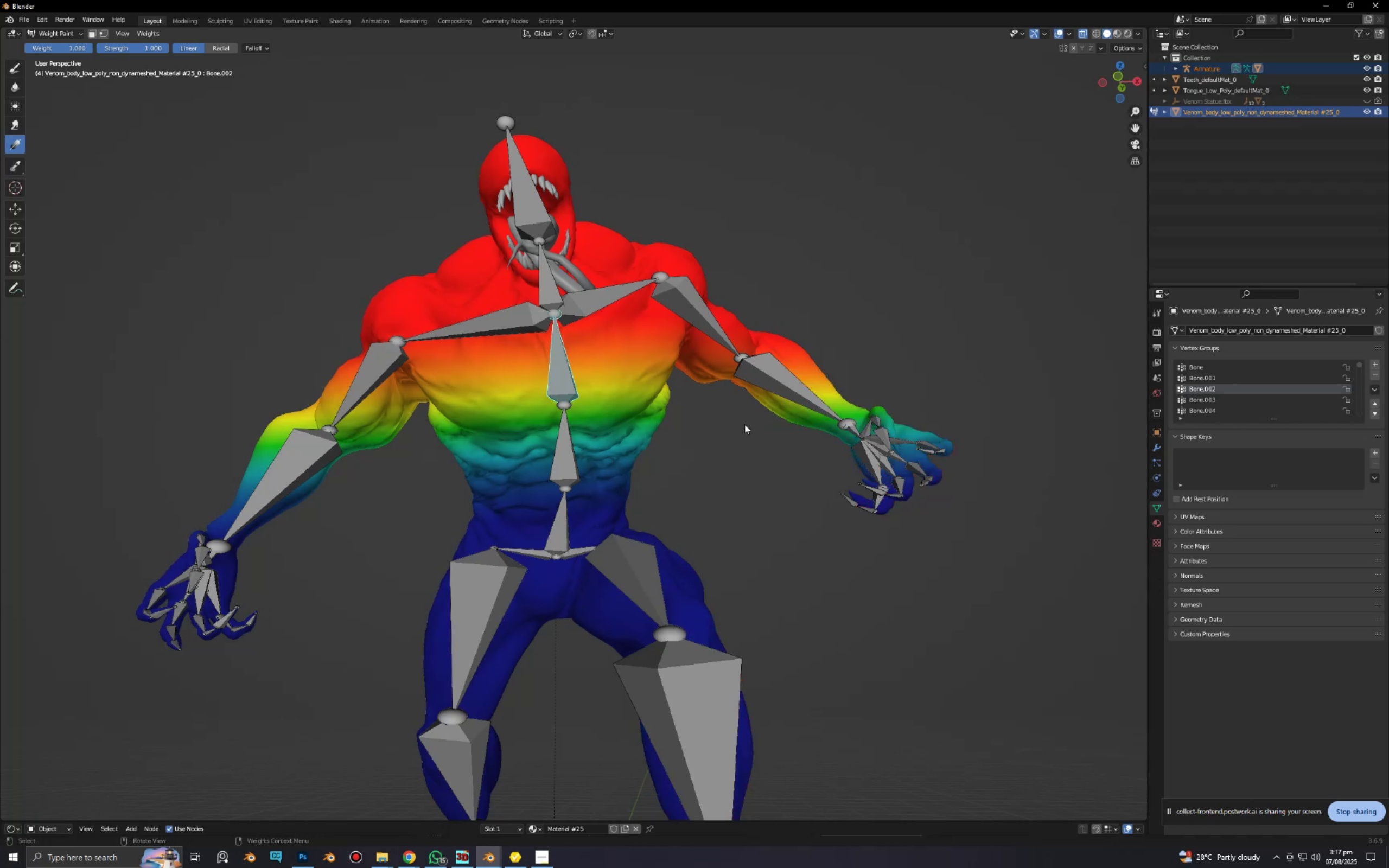 
scroll: coordinate [744, 419], scroll_direction: down, amount: 3.0
 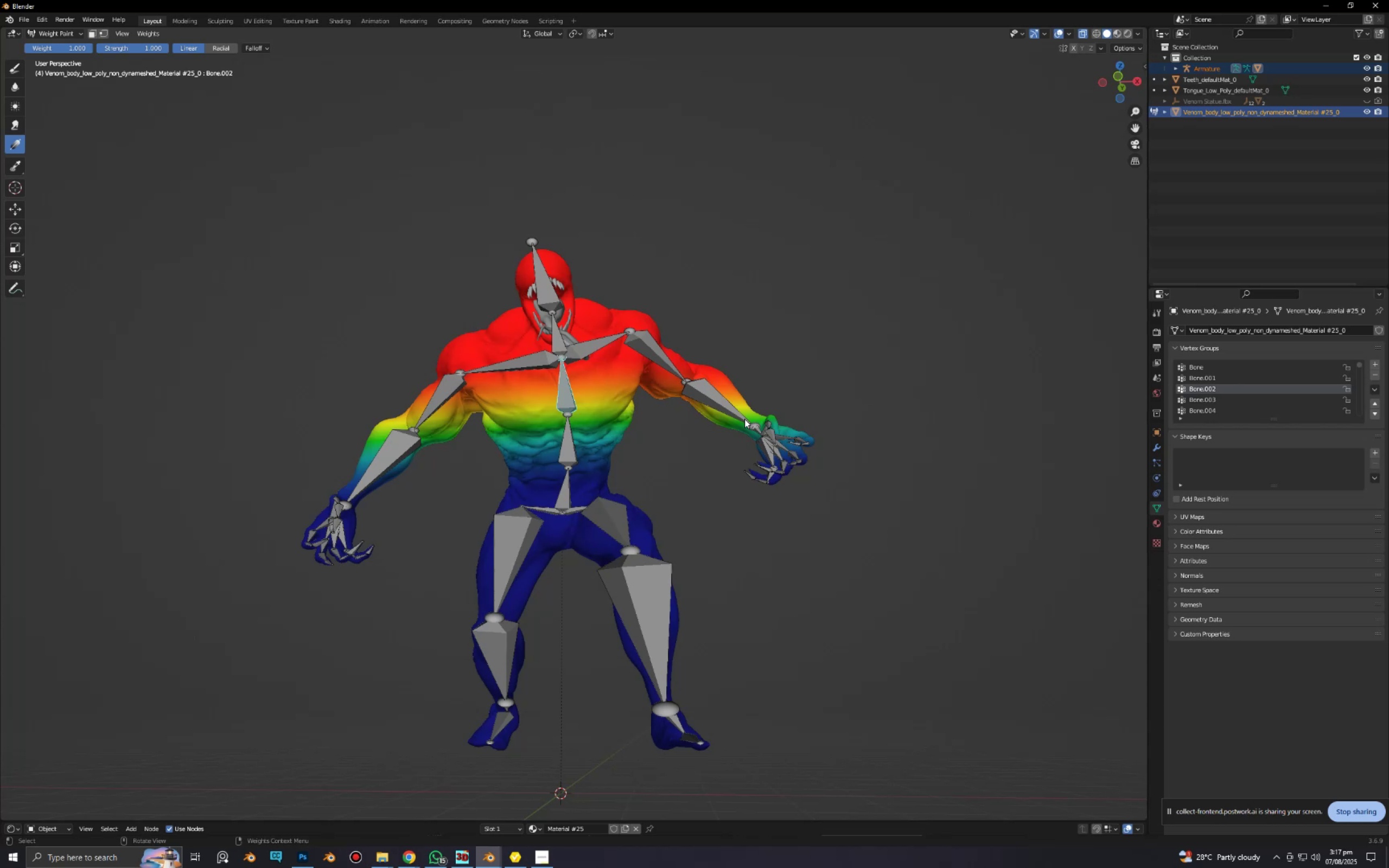 
wait(5.83)
 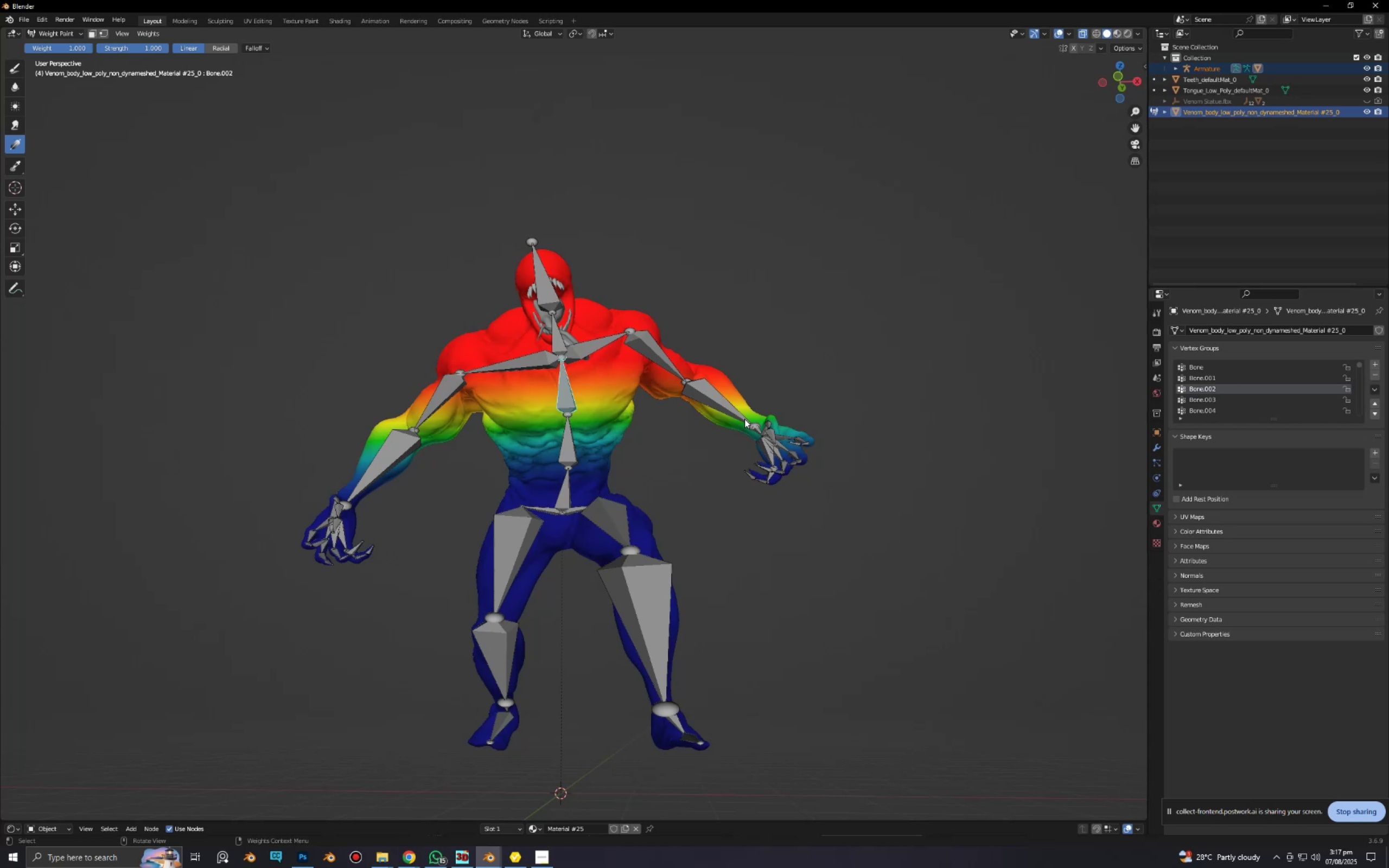 
scroll: coordinate [744, 419], scroll_direction: down, amount: 2.0
 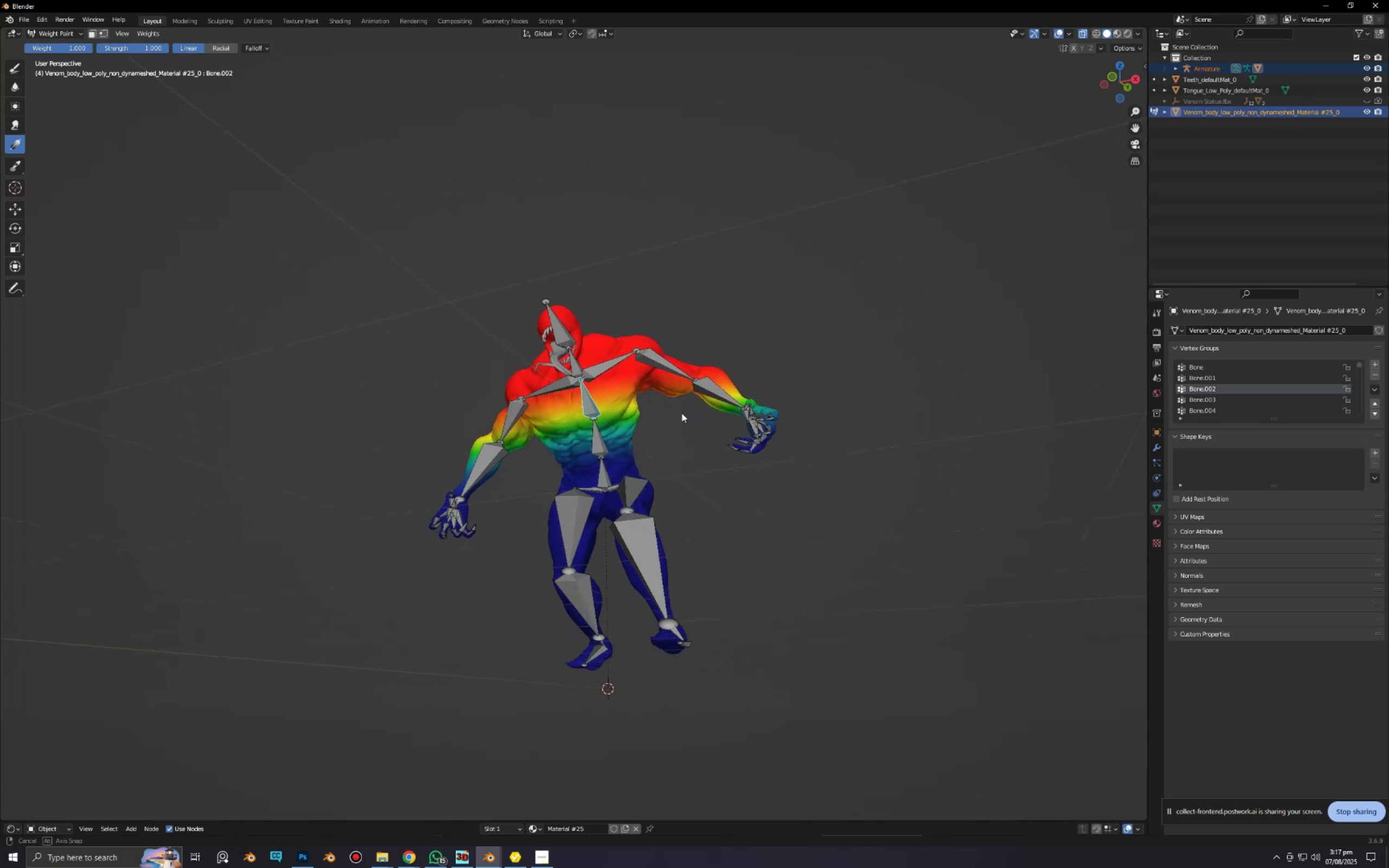 
wait(8.81)
 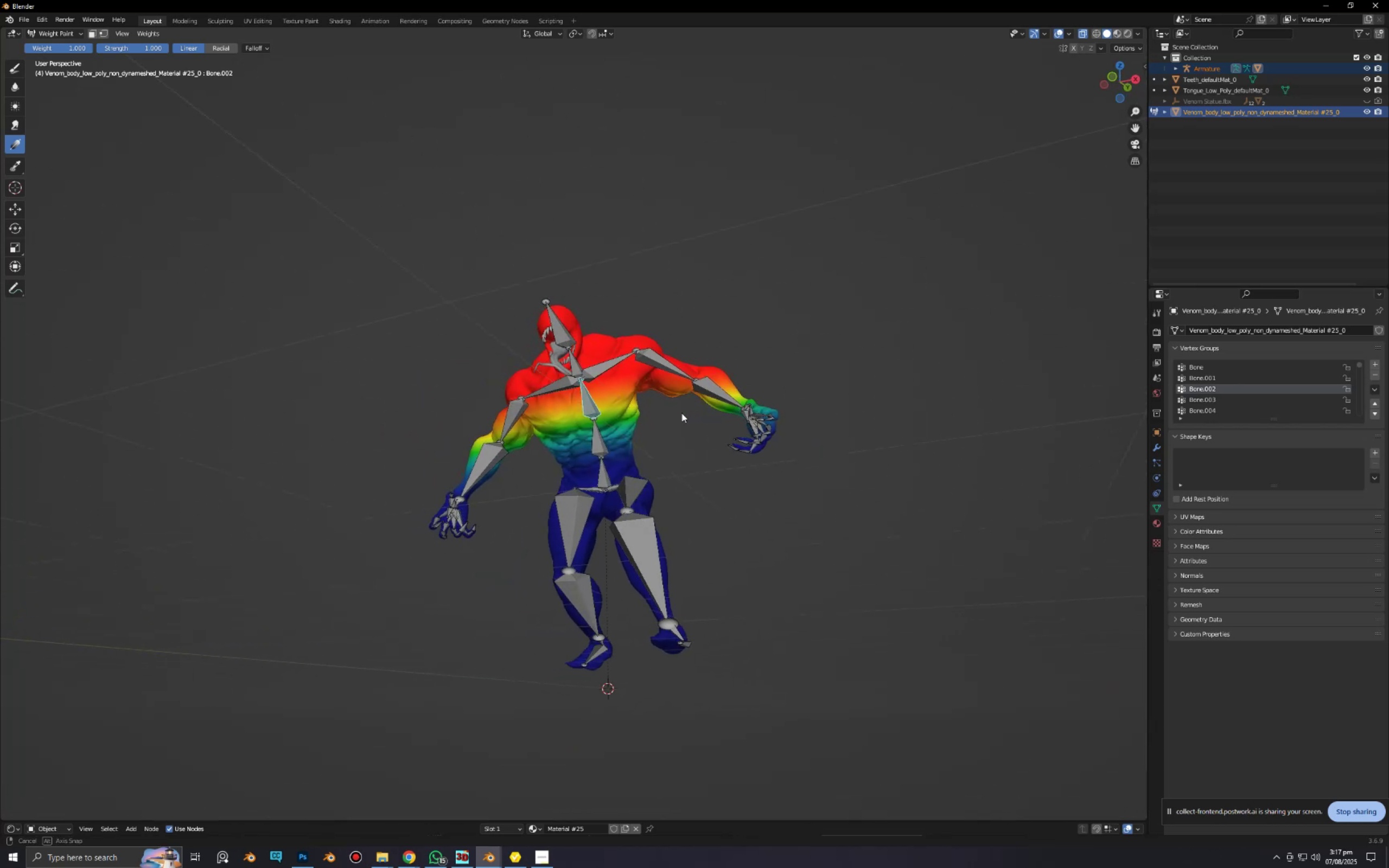 
key(Alt+AltLeft)
 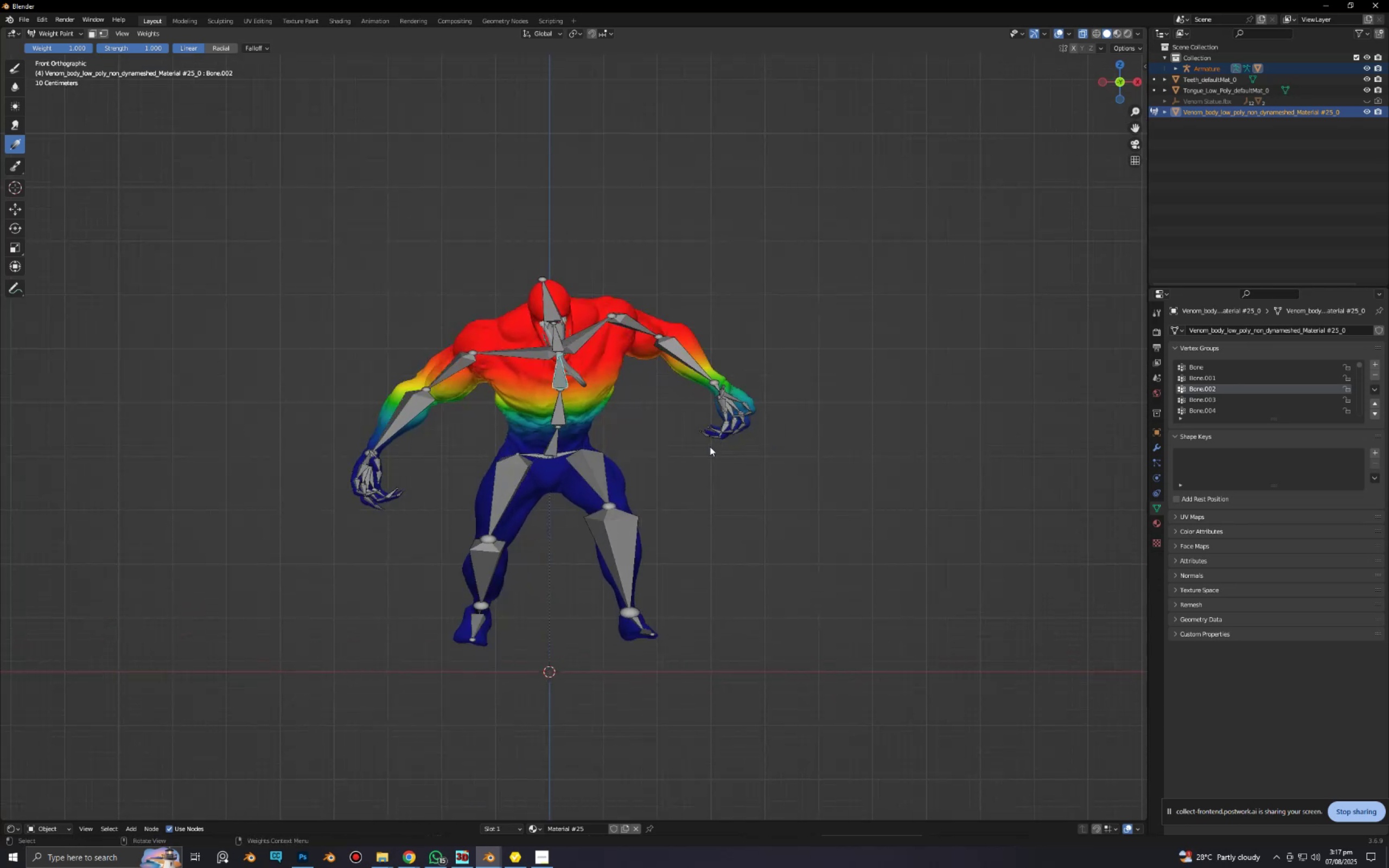 
scroll: coordinate [708, 450], scroll_direction: up, amount: 4.0
 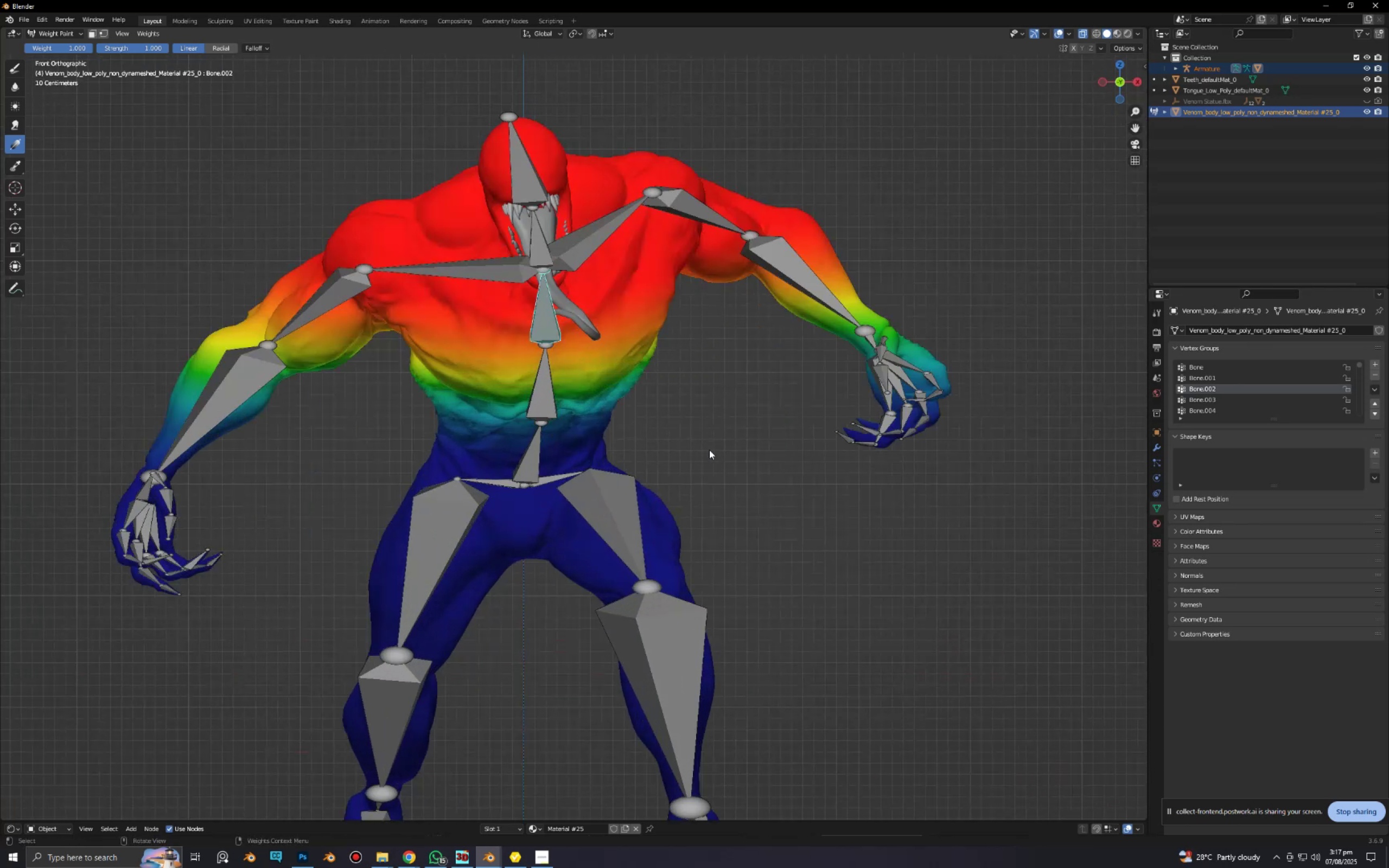 
hold_key(key=ShiftLeft, duration=0.44)
 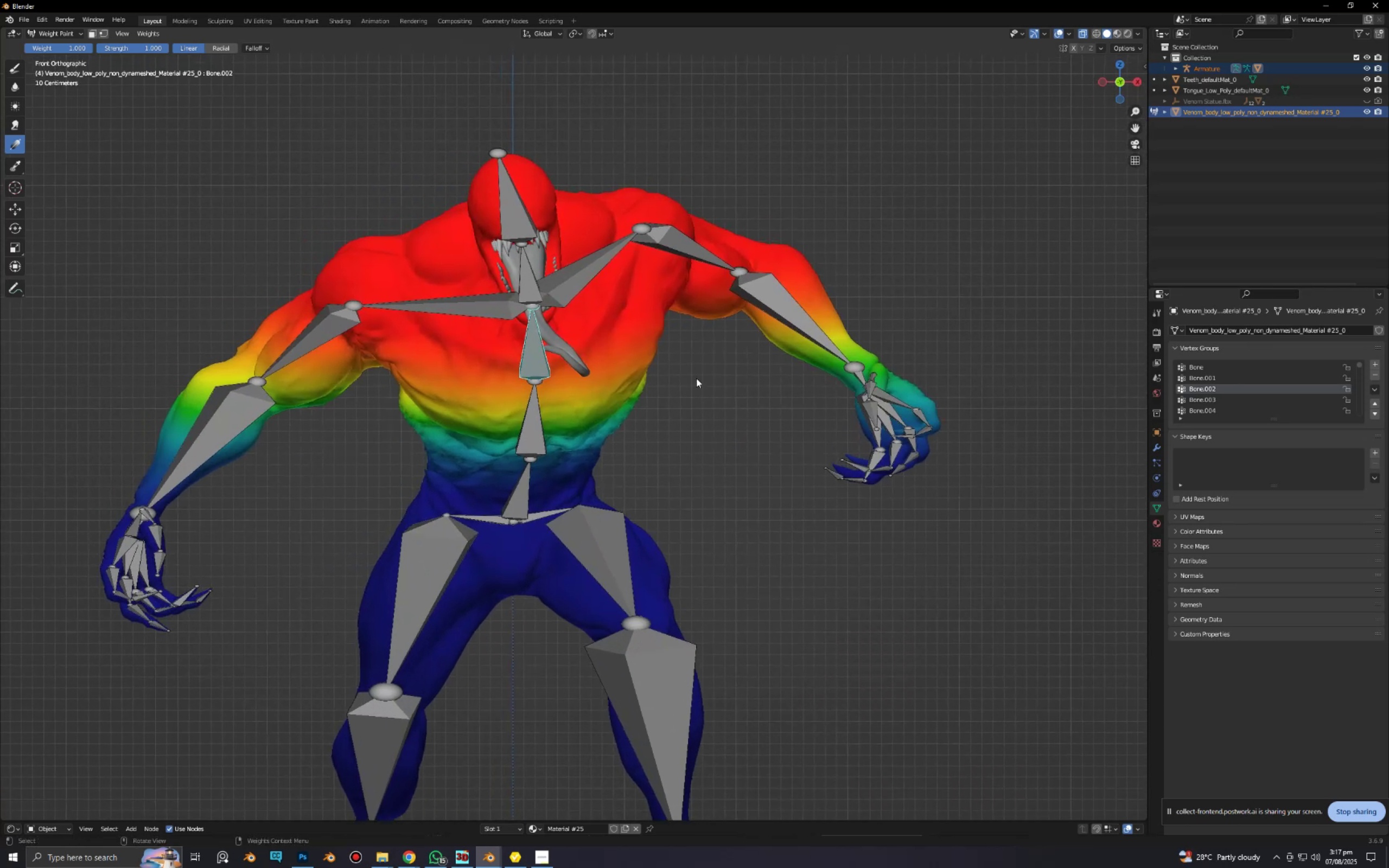 
scroll: coordinate [676, 388], scroll_direction: down, amount: 3.0
 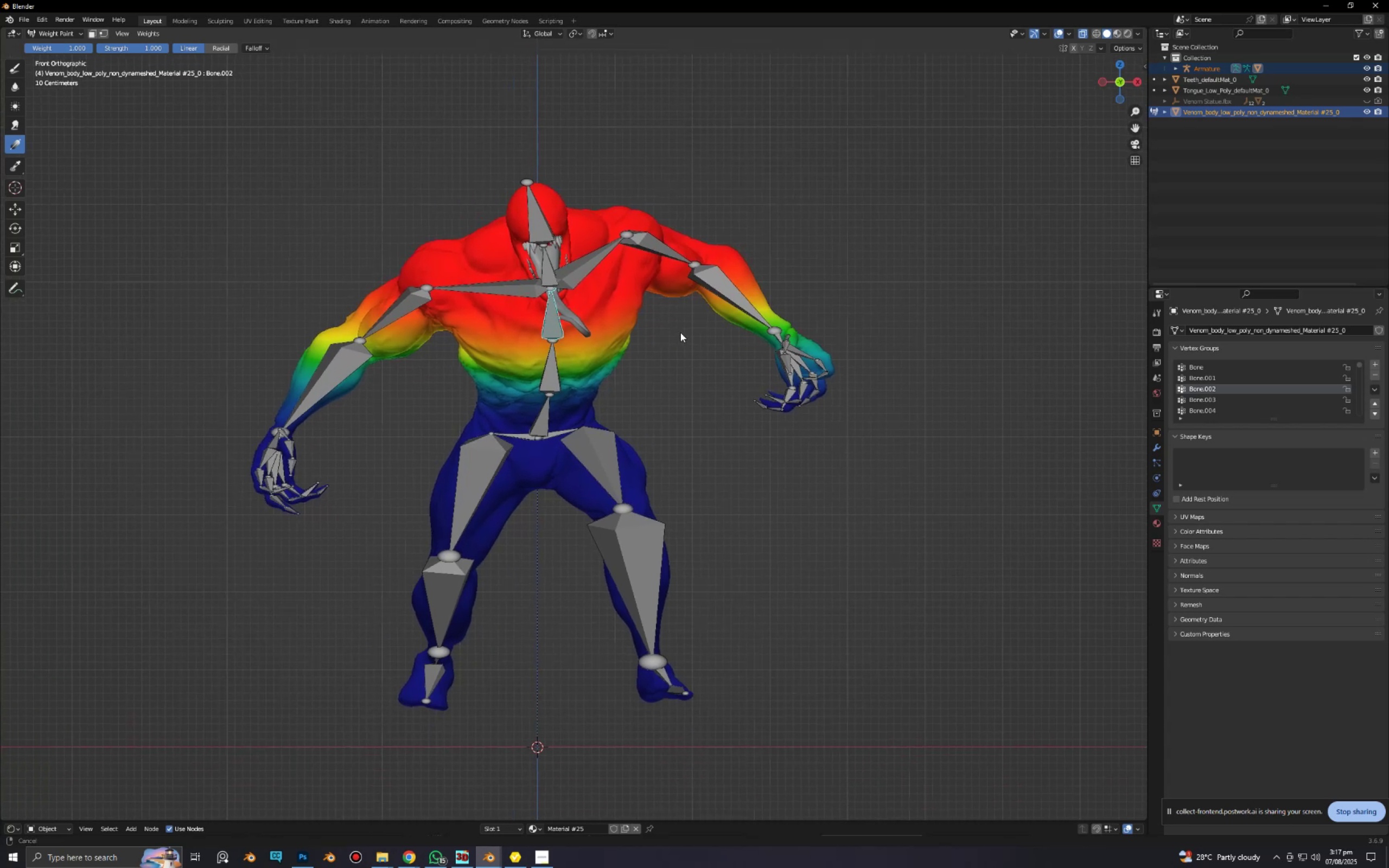 
hold_key(key=ShiftLeft, duration=0.7)
 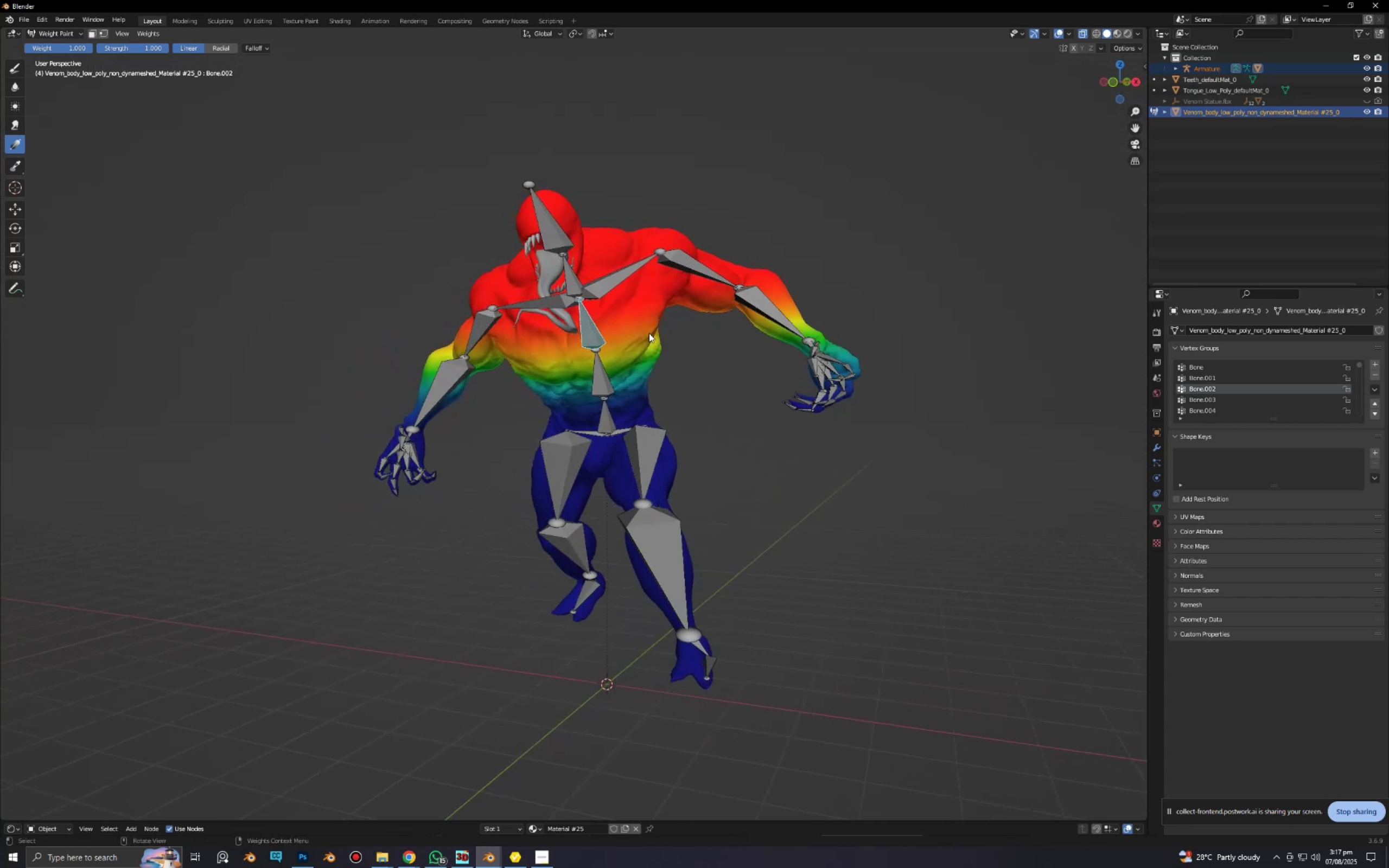 
wait(8.07)
 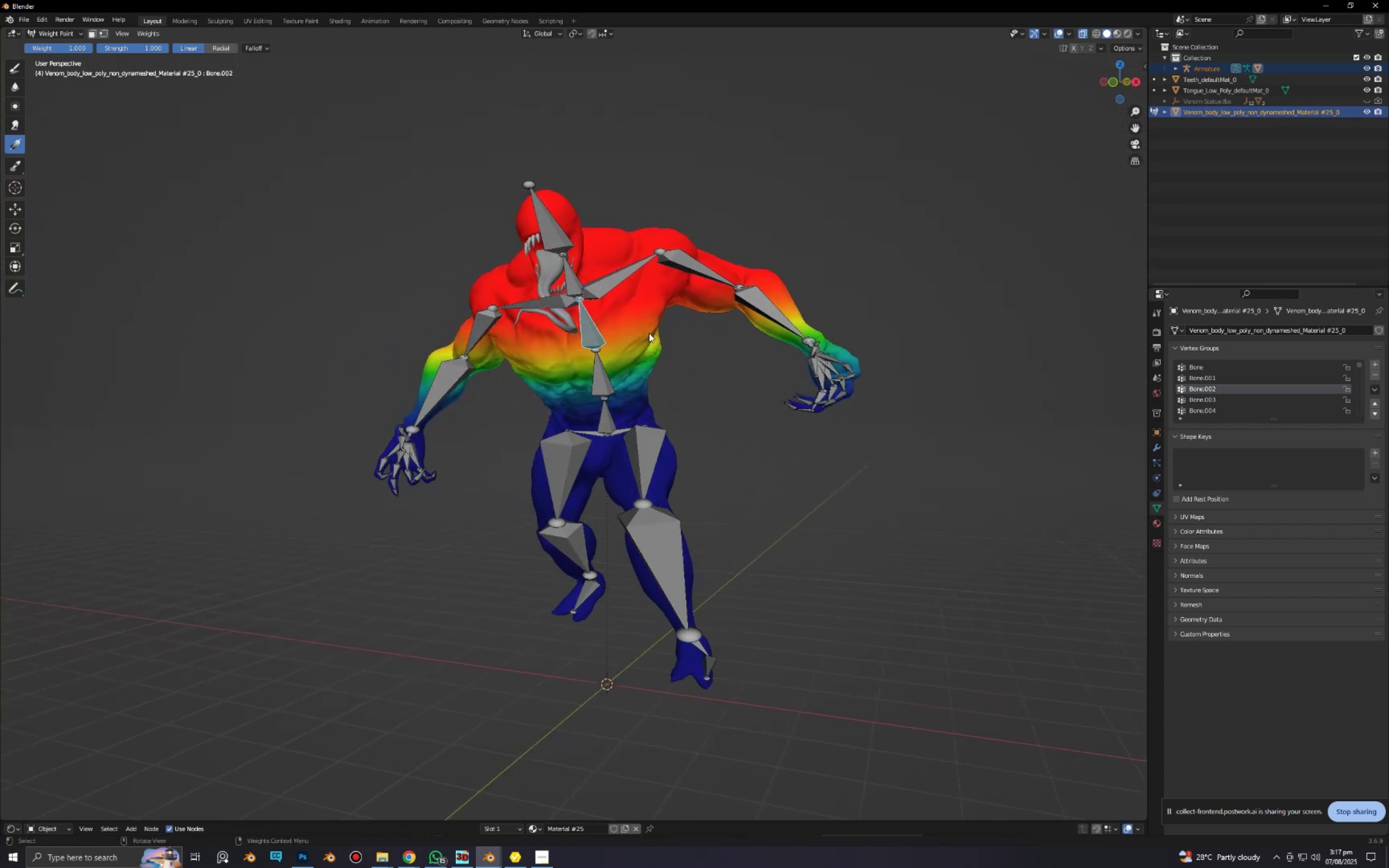 
scroll: coordinate [636, 336], scroll_direction: down, amount: 6.0
 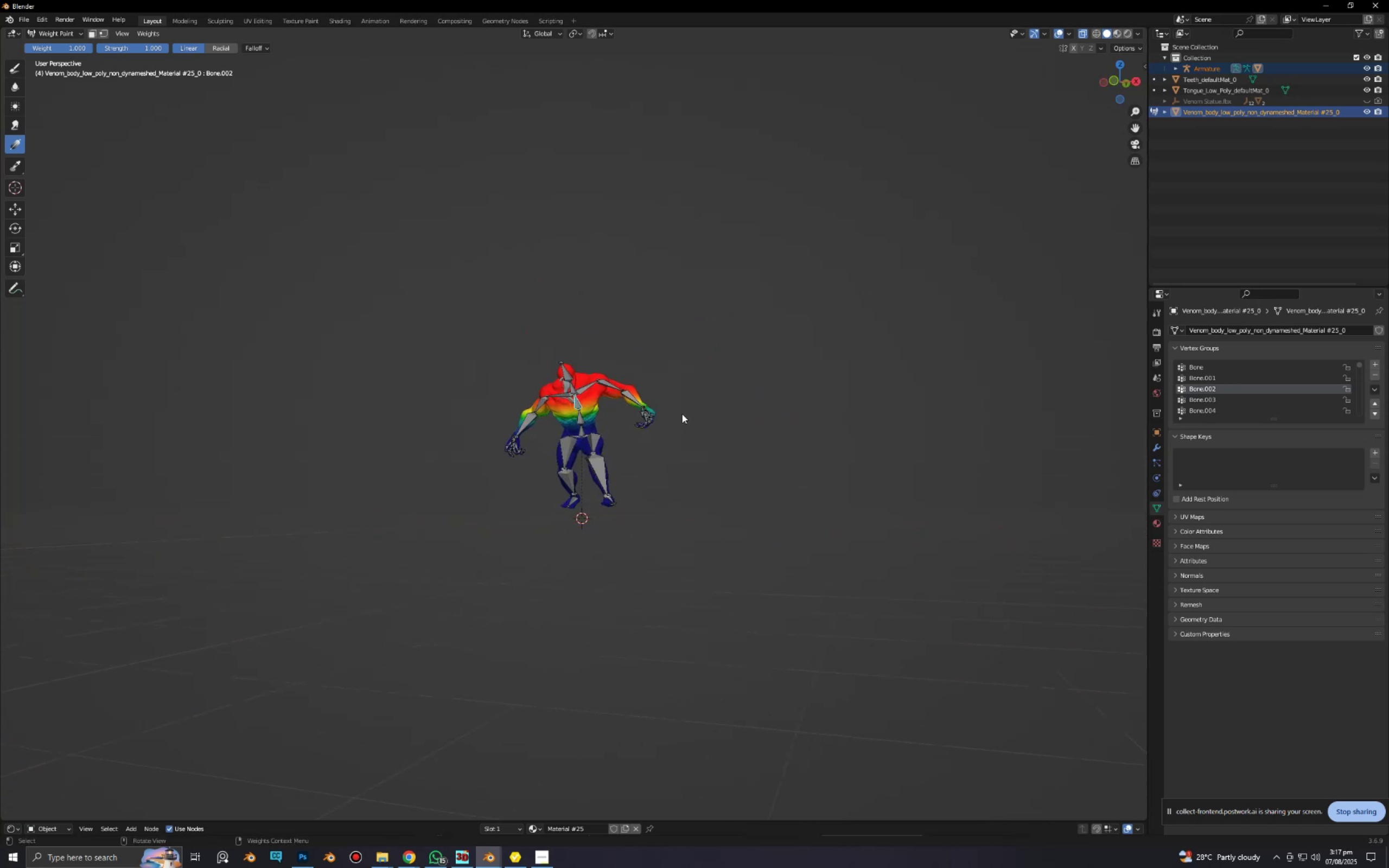 
key(Alt+AltLeft)
 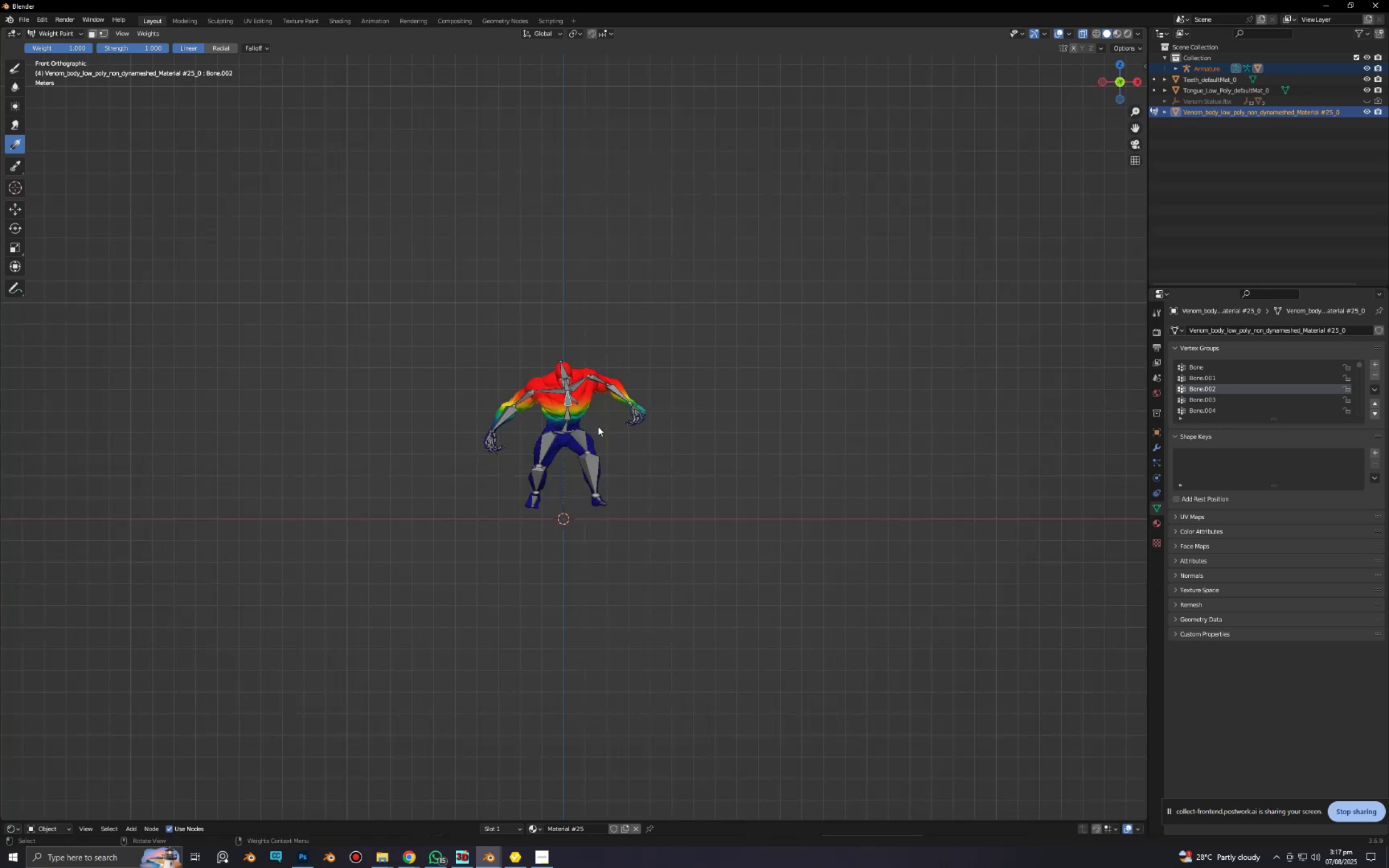 
scroll: coordinate [579, 426], scroll_direction: up, amount: 11.0
 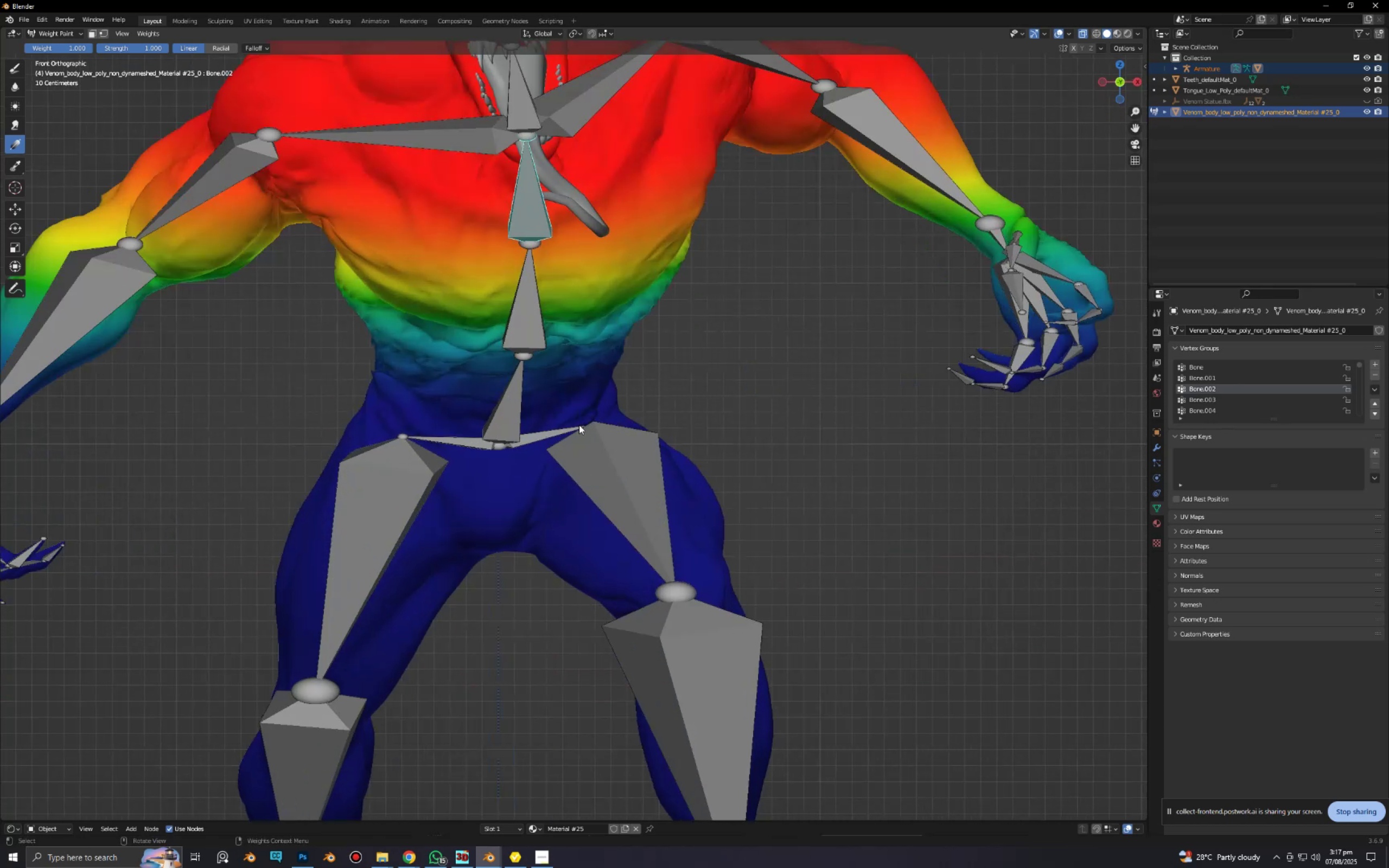 
hold_key(key=ShiftLeft, duration=0.58)
 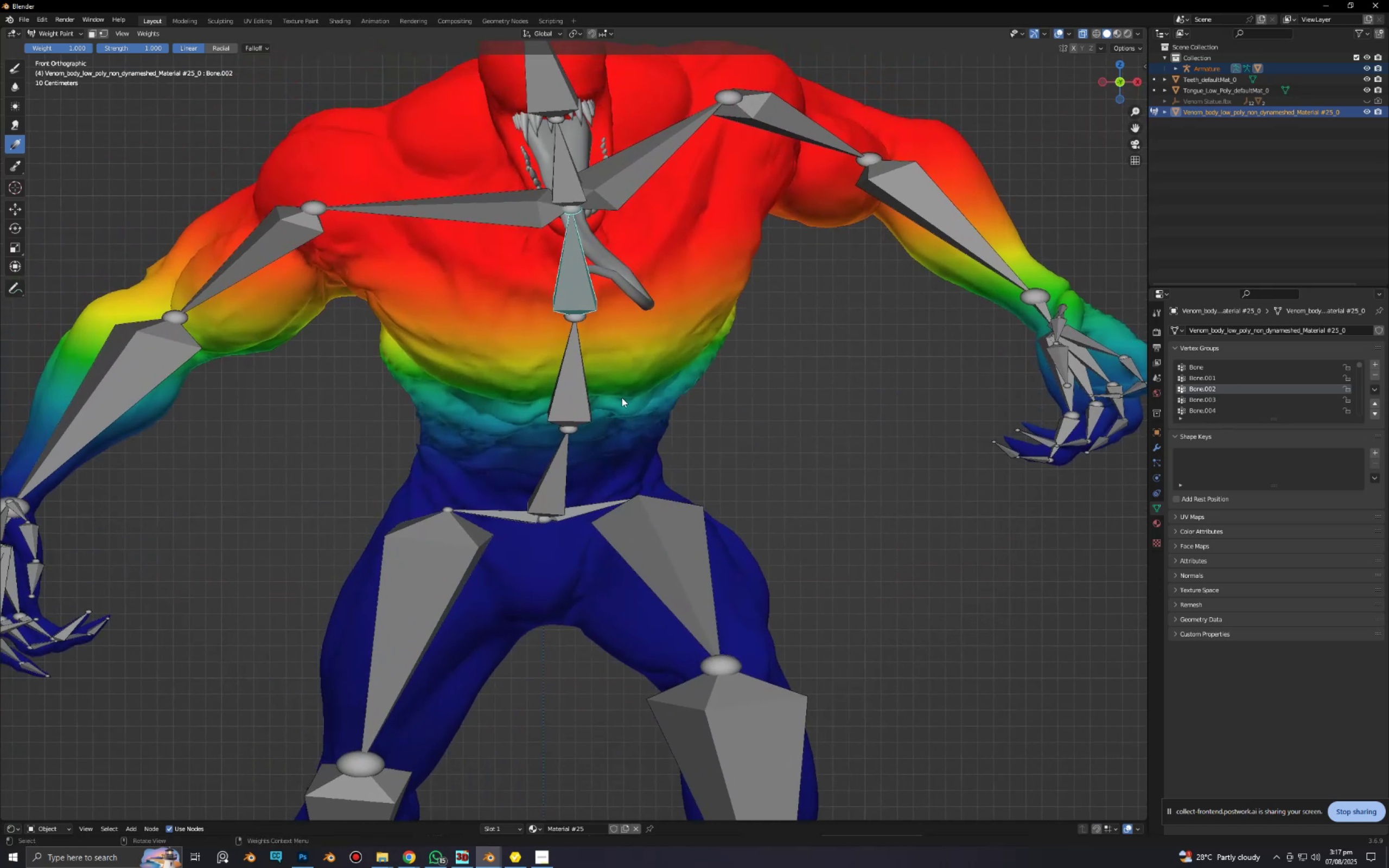 
scroll: coordinate [619, 399], scroll_direction: down, amount: 4.0
 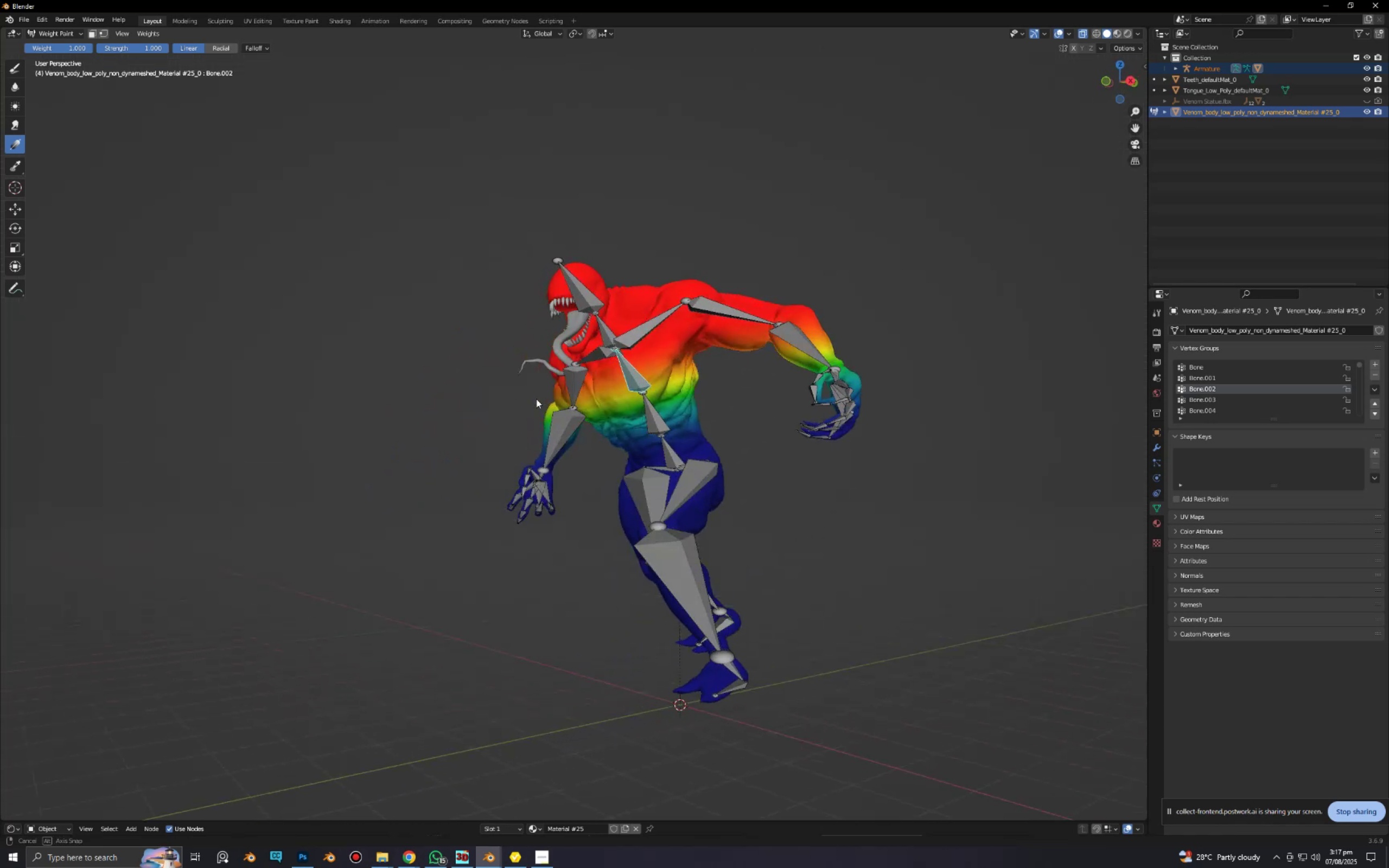 
key(Alt+AltLeft)
 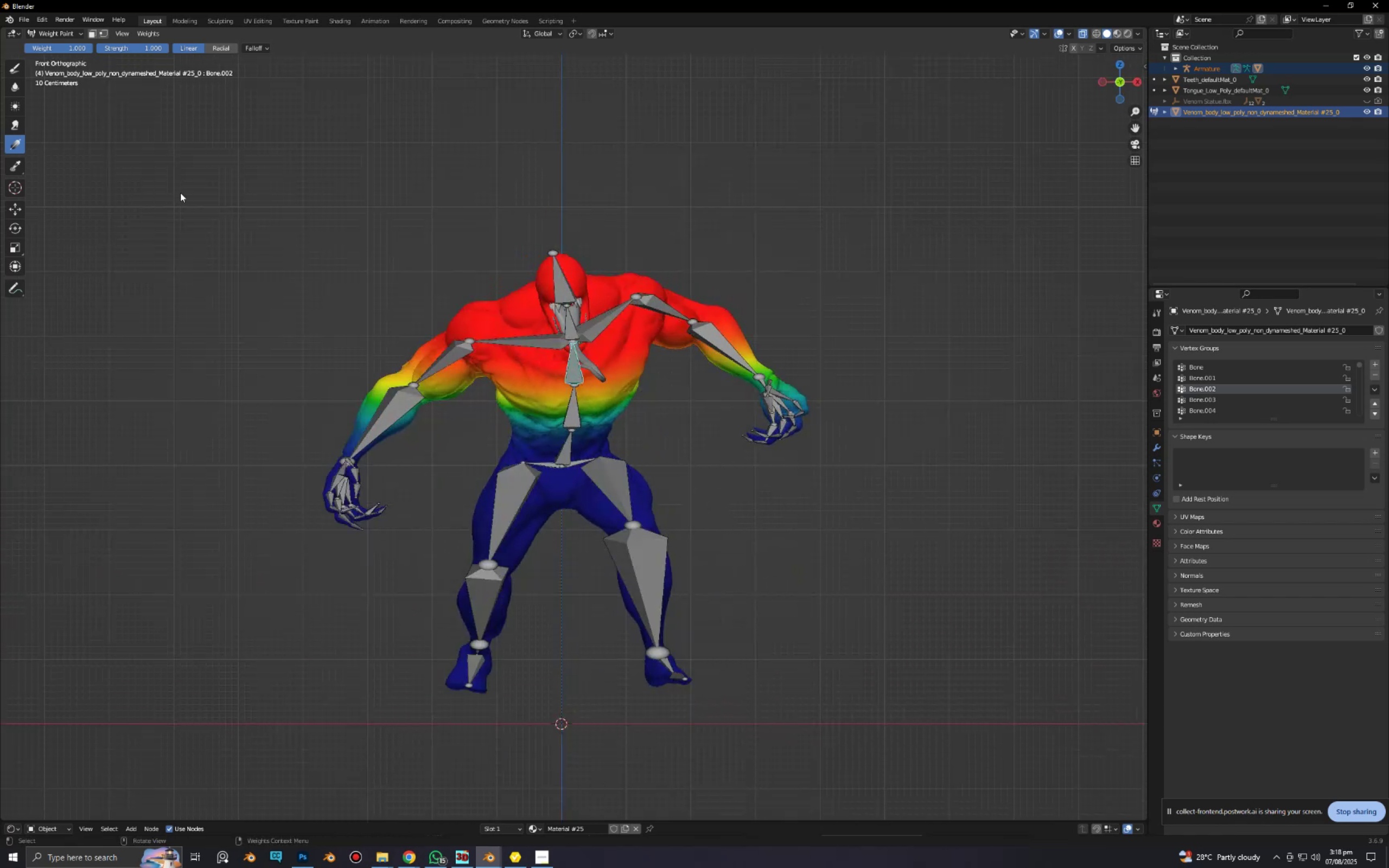 
left_click([22, 71])
 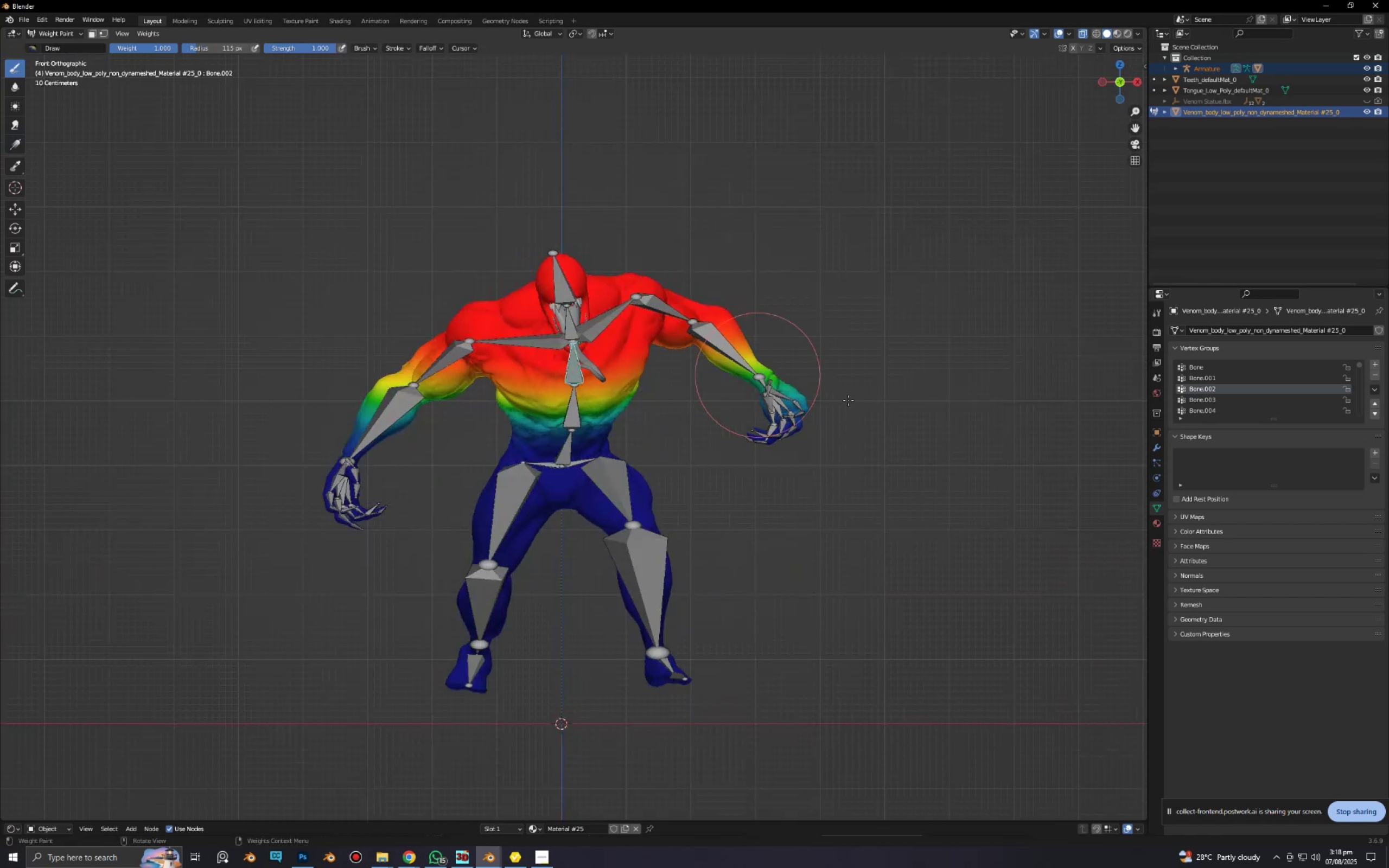 
scroll: coordinate [849, 401], scroll_direction: up, amount: 4.0
 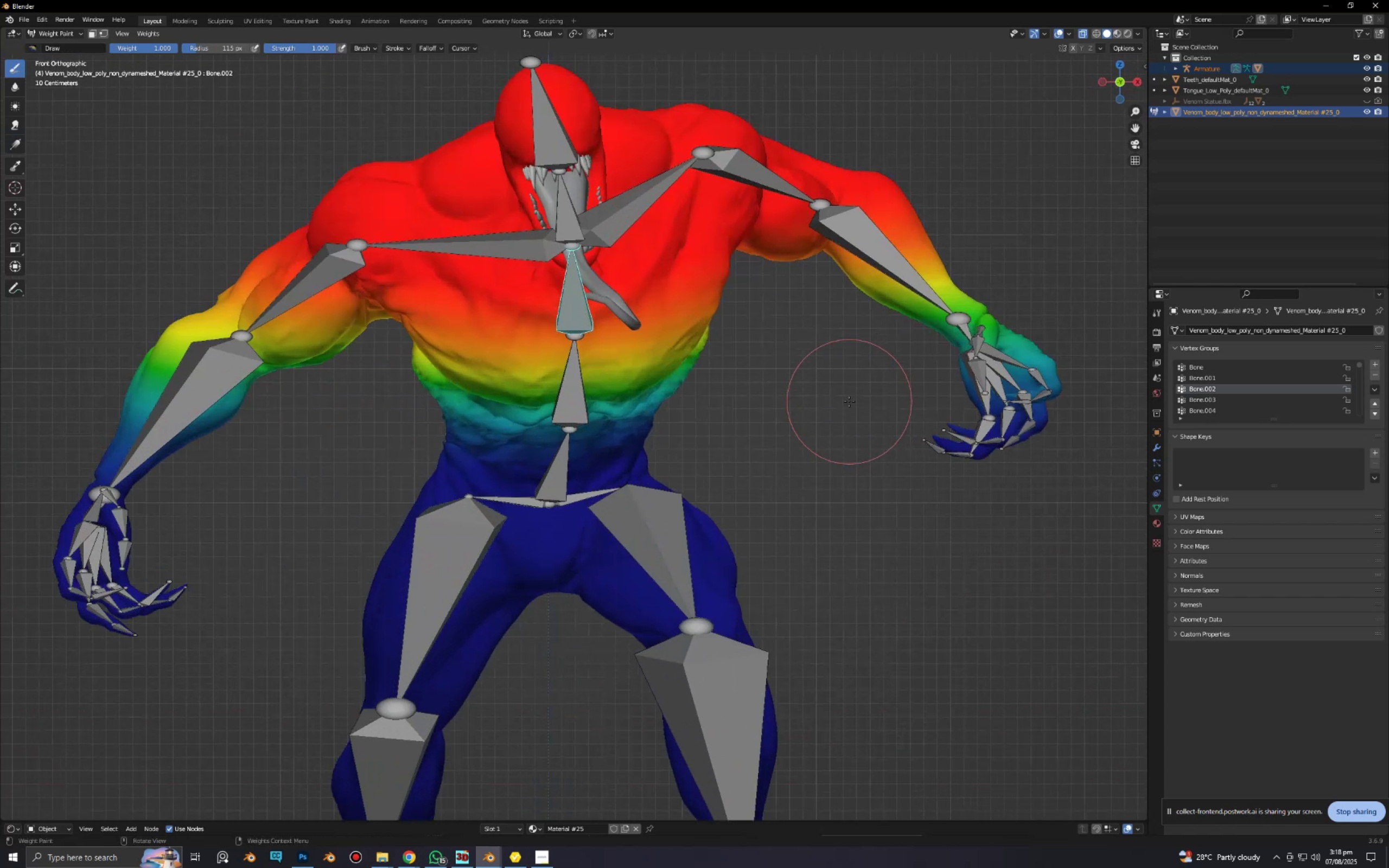 
hold_key(key=ShiftLeft, duration=0.51)
 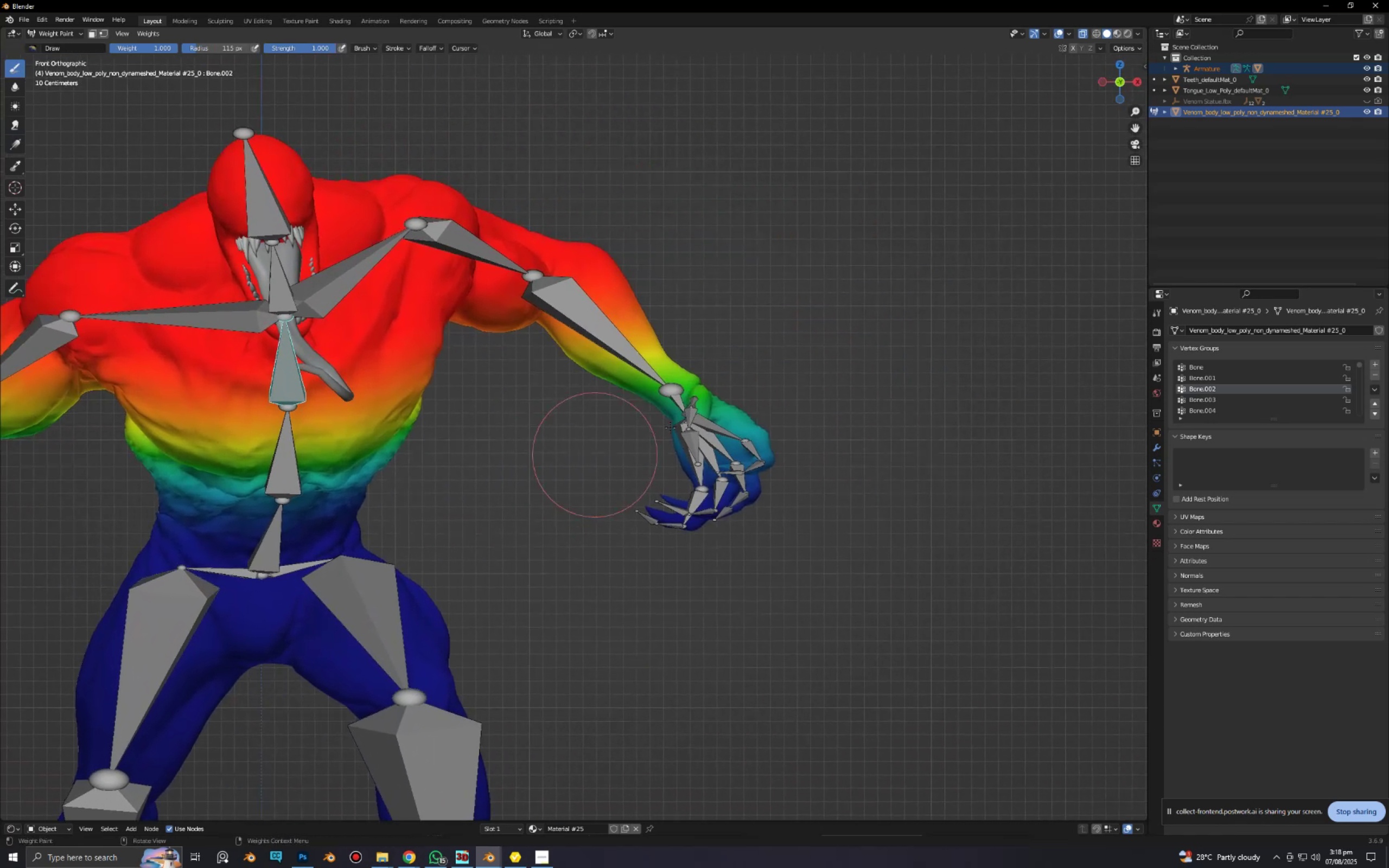 
type(Ff)
 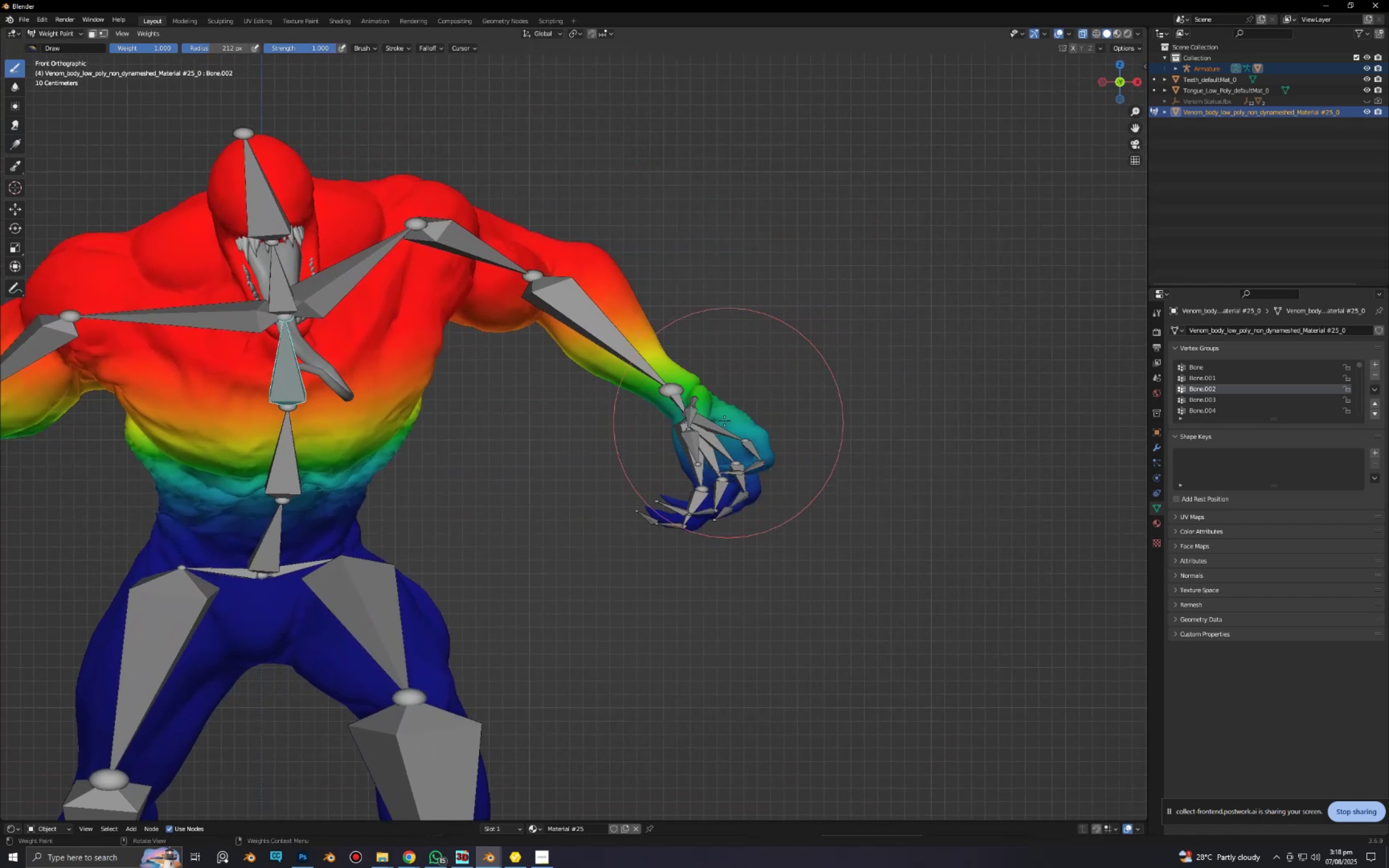 
left_click_drag(start_coordinate=[654, 375], to_coordinate=[793, 495])
 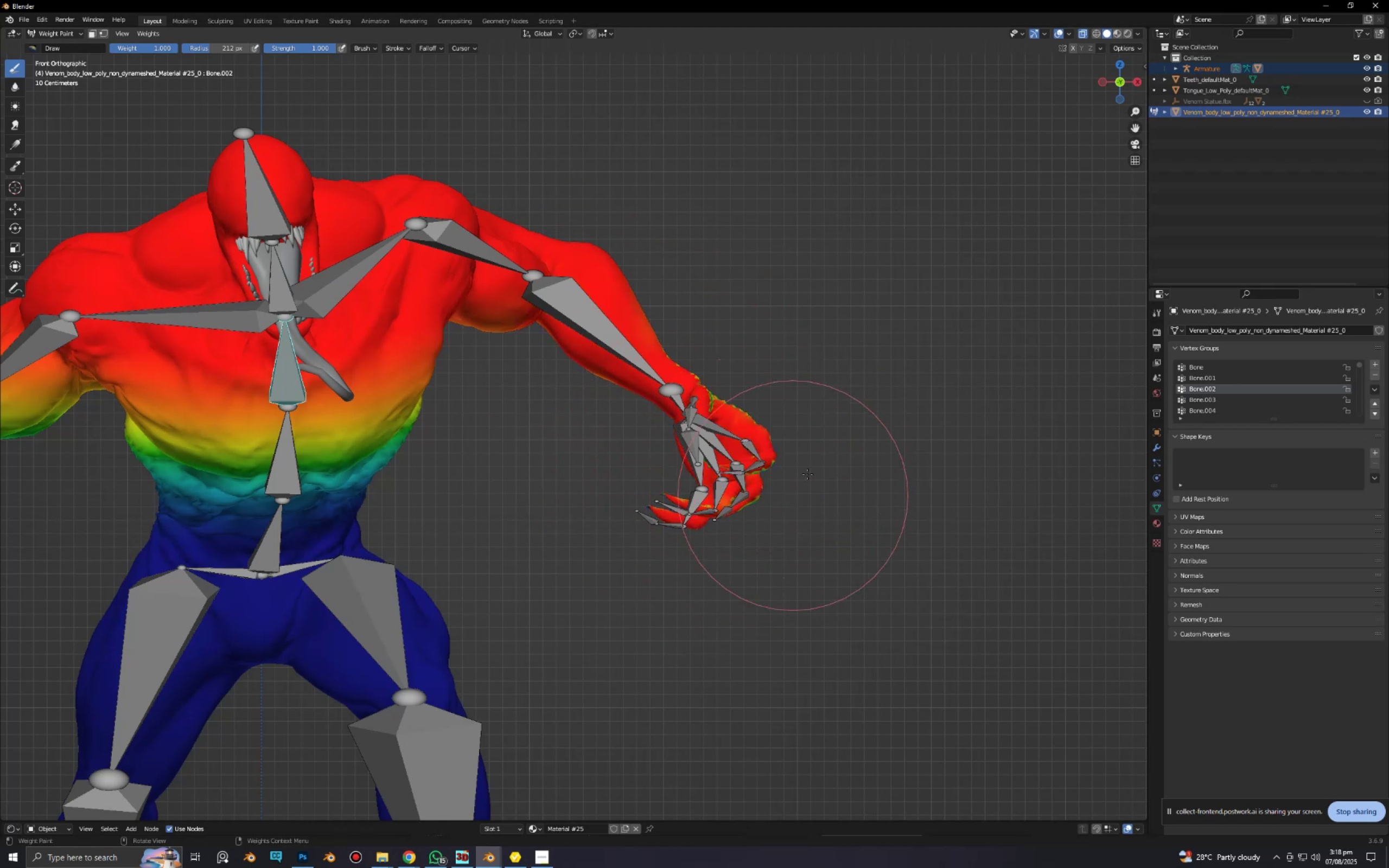 
scroll: coordinate [770, 482], scroll_direction: down, amount: 5.0
 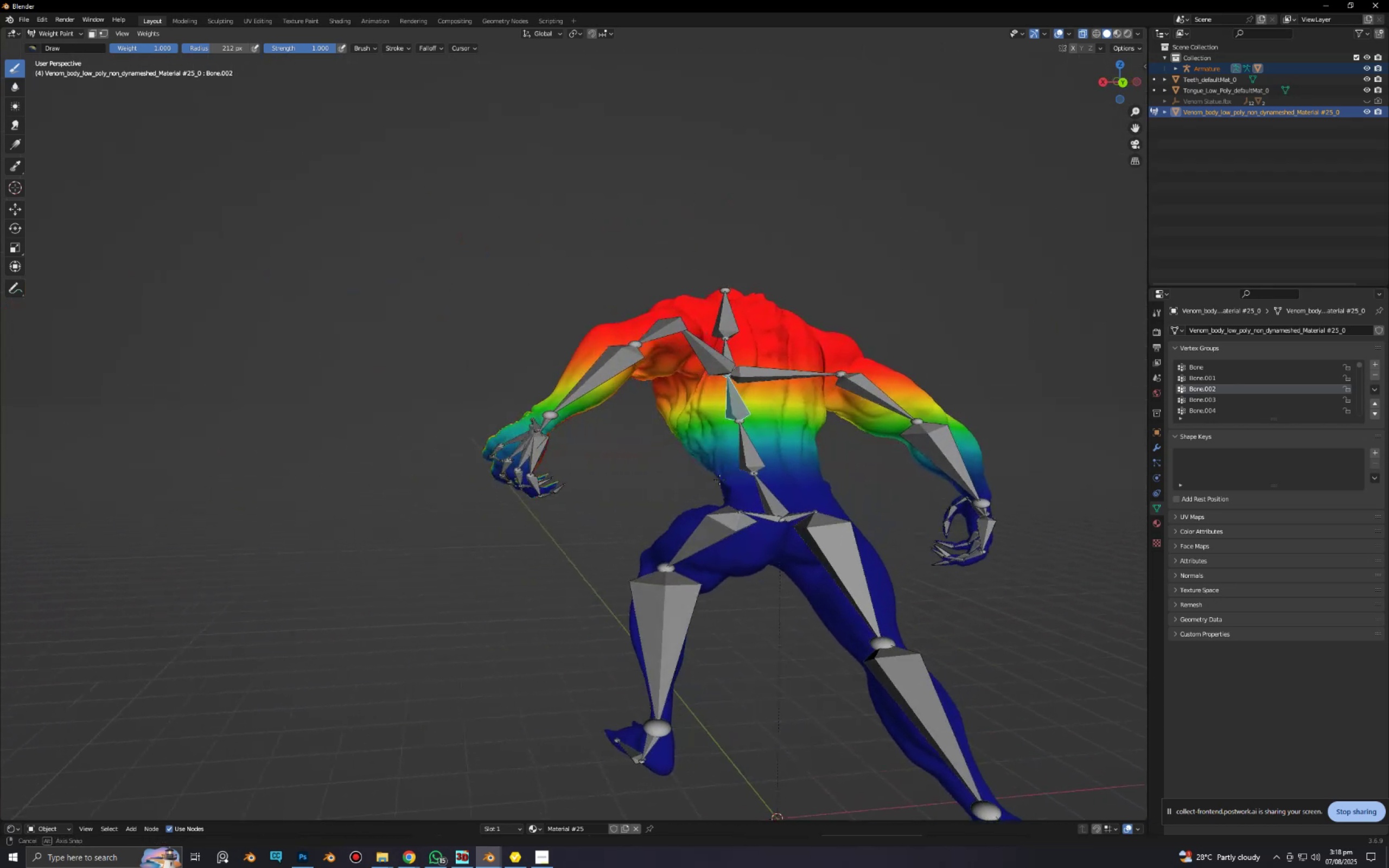 
key(Alt+AltLeft)
 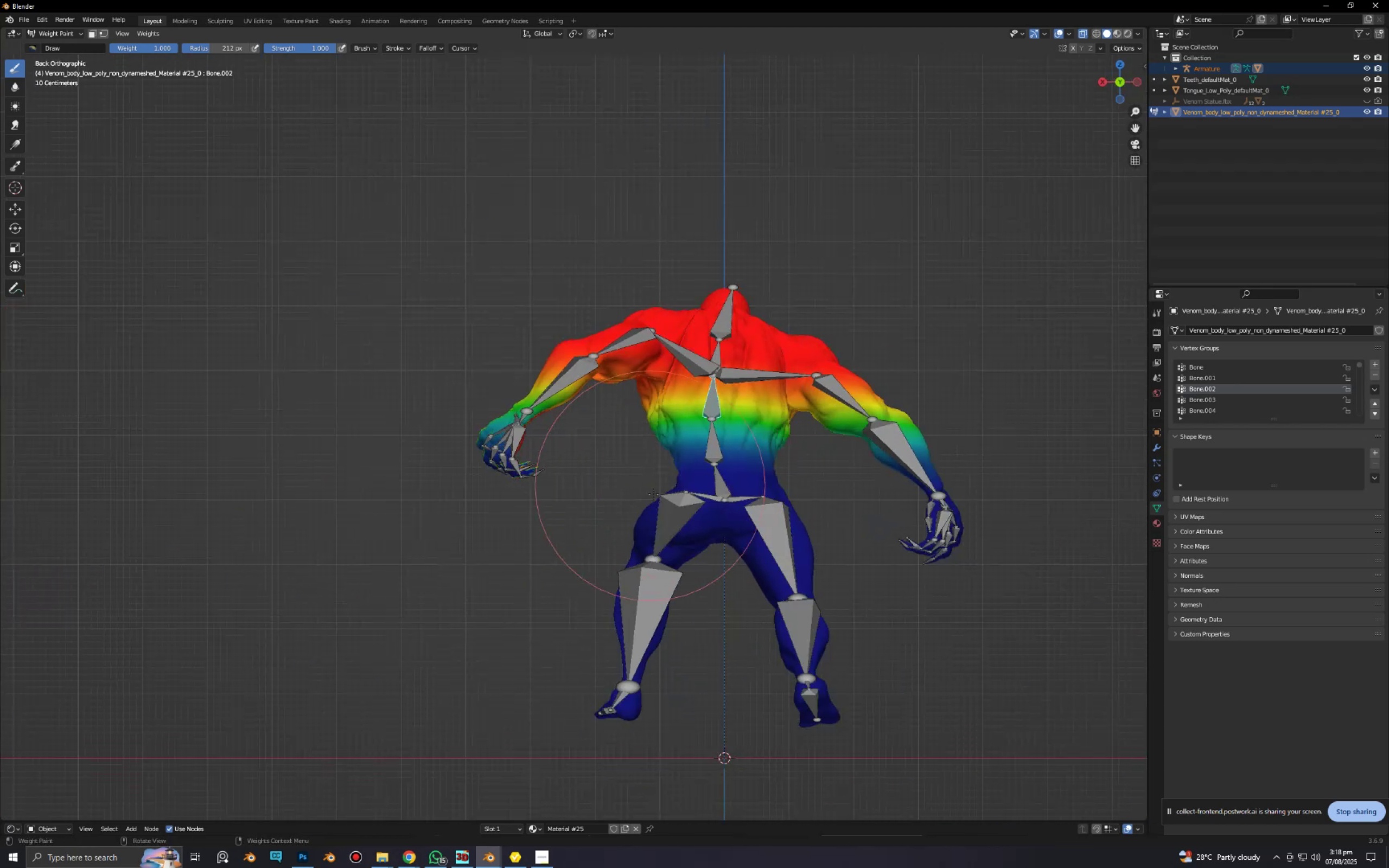 
scroll: coordinate [504, 484], scroll_direction: up, amount: 4.0
 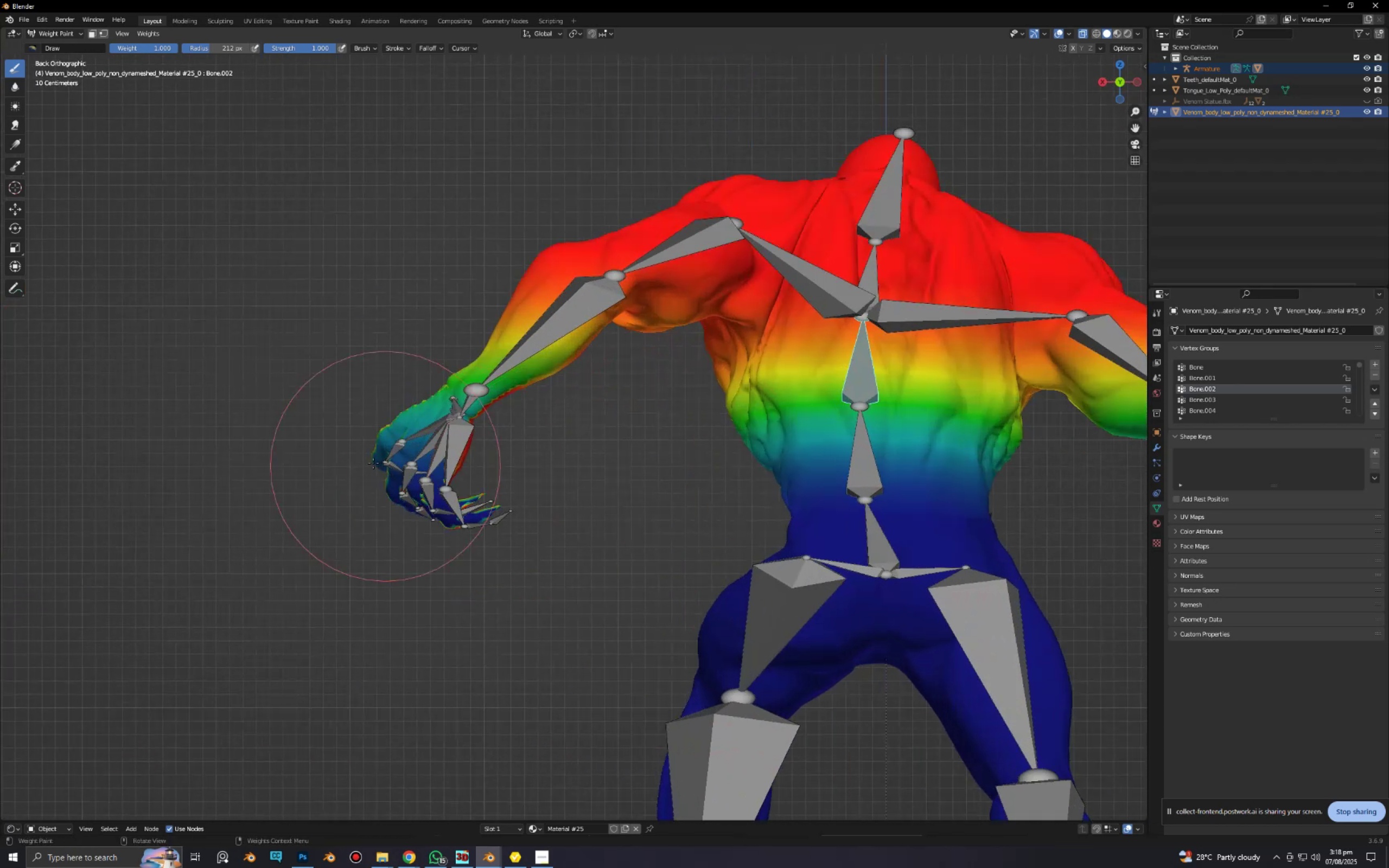 
hold_key(key=ShiftLeft, duration=0.43)
 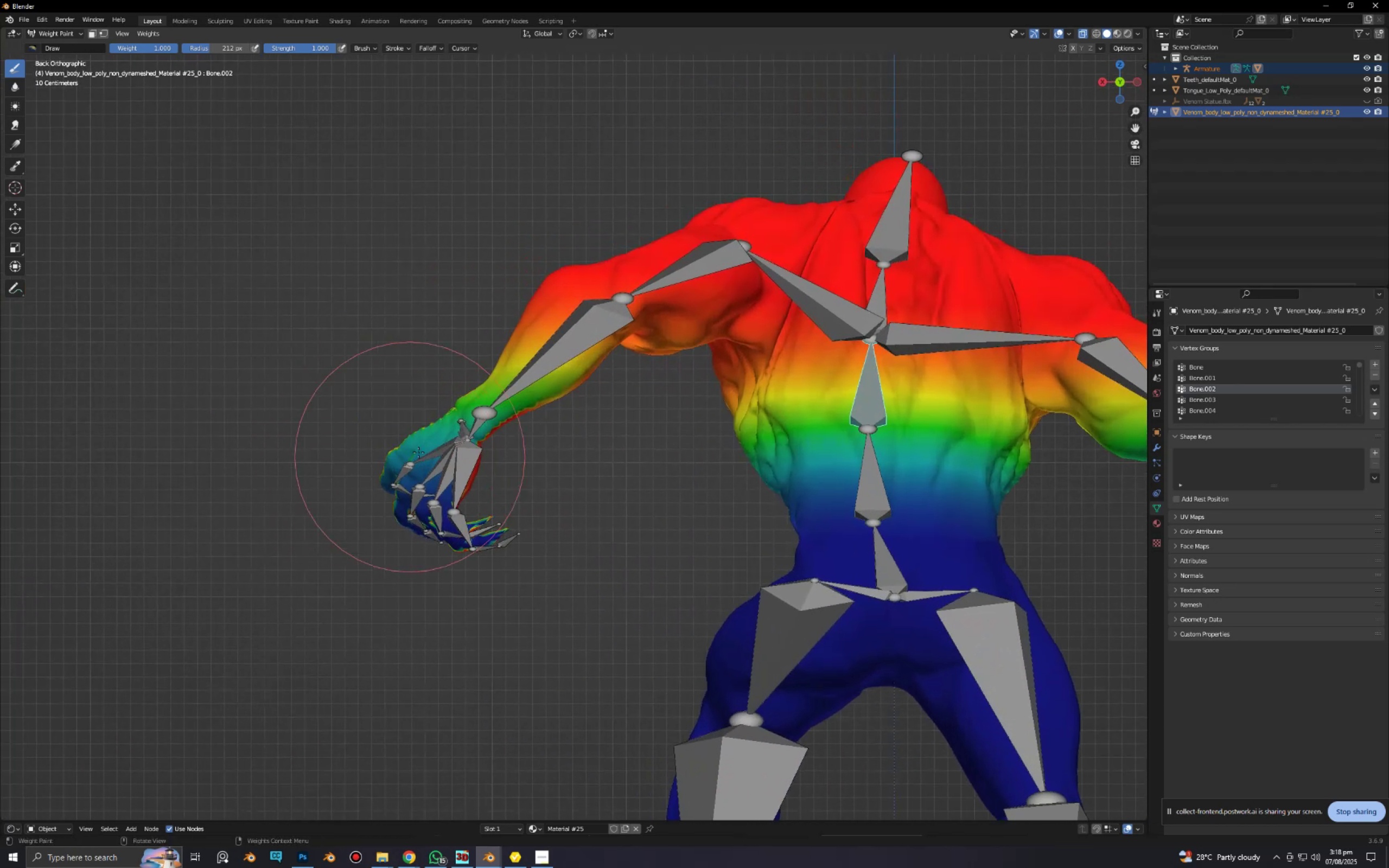 
left_click_drag(start_coordinate=[424, 450], to_coordinate=[518, 424])
 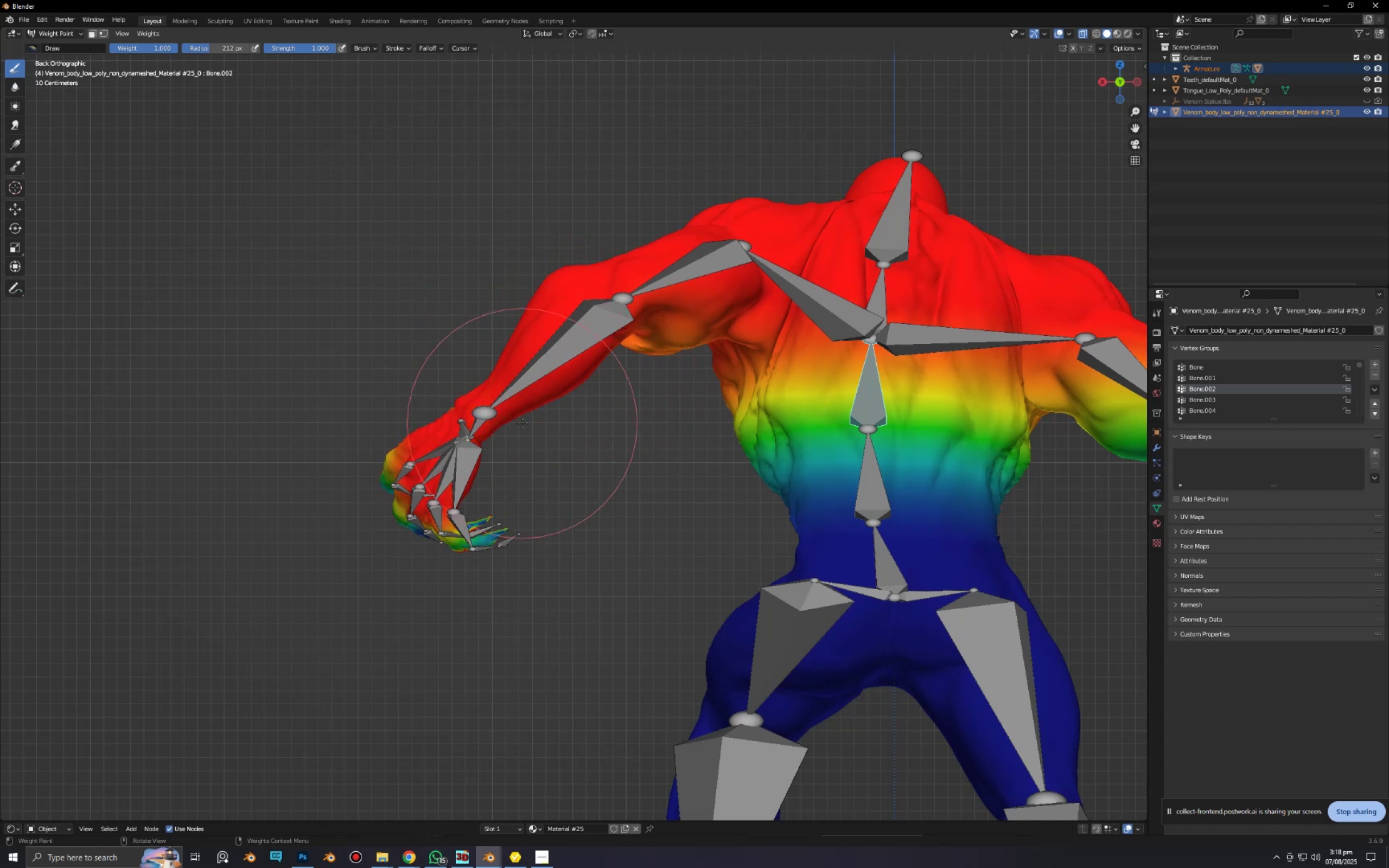 
key(Alt+AltLeft)
 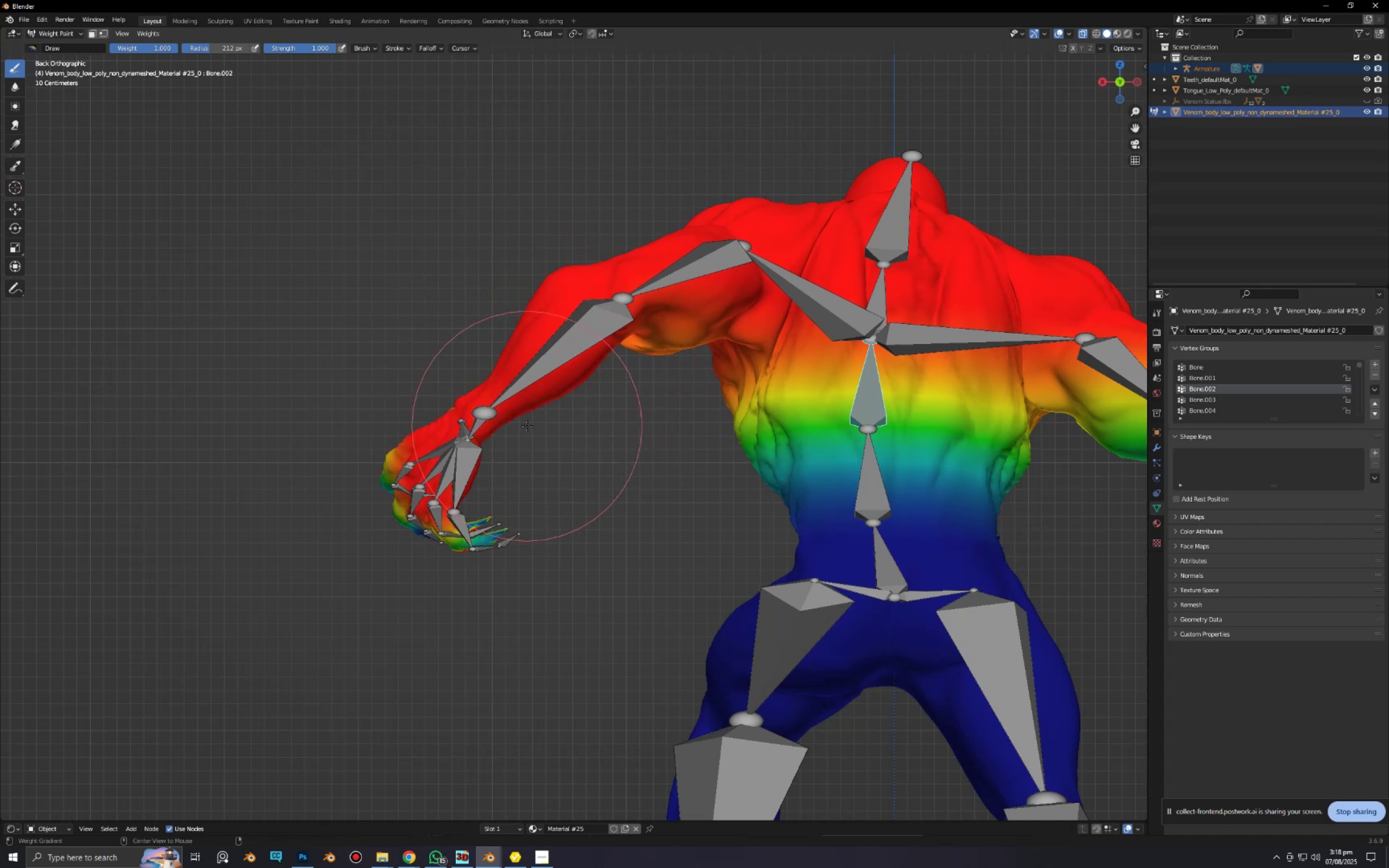 
key(Alt+Z)
 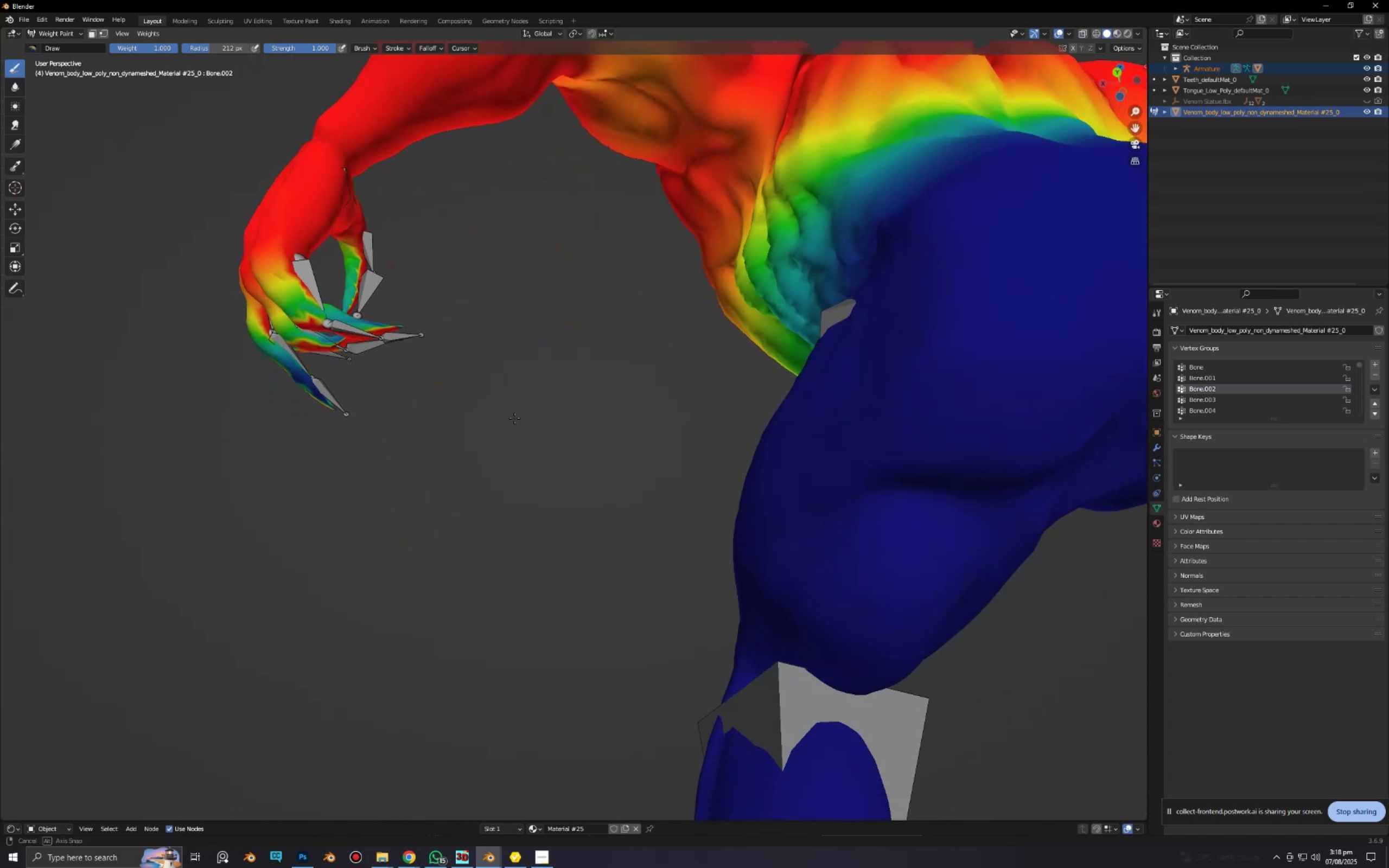 
left_click_drag(start_coordinate=[335, 281], to_coordinate=[352, 386])
 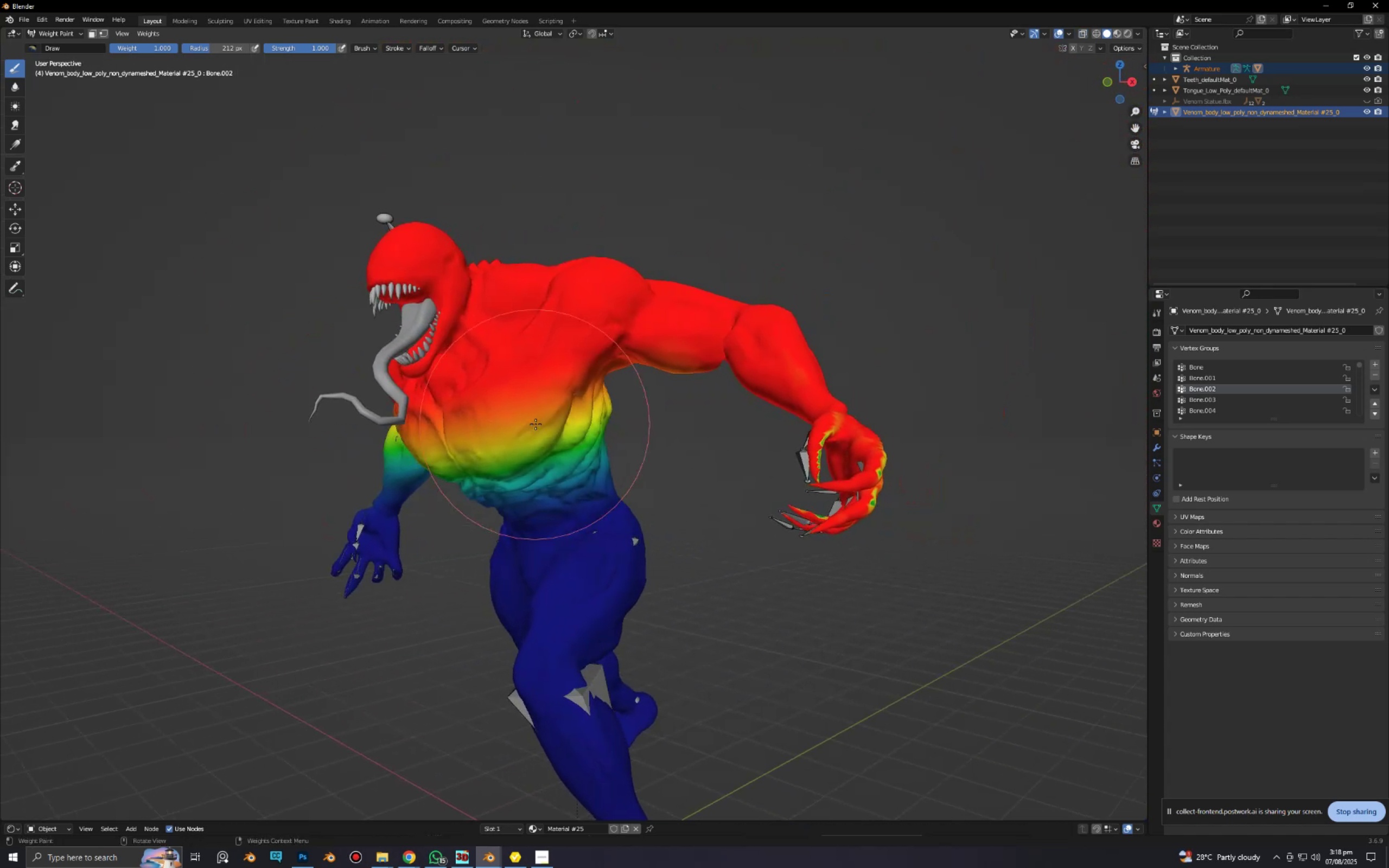 
left_click_drag(start_coordinate=[860, 433], to_coordinate=[873, 488])
 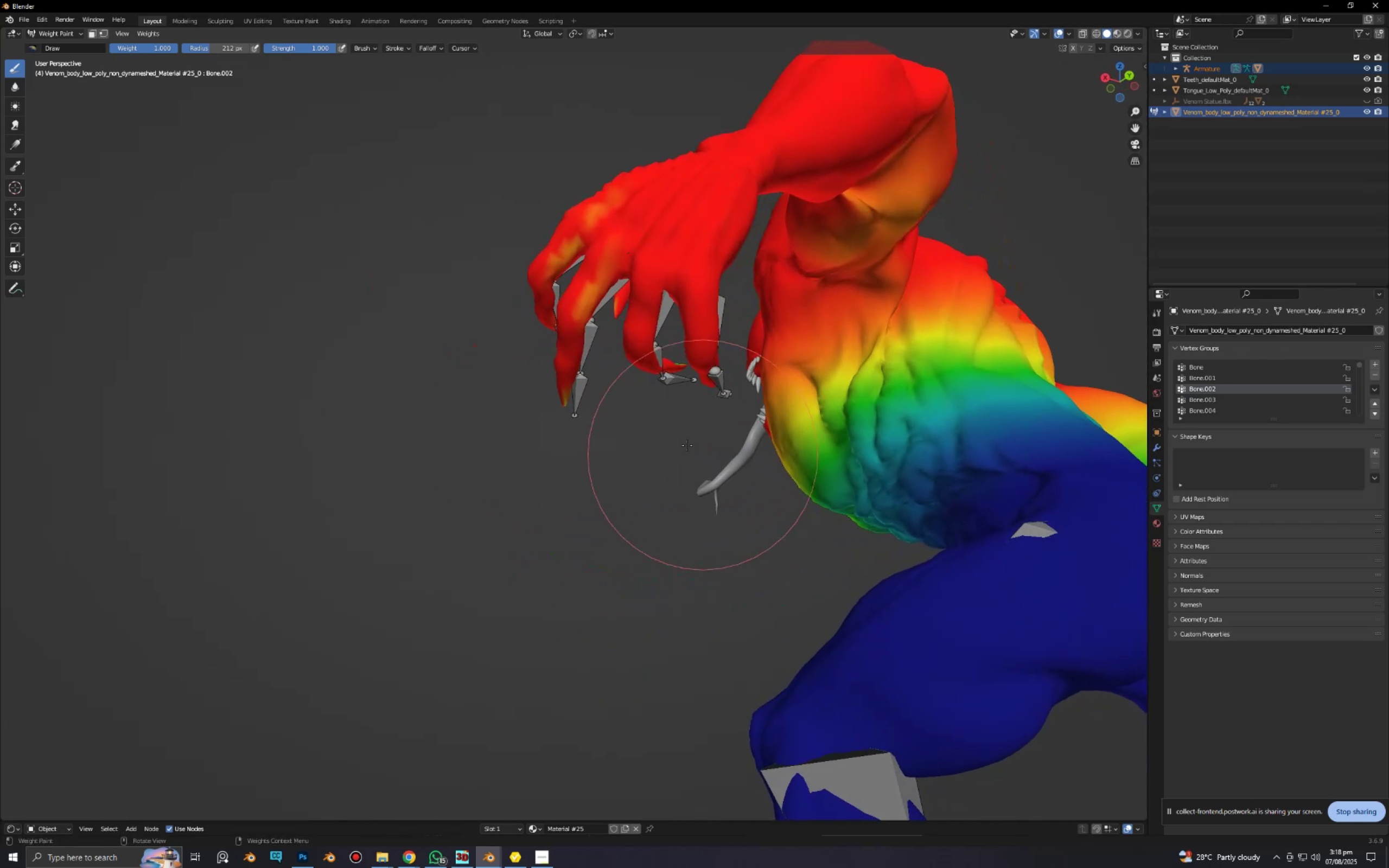 
left_click_drag(start_coordinate=[579, 237], to_coordinate=[594, 308])
 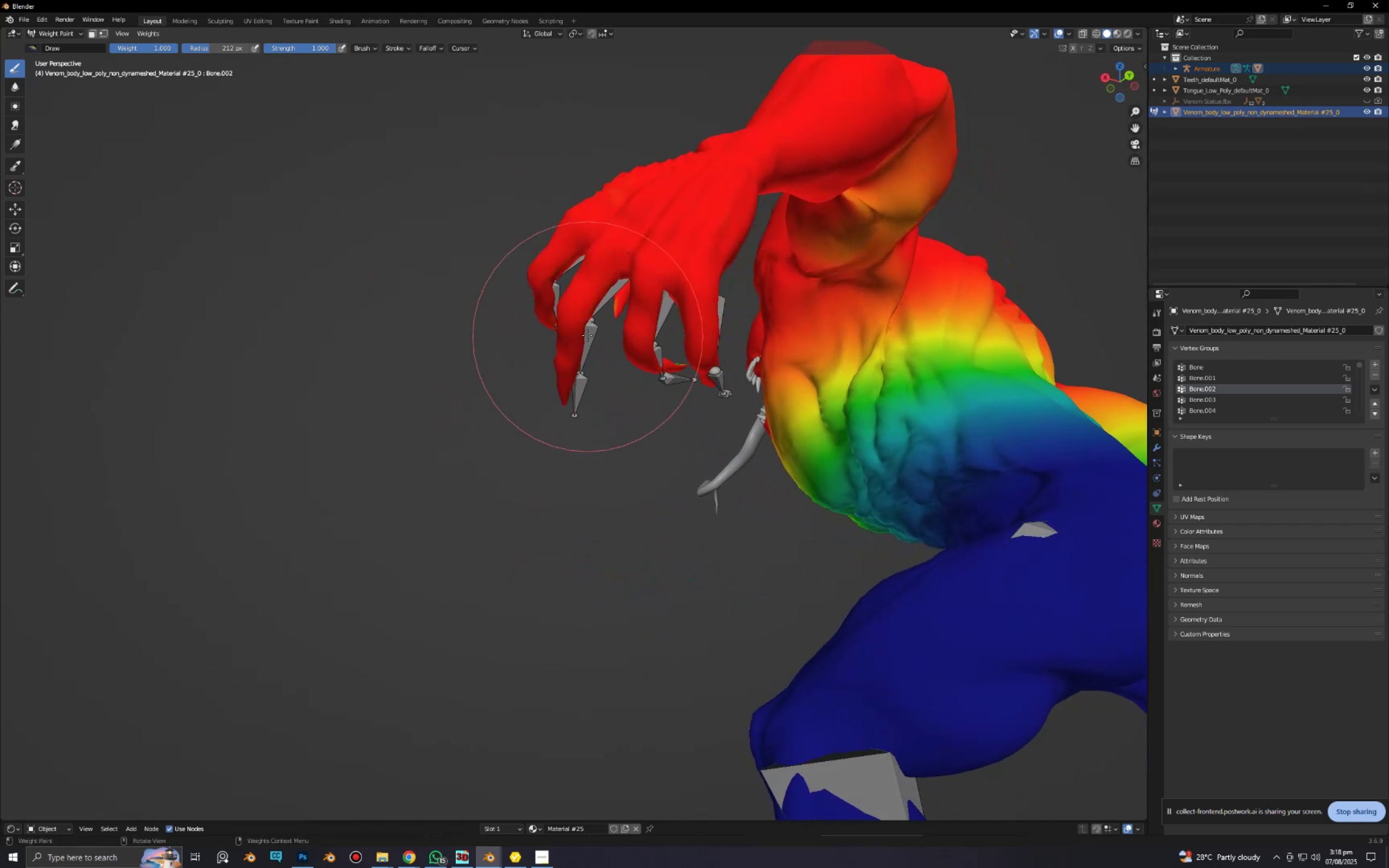 
scroll: coordinate [595, 358], scroll_direction: down, amount: 3.0
 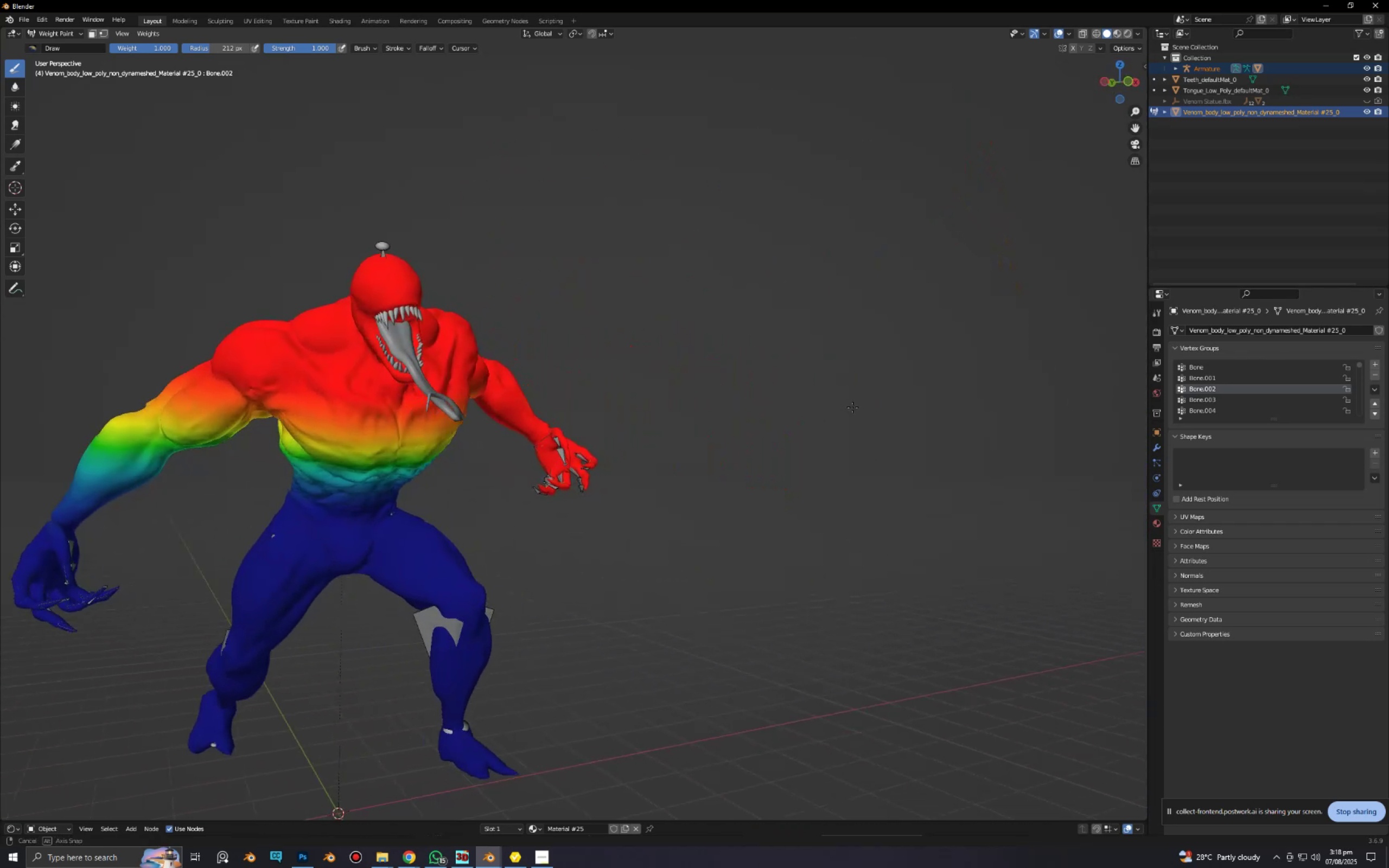 
hold_key(key=ShiftLeft, duration=0.47)
 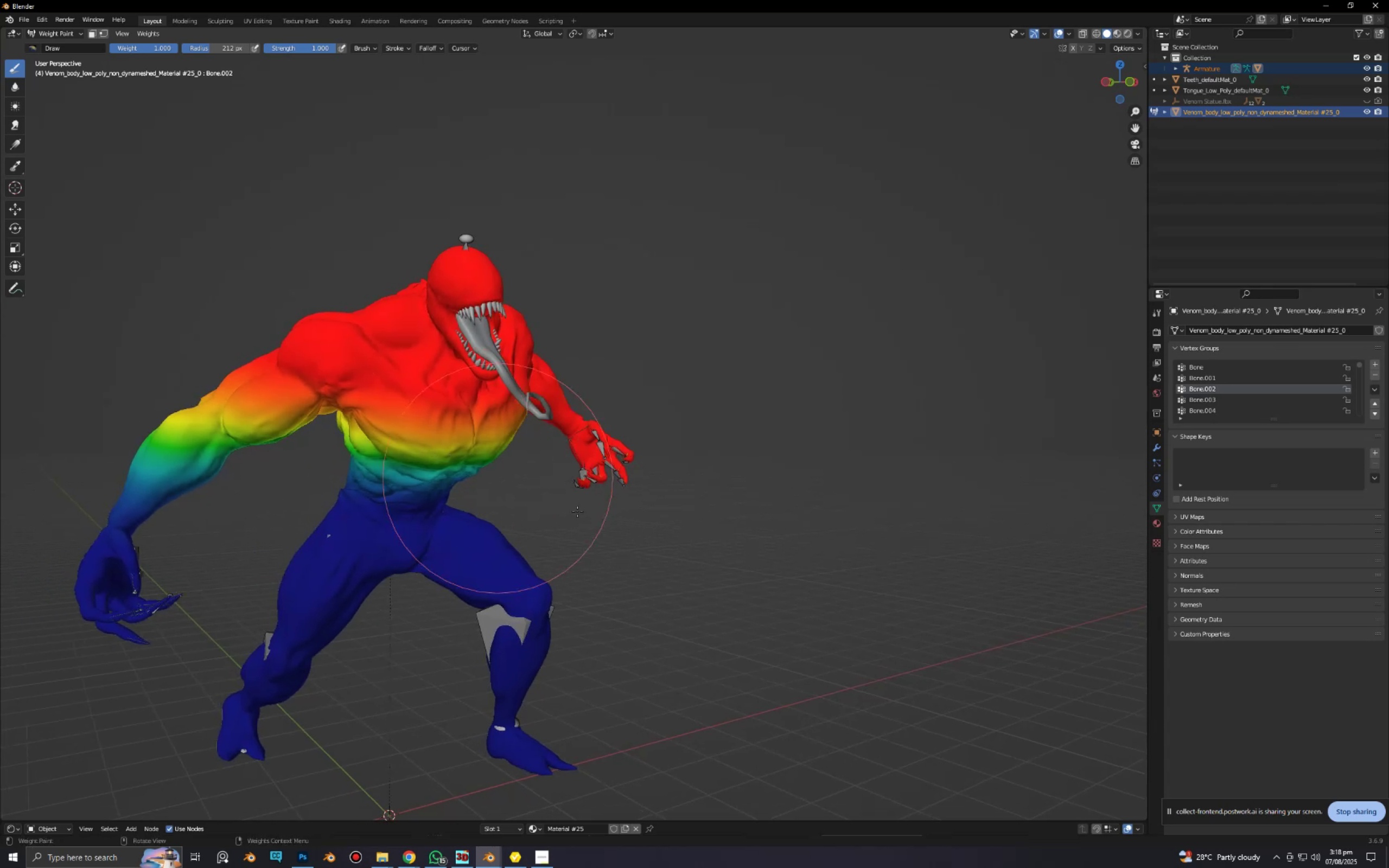 
scroll: coordinate [657, 519], scroll_direction: up, amount: 7.0
 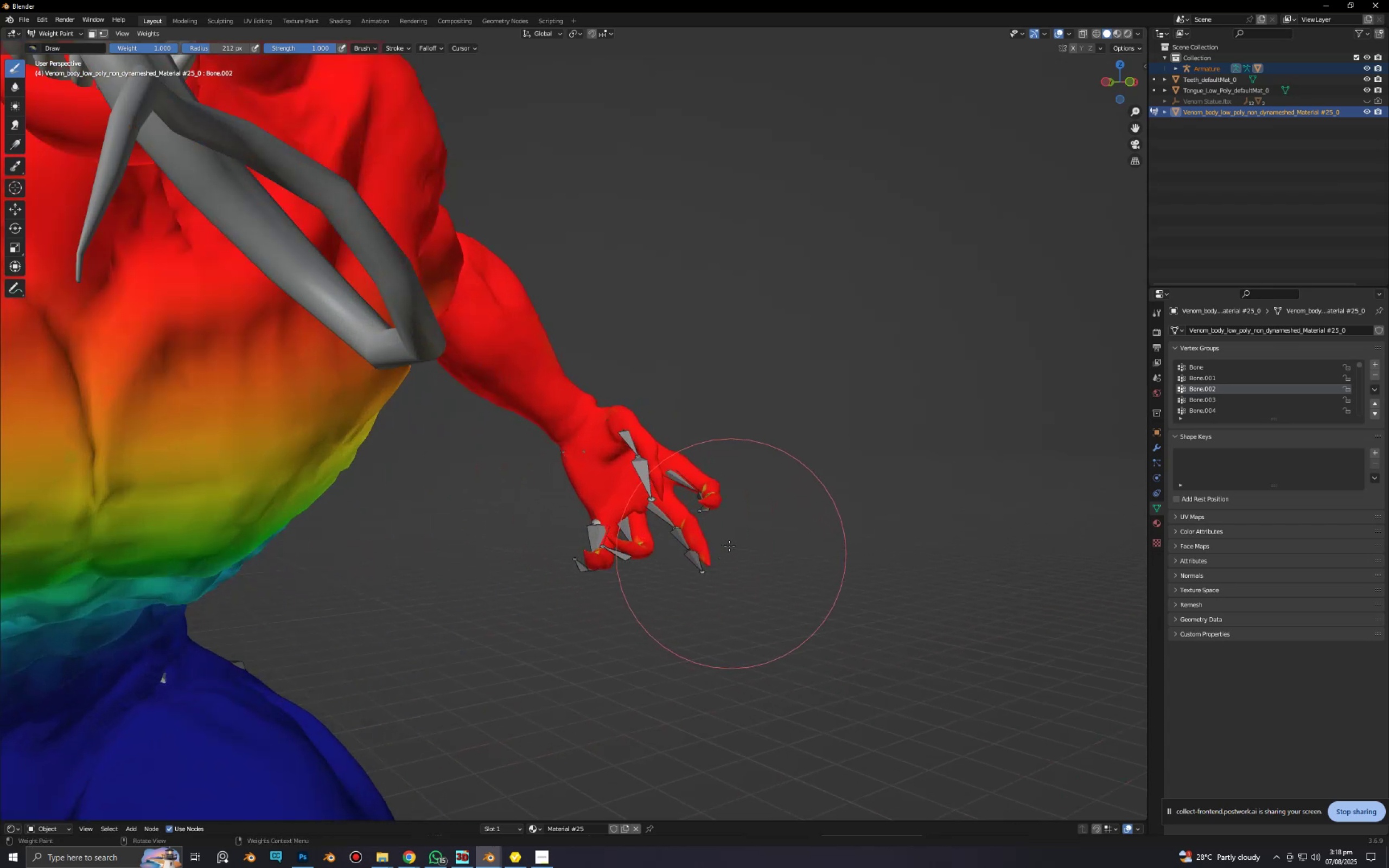 
left_click_drag(start_coordinate=[675, 467], to_coordinate=[594, 531])
 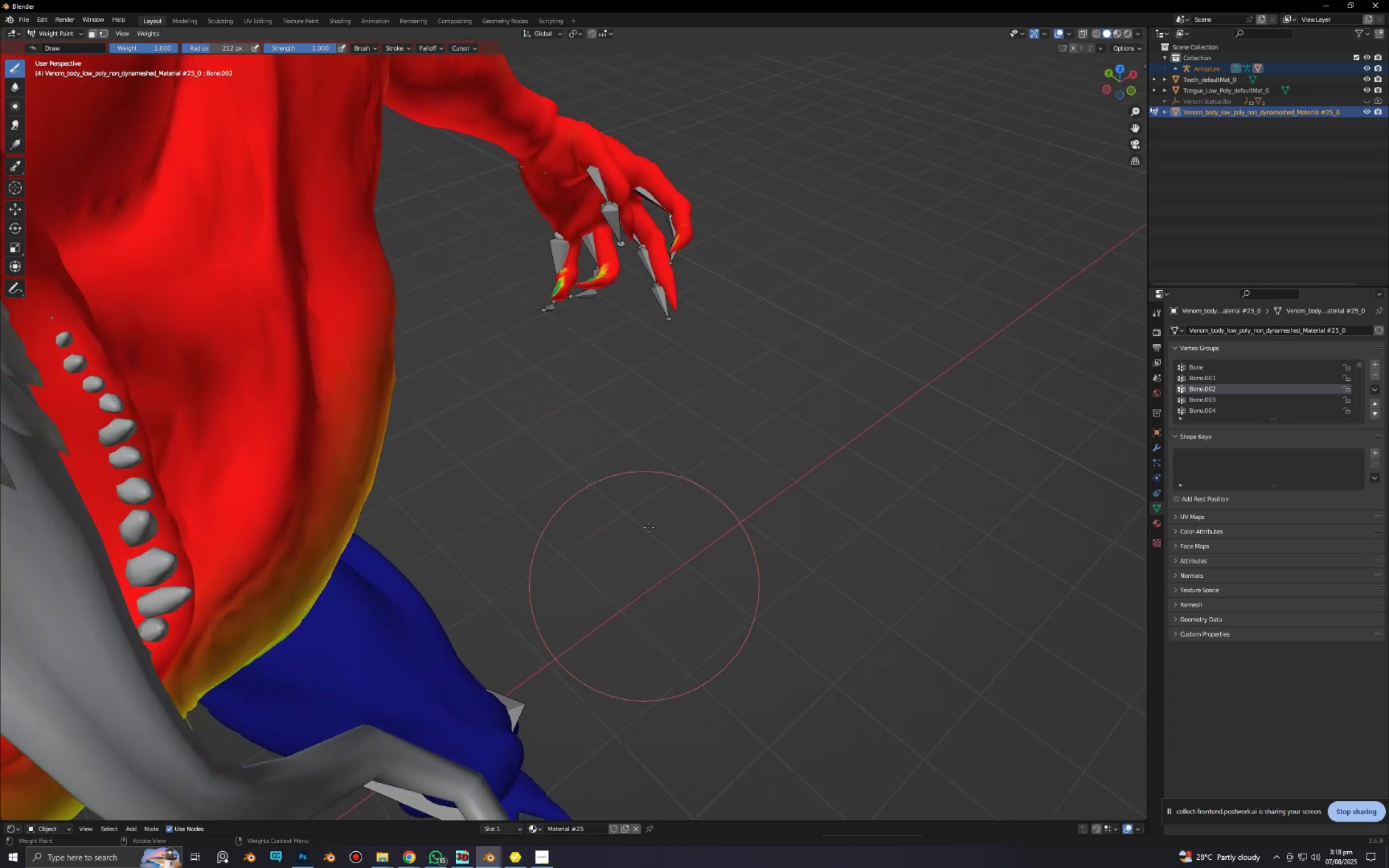 
left_click_drag(start_coordinate=[607, 274], to_coordinate=[559, 291])
 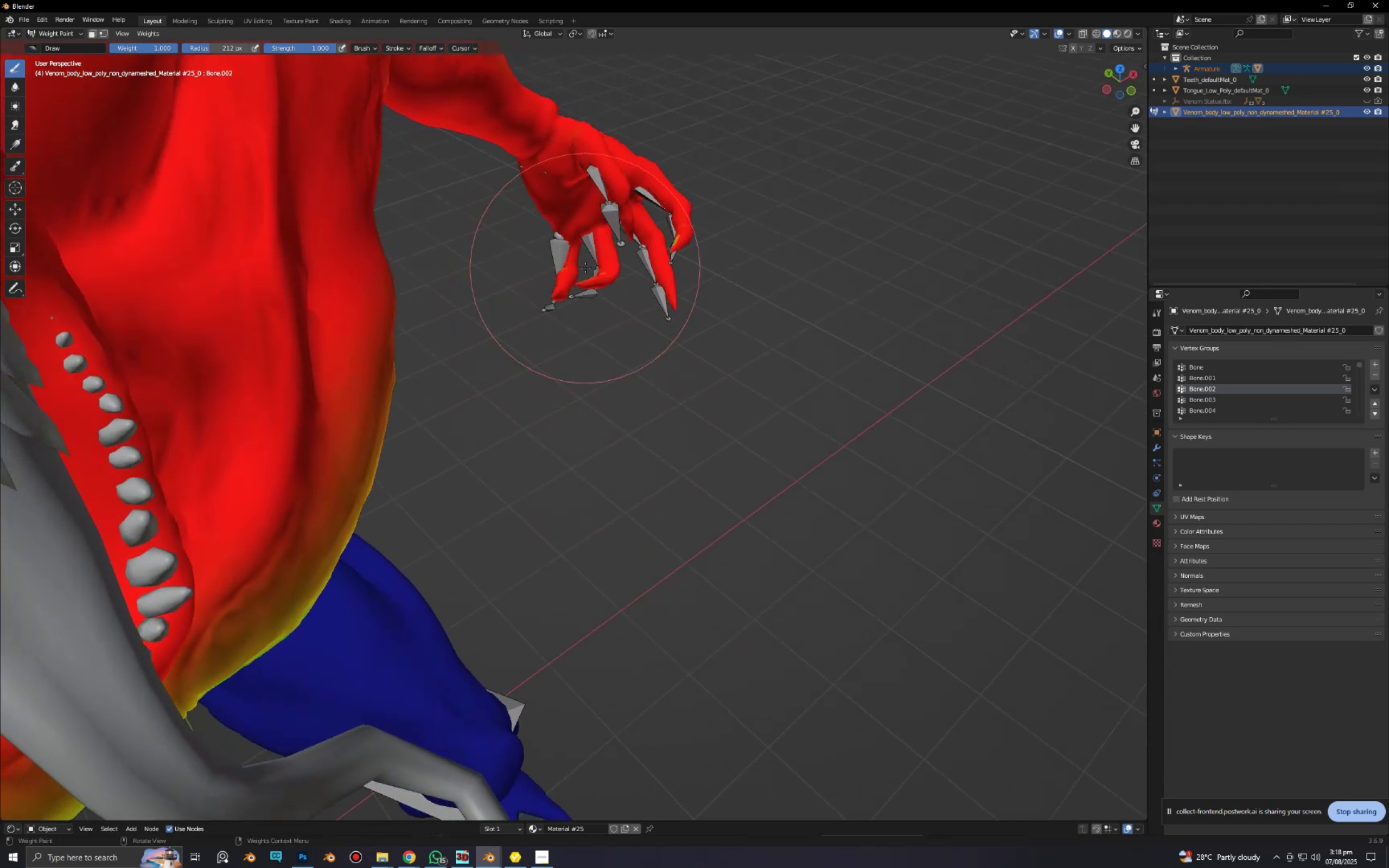 
scroll: coordinate [585, 267], scroll_direction: up, amount: 4.0
 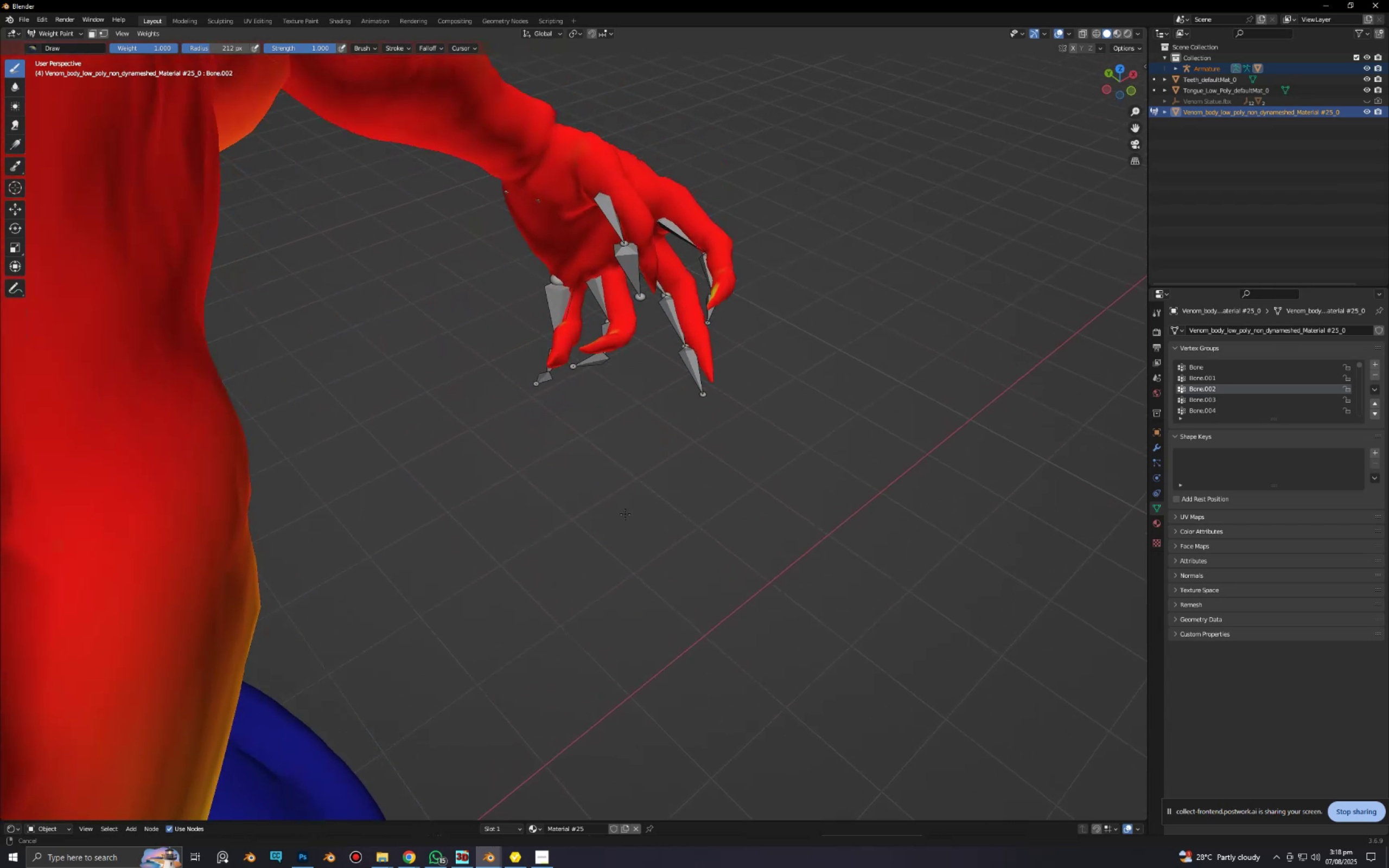 
hold_key(key=ShiftLeft, duration=0.57)
 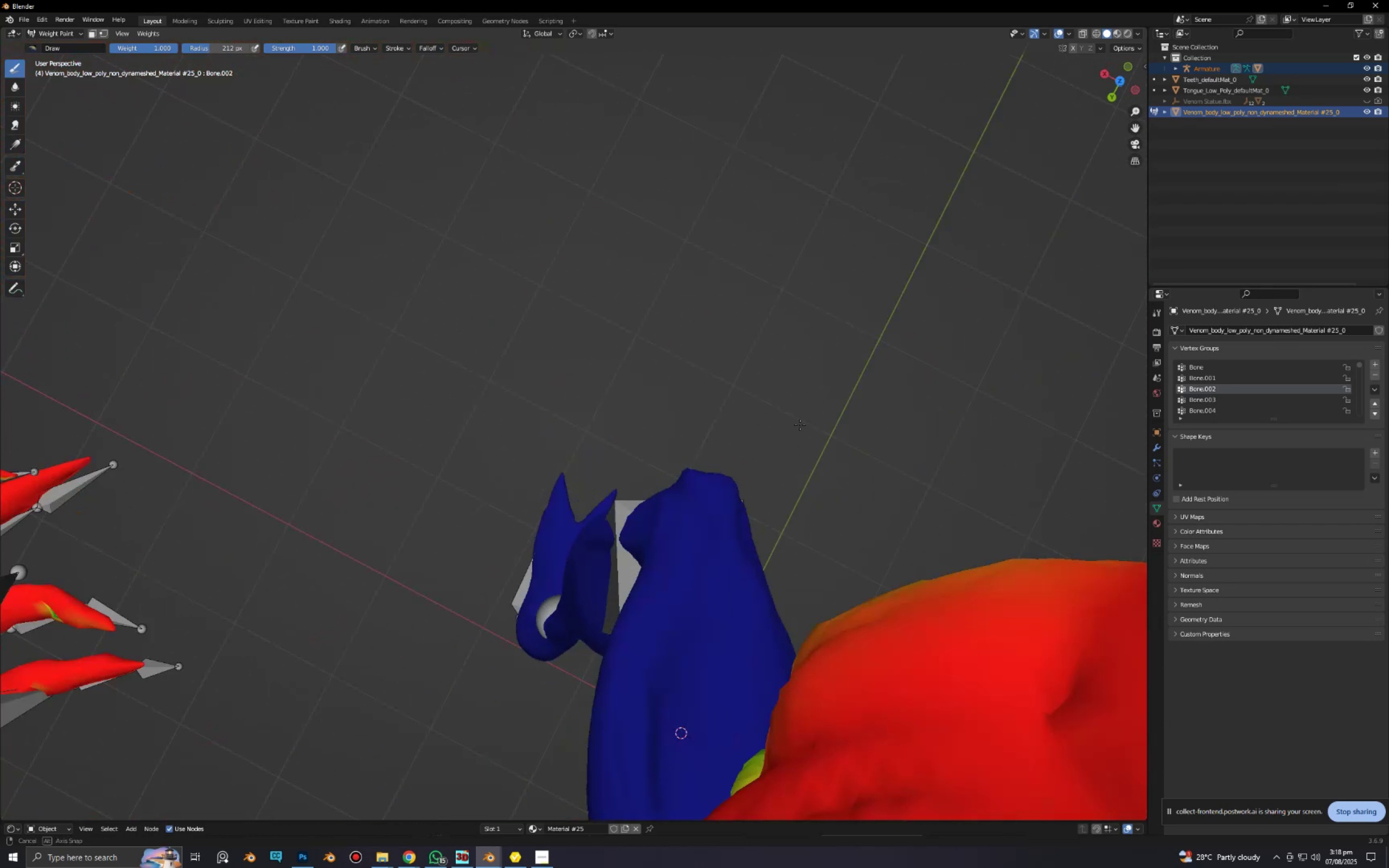 
scroll: coordinate [732, 460], scroll_direction: down, amount: 3.0
 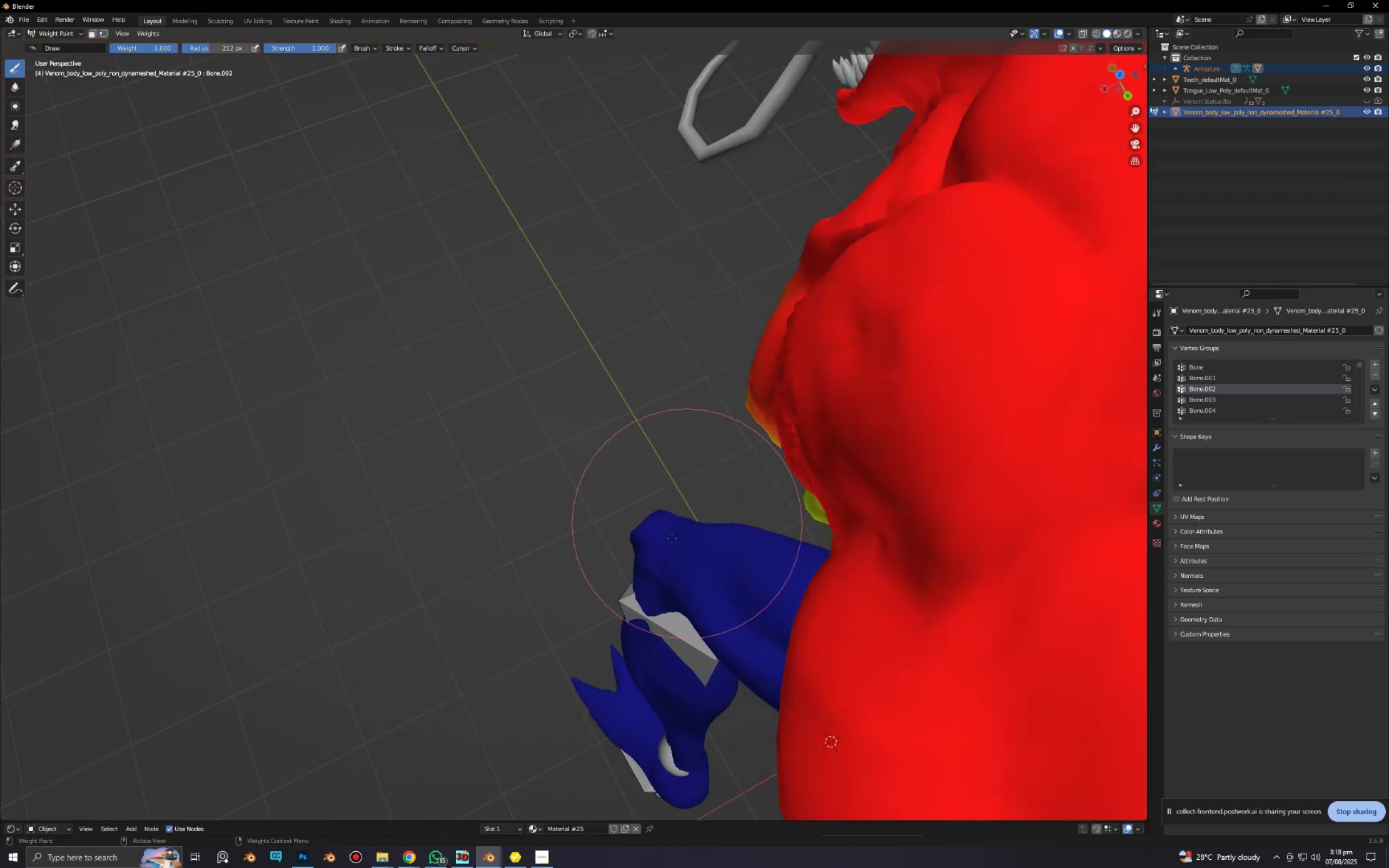 
hold_key(key=ShiftLeft, duration=0.78)
 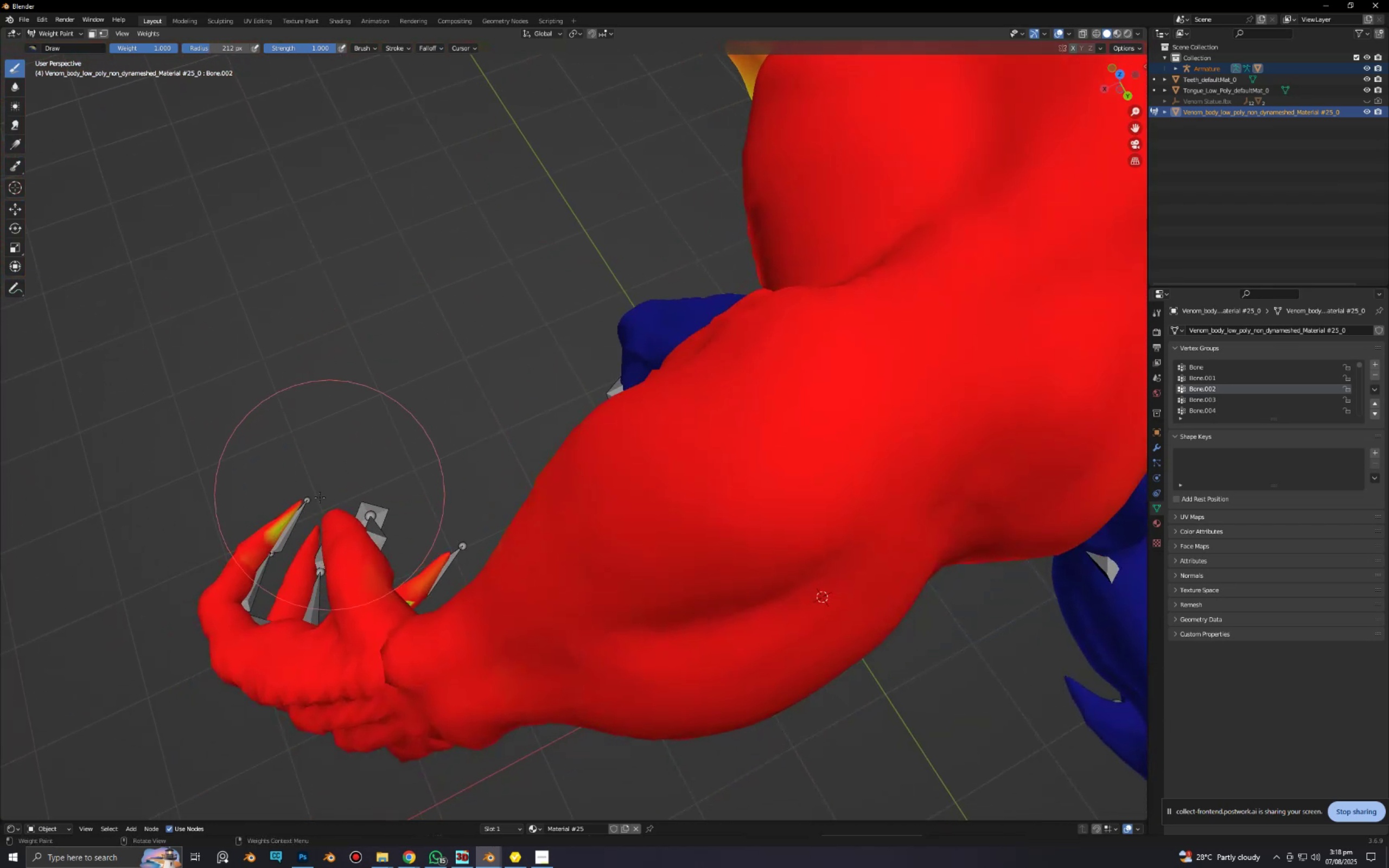 
left_click_drag(start_coordinate=[286, 492], to_coordinate=[400, 599])
 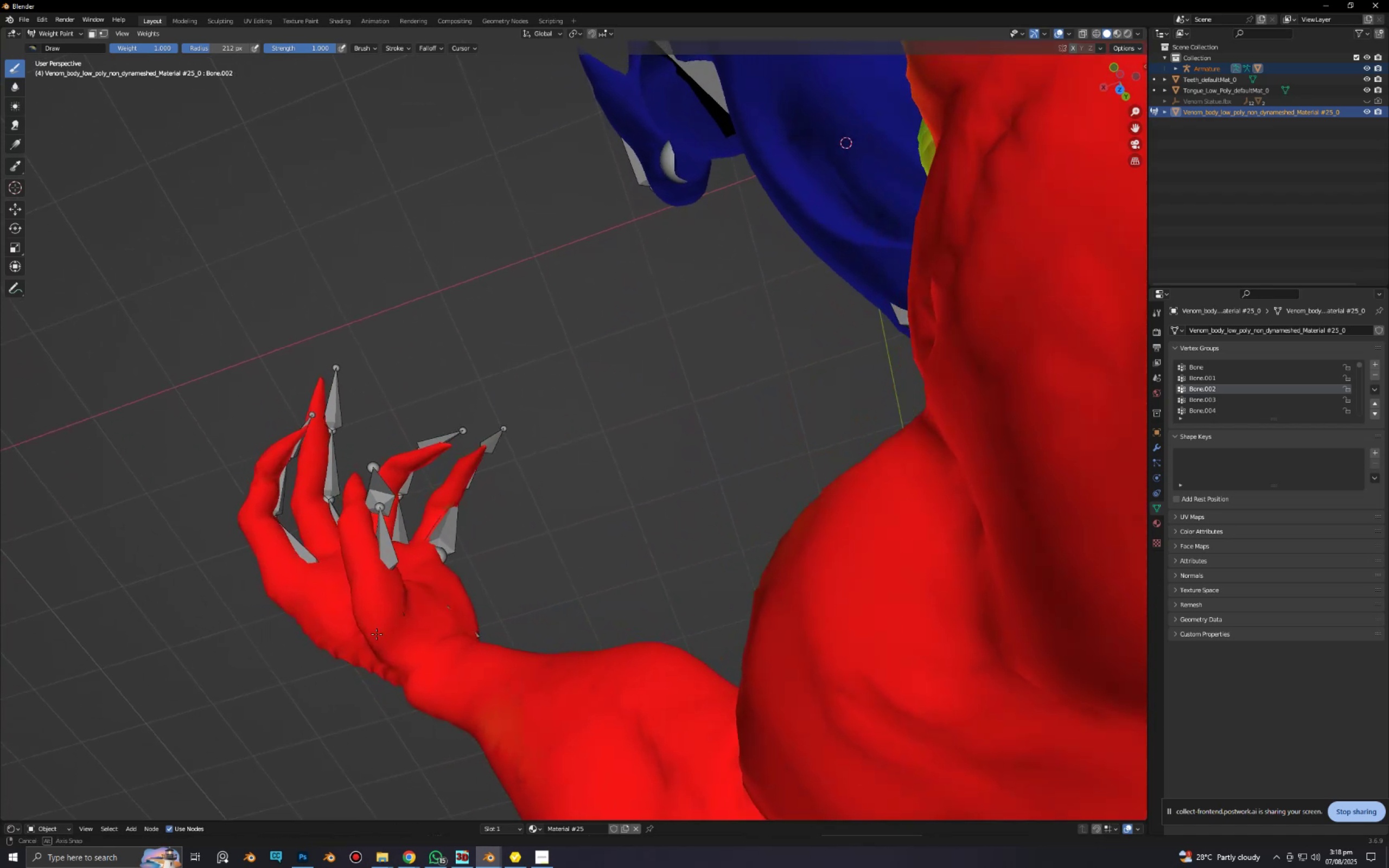 
left_click_drag(start_coordinate=[437, 539], to_coordinate=[316, 507])
 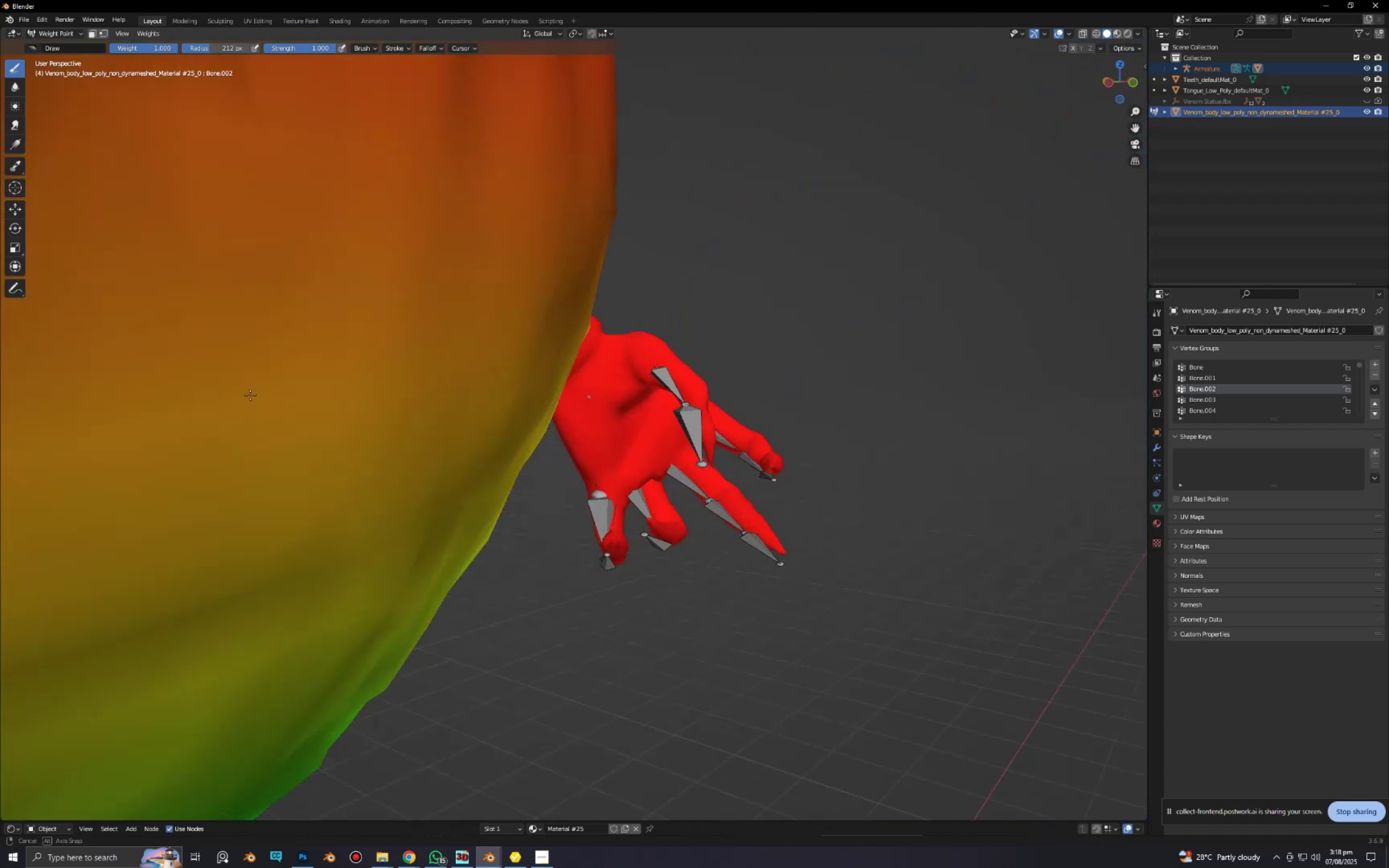 
left_click_drag(start_coordinate=[756, 418], to_coordinate=[737, 497])
 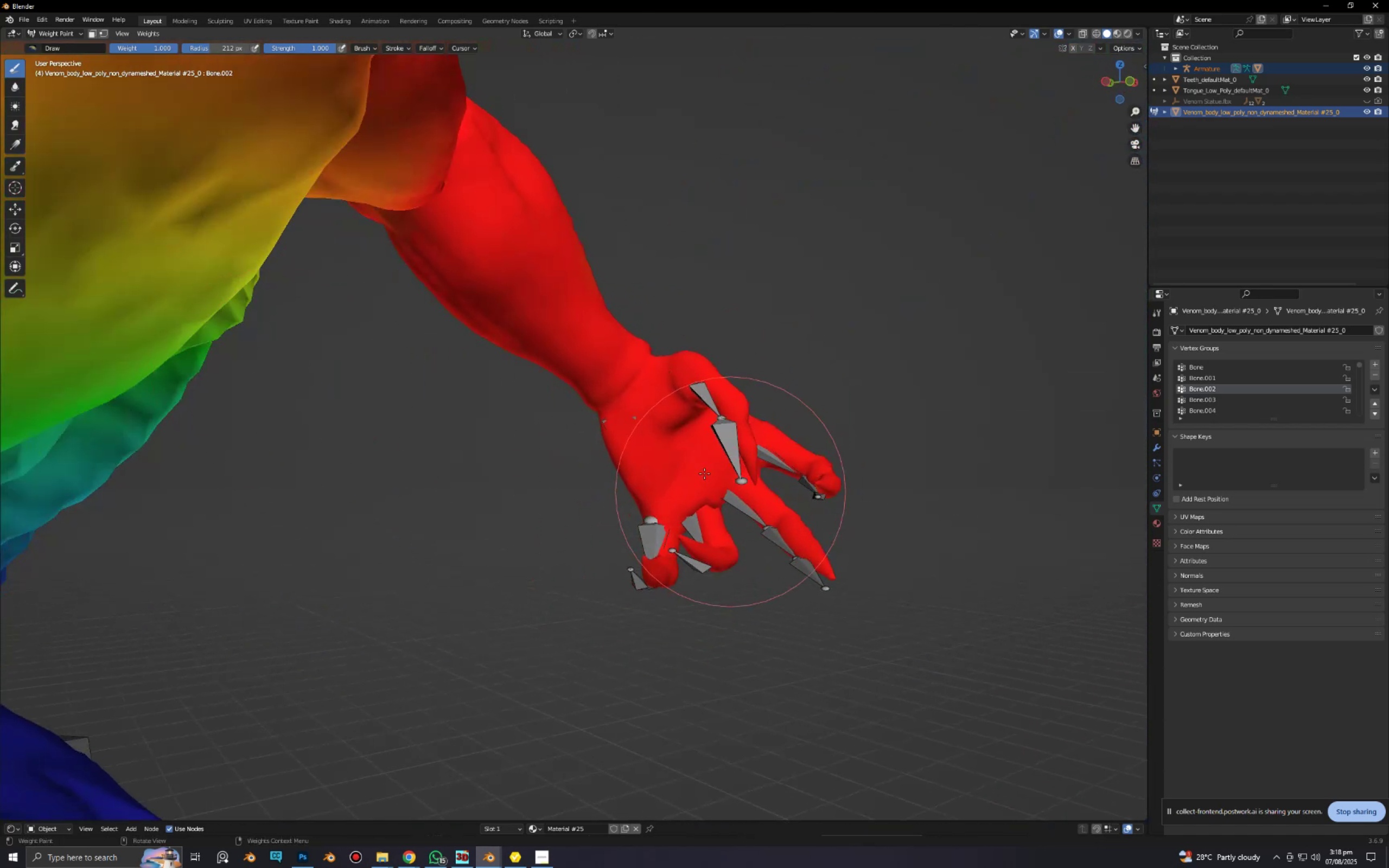 
scroll: coordinate [443, 478], scroll_direction: down, amount: 11.0
 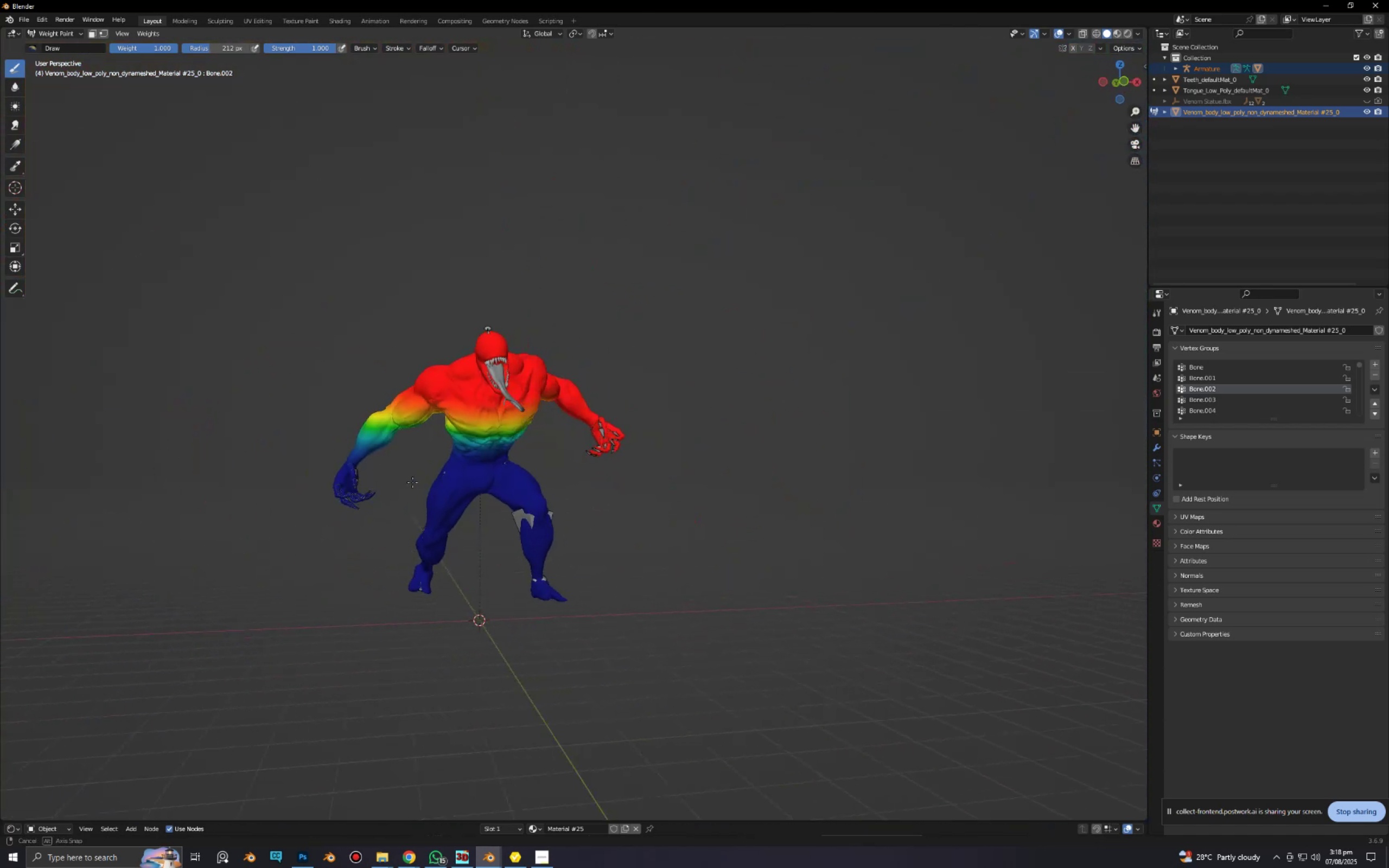 
key(Alt+AltLeft)
 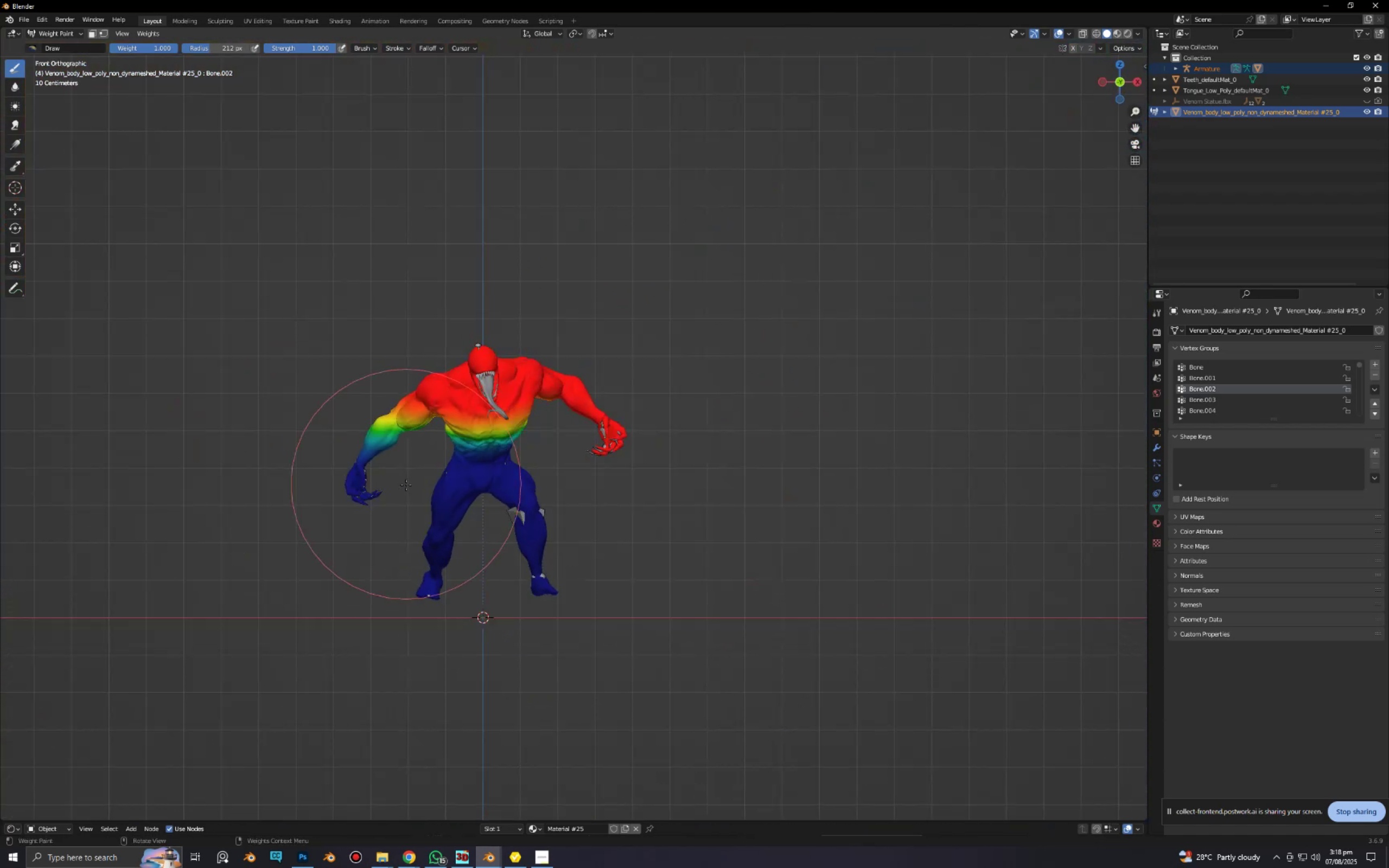 
scroll: coordinate [379, 543], scroll_direction: up, amount: 5.0
 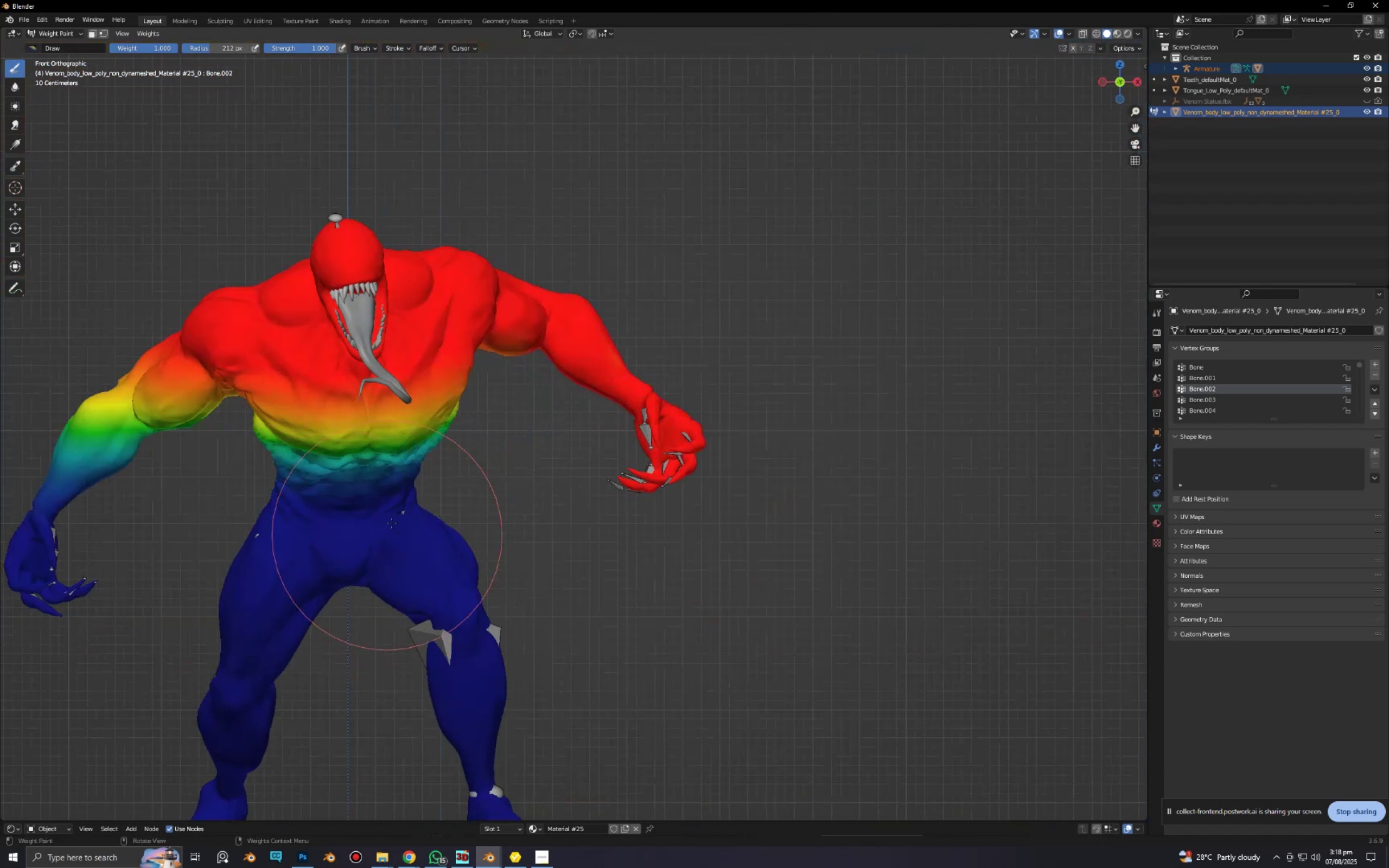 
hold_key(key=ShiftLeft, duration=0.42)
 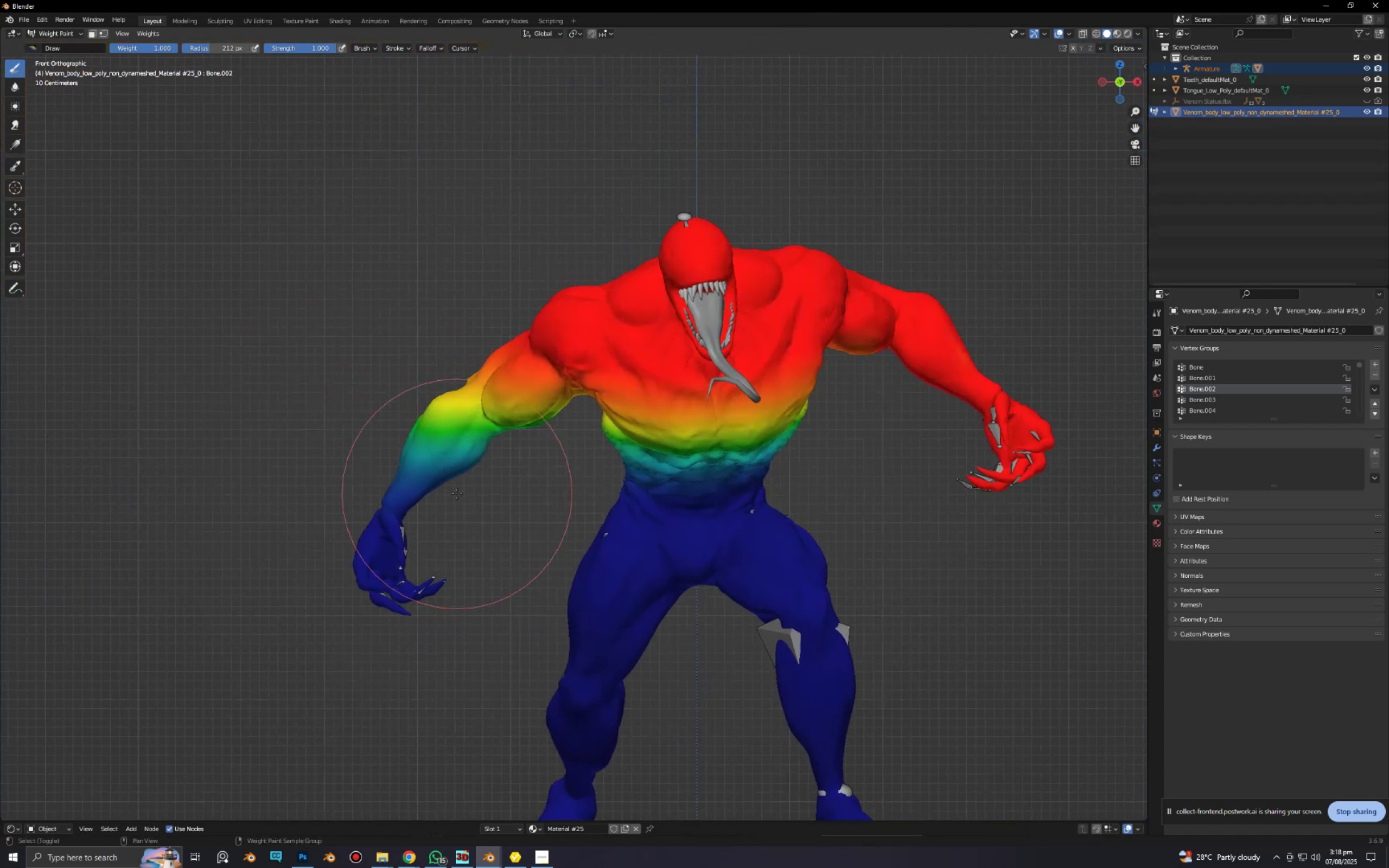 
scroll: coordinate [397, 511], scroll_direction: up, amount: 4.0
 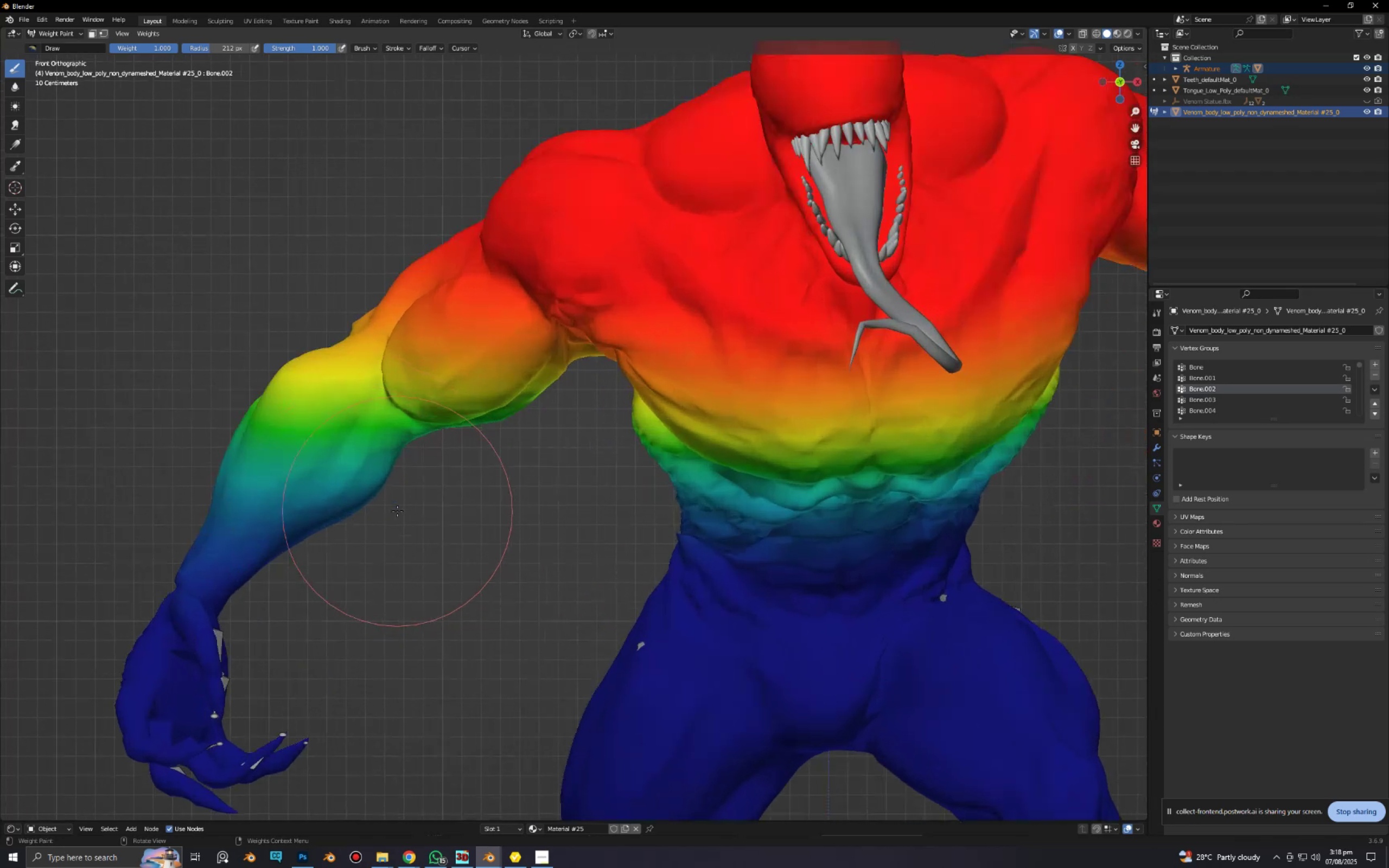 
hold_key(key=ShiftLeft, duration=0.41)
 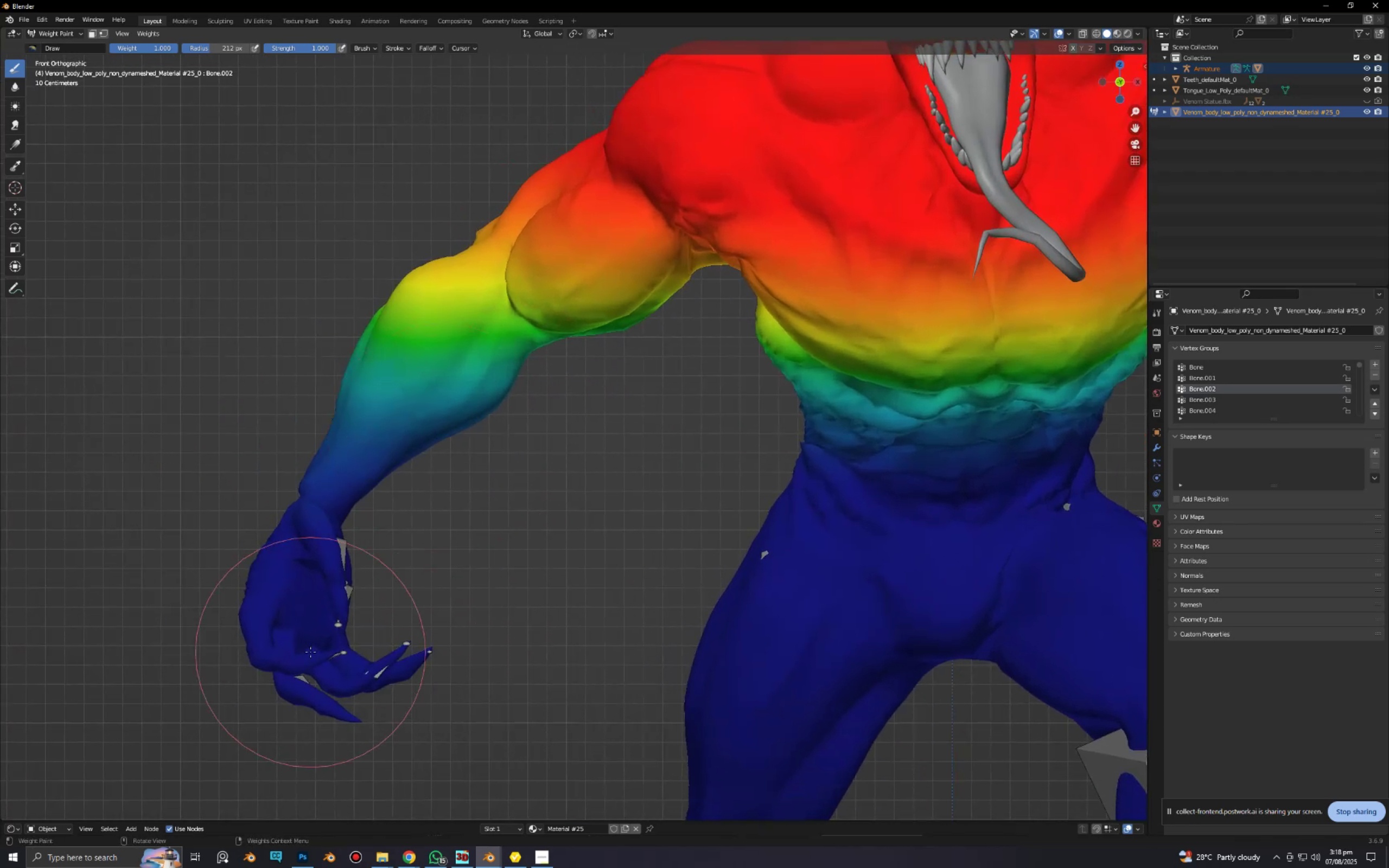 
left_click_drag(start_coordinate=[324, 604], to_coordinate=[325, 499])
 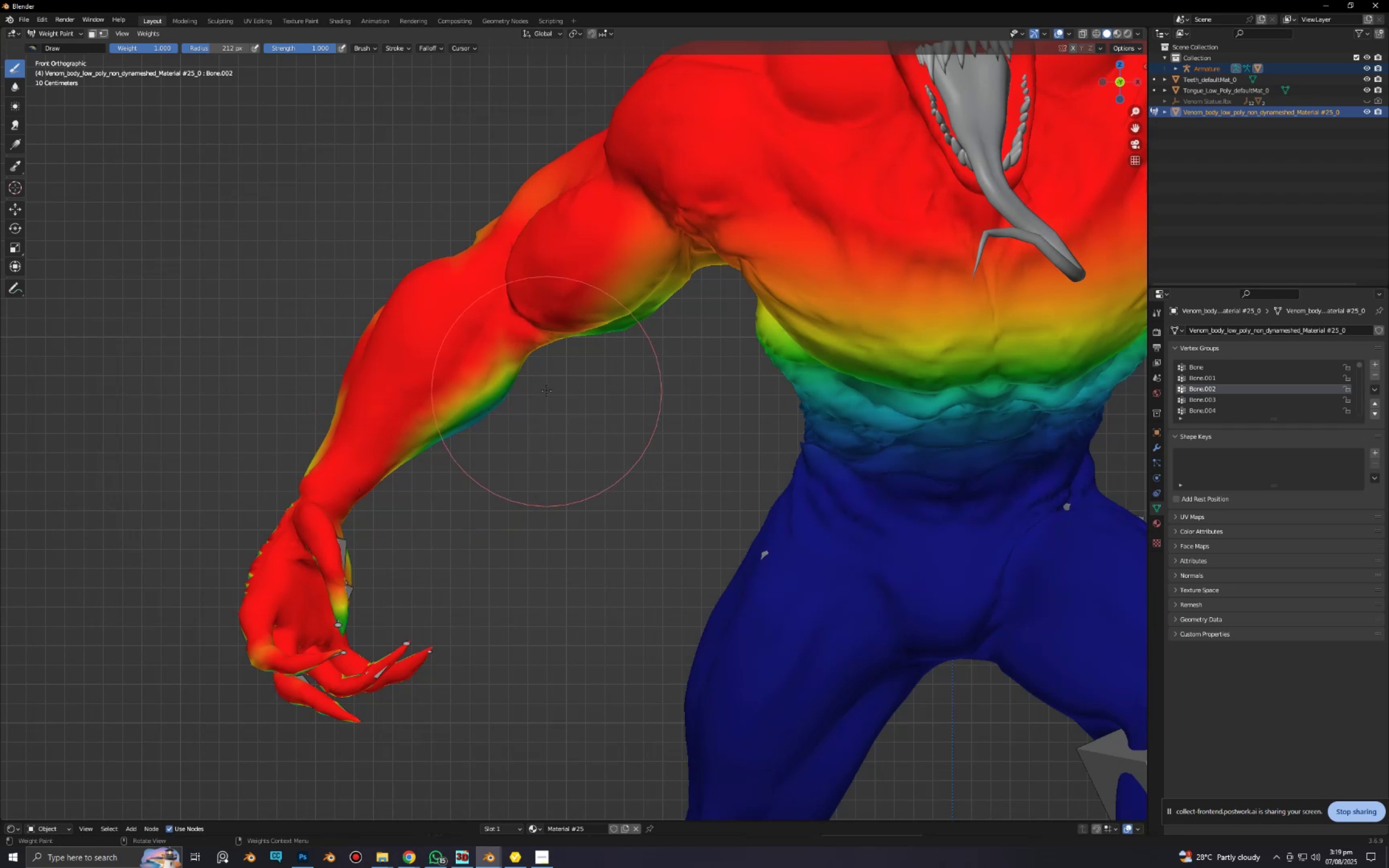 
left_click_drag(start_coordinate=[517, 358], to_coordinate=[631, 340])
 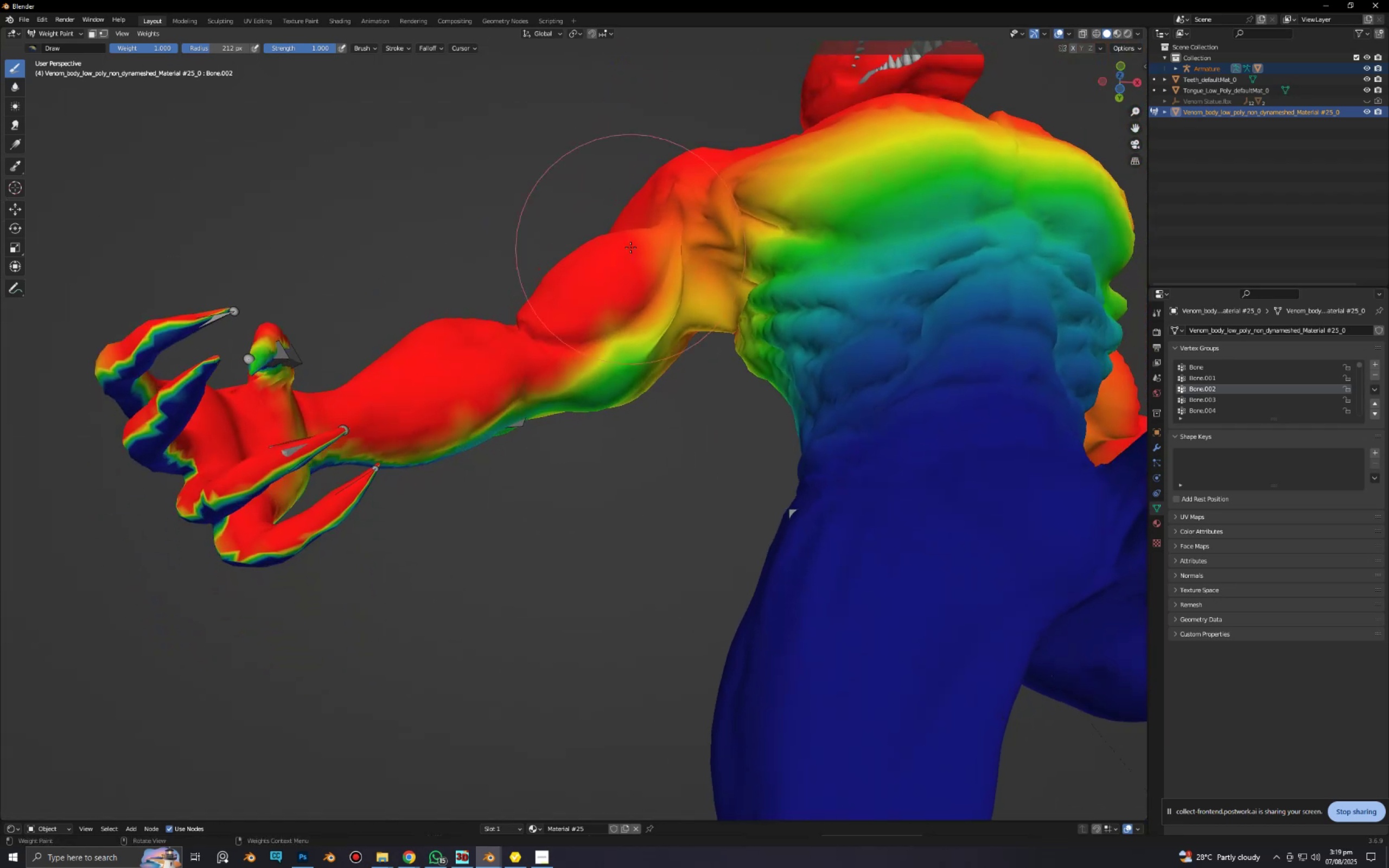 
left_click_drag(start_coordinate=[623, 317], to_coordinate=[217, 371])
 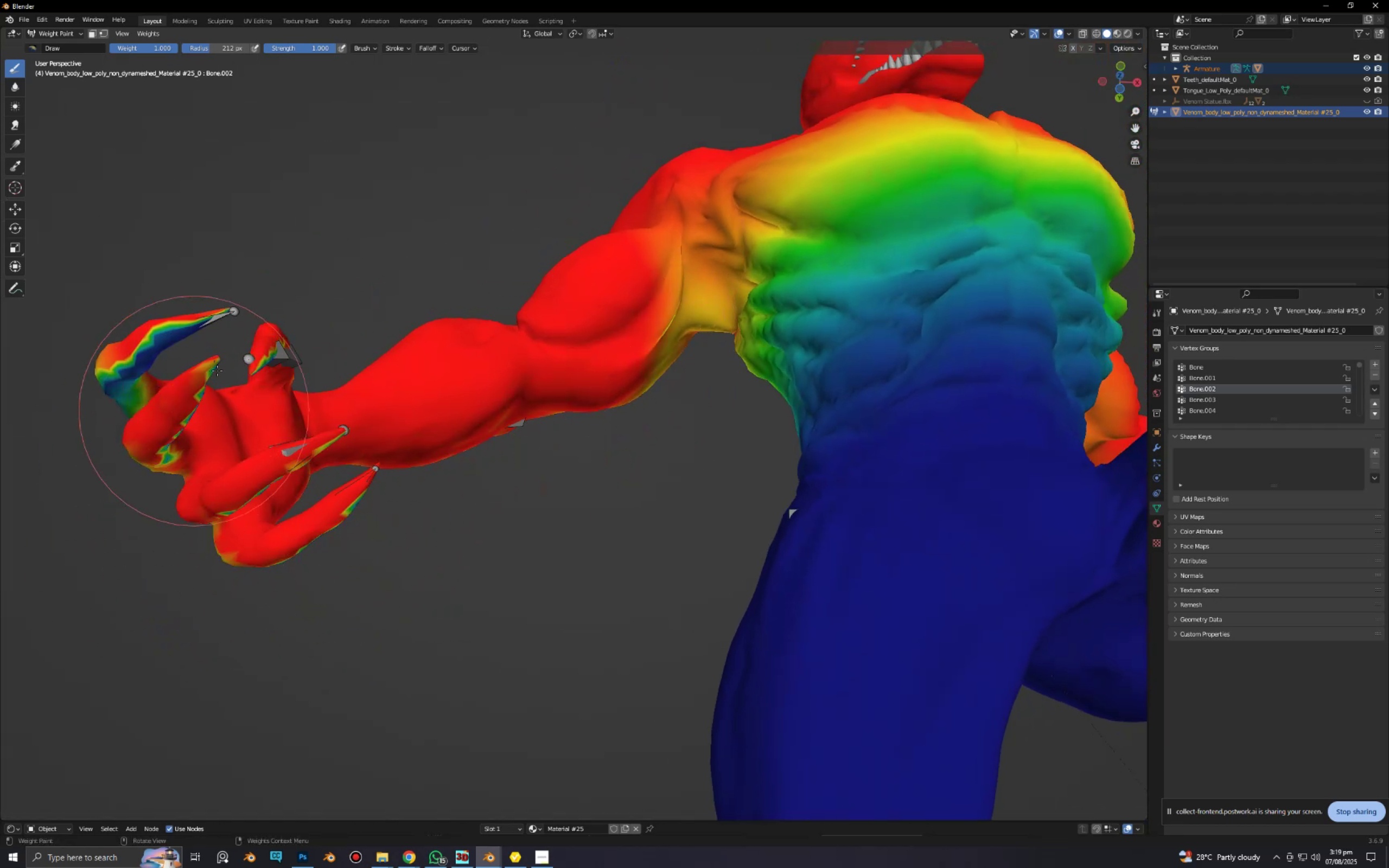 
key(Shift+F)
 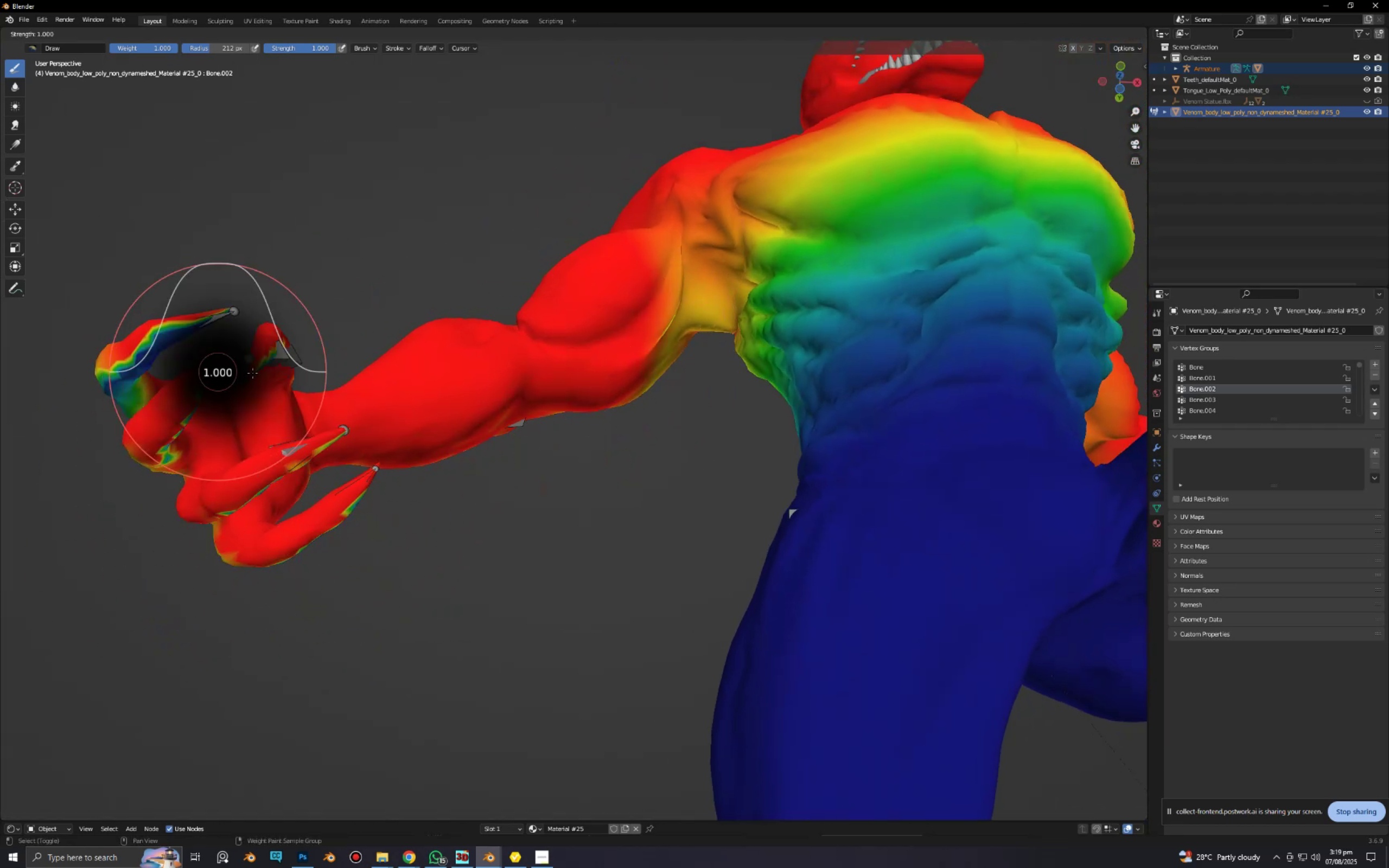 
left_click_drag(start_coordinate=[253, 373], to_coordinate=[241, 375])
 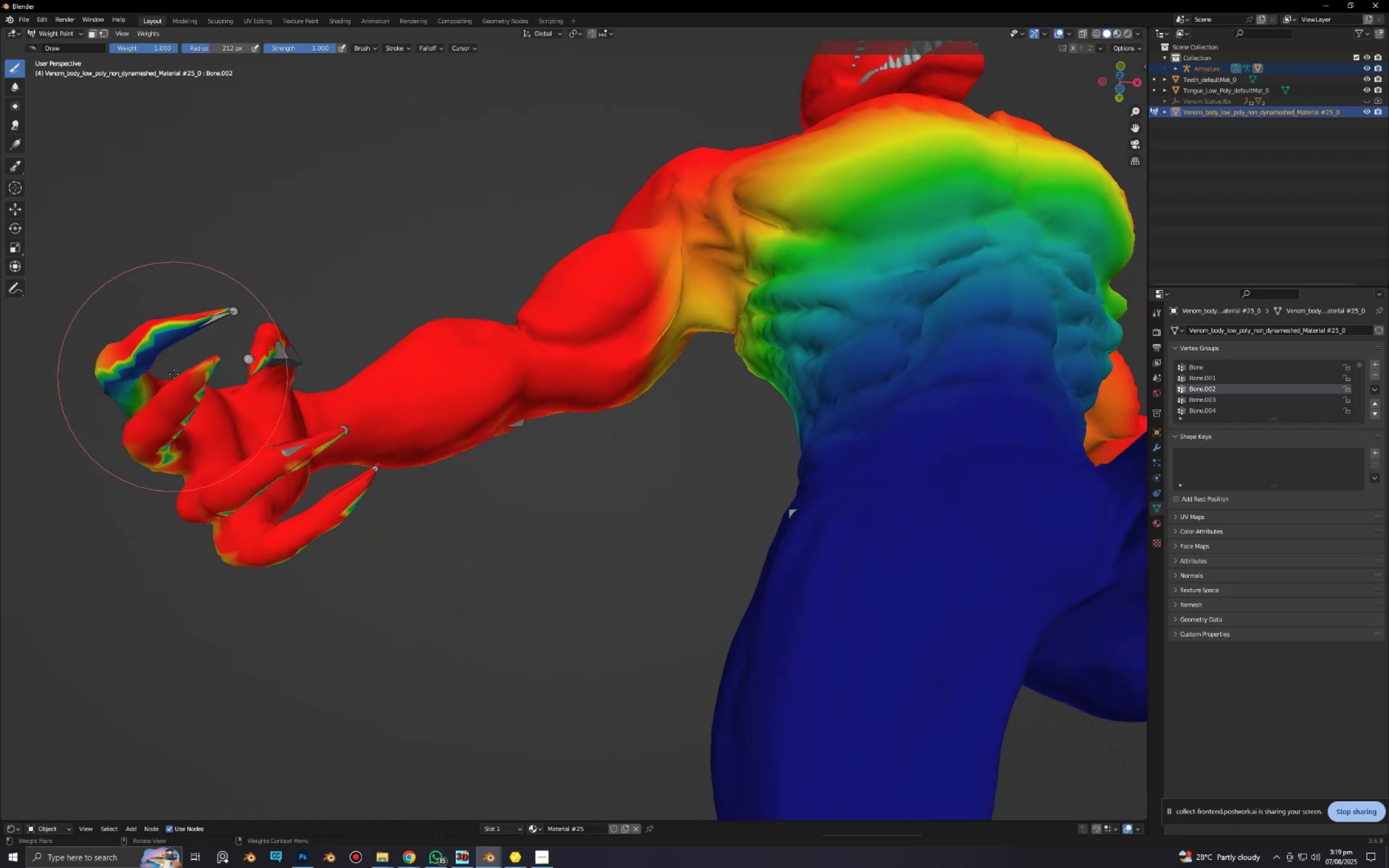 
left_click_drag(start_coordinate=[209, 327], to_coordinate=[250, 395])
 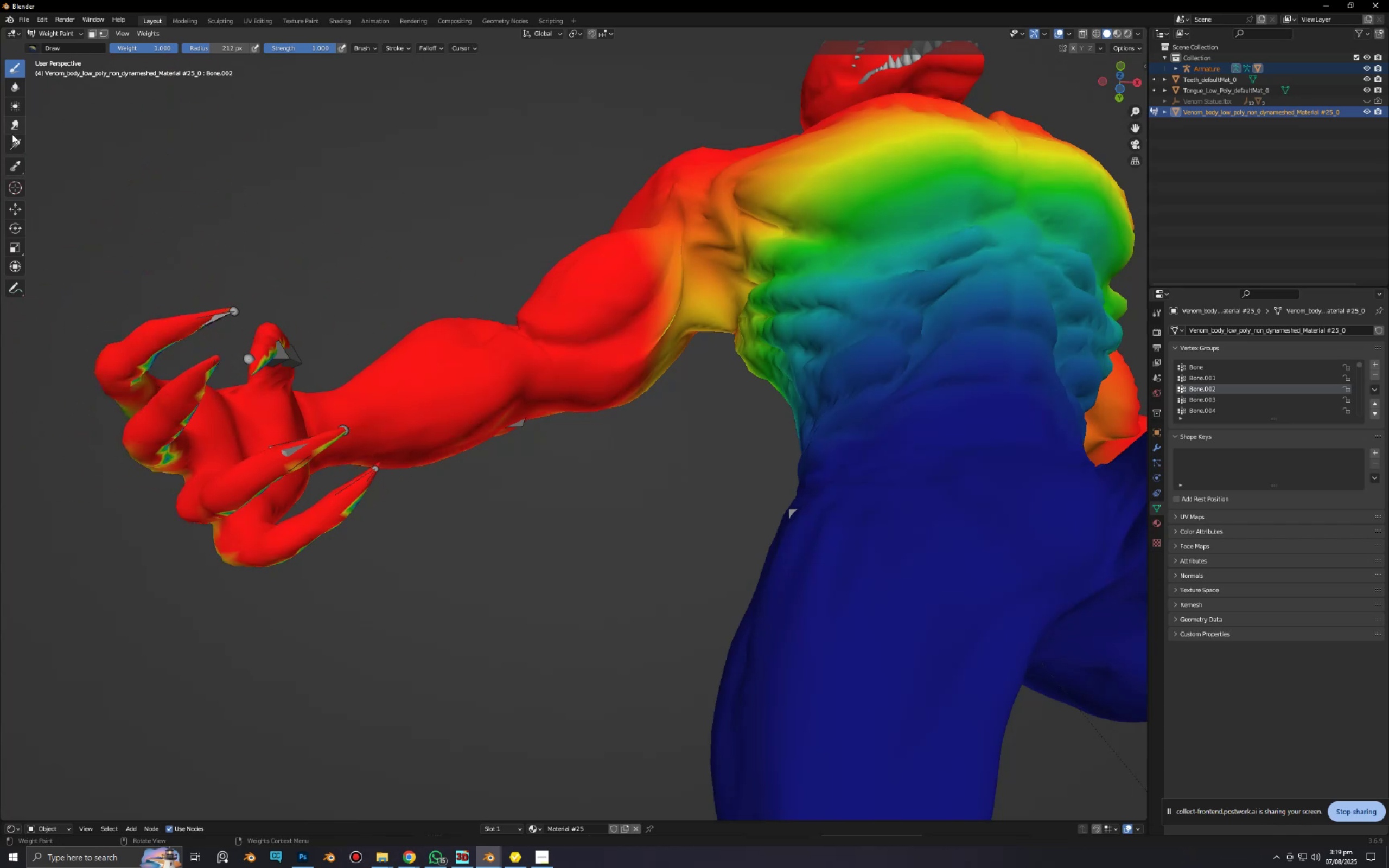 
hold_key(key=ShiftLeft, duration=0.47)
 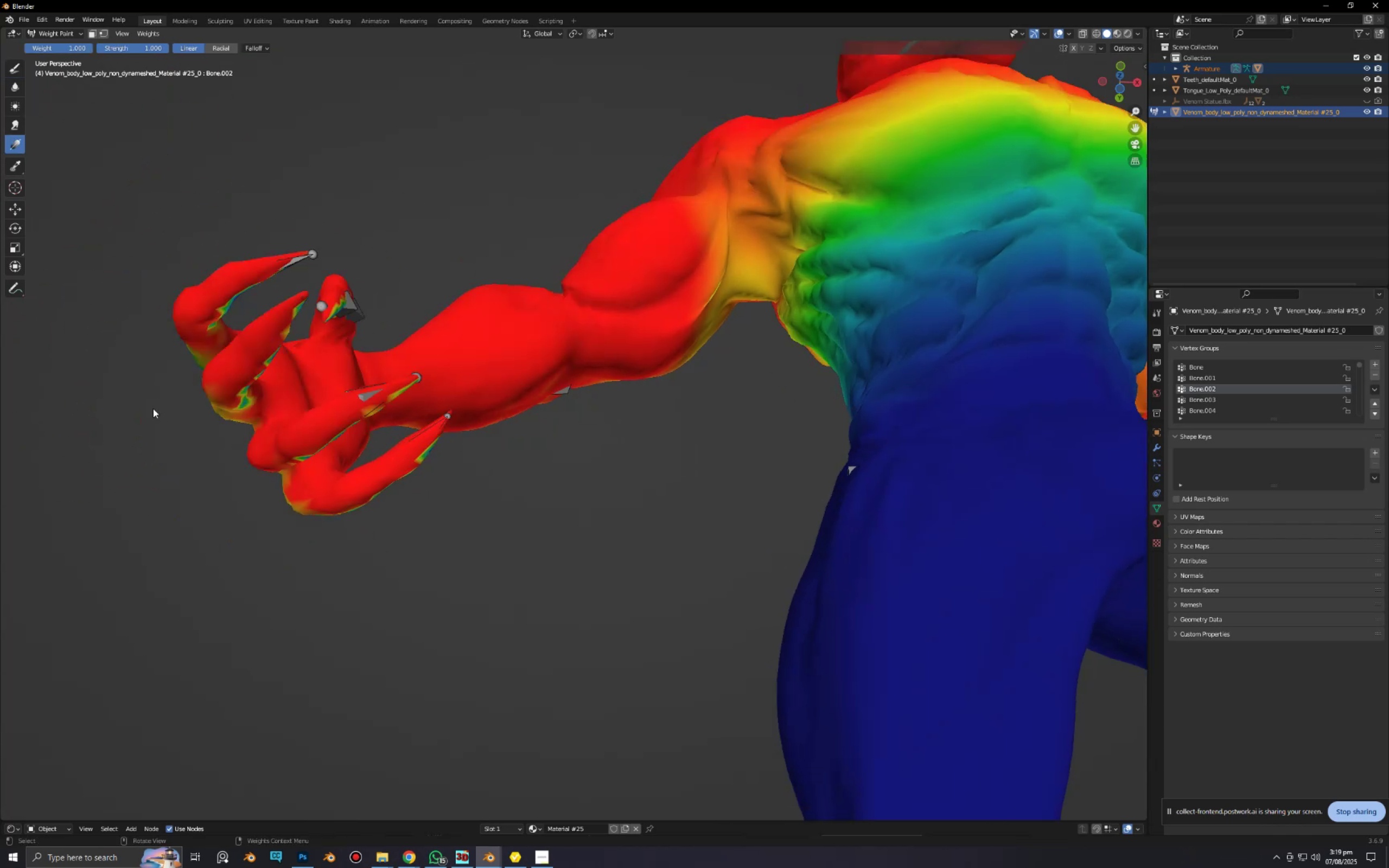 
left_click_drag(start_coordinate=[148, 413], to_coordinate=[506, 299])
 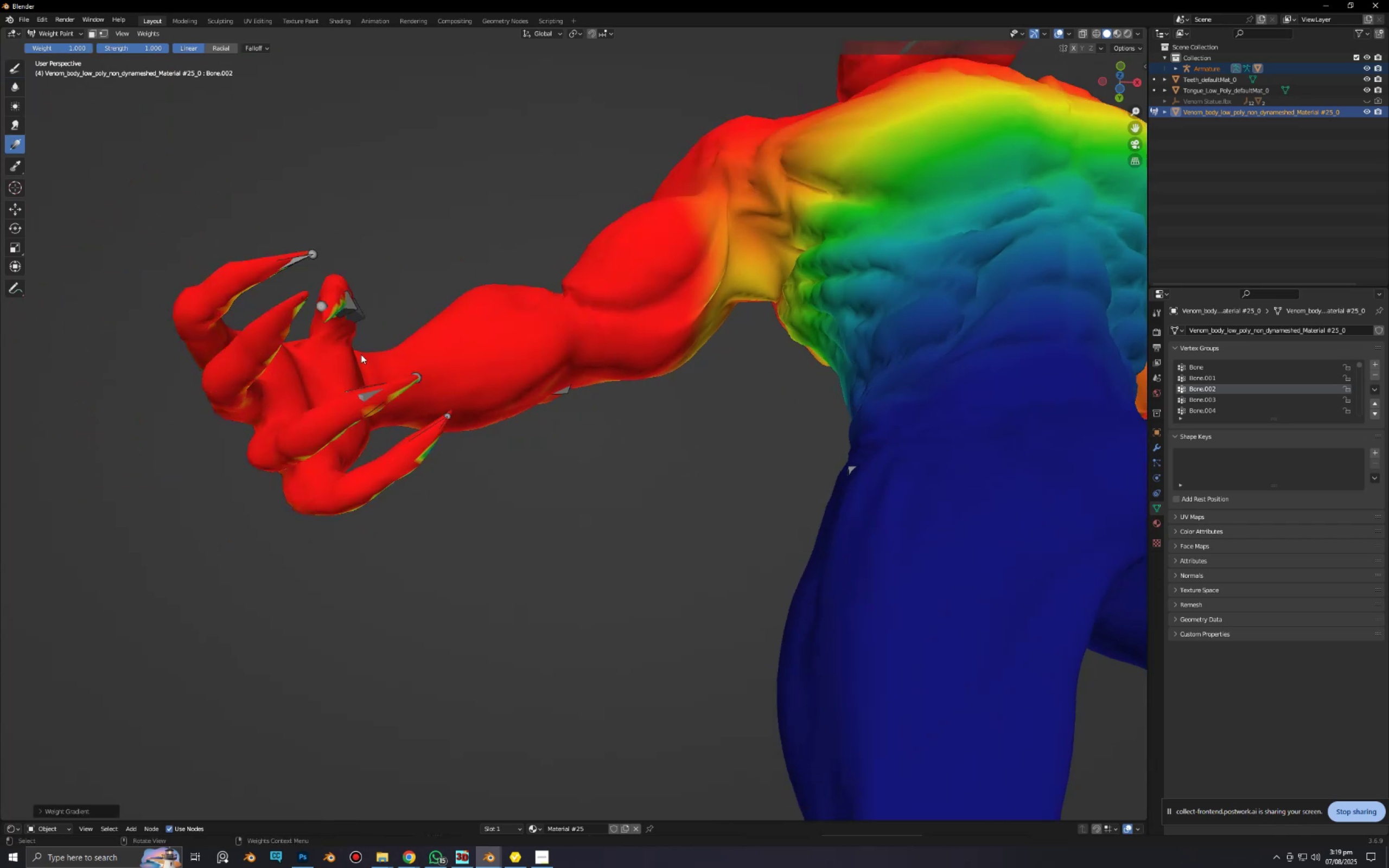 
left_click_drag(start_coordinate=[312, 355], to_coordinate=[470, 308])
 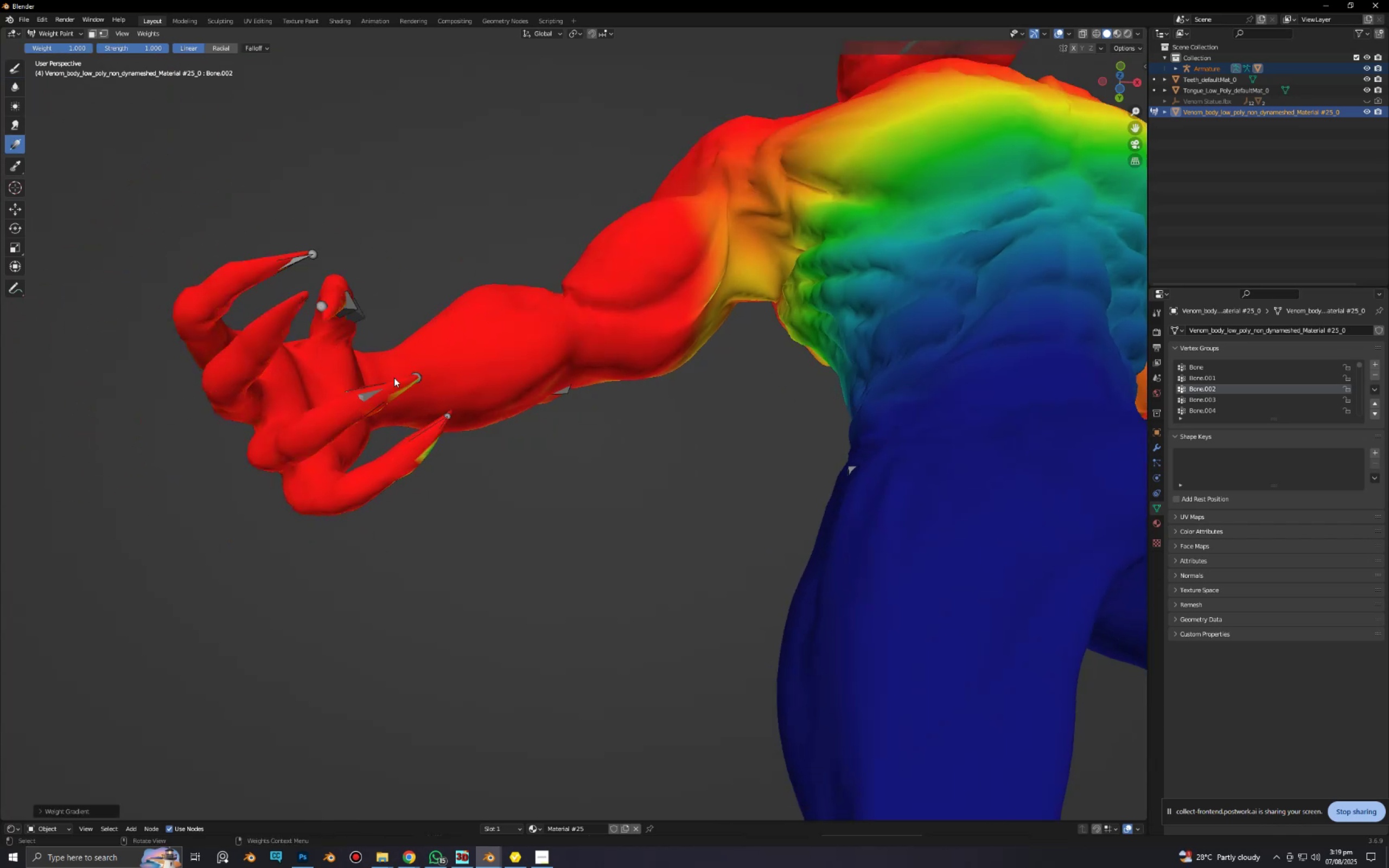 
left_click_drag(start_coordinate=[392, 378], to_coordinate=[514, 337])
 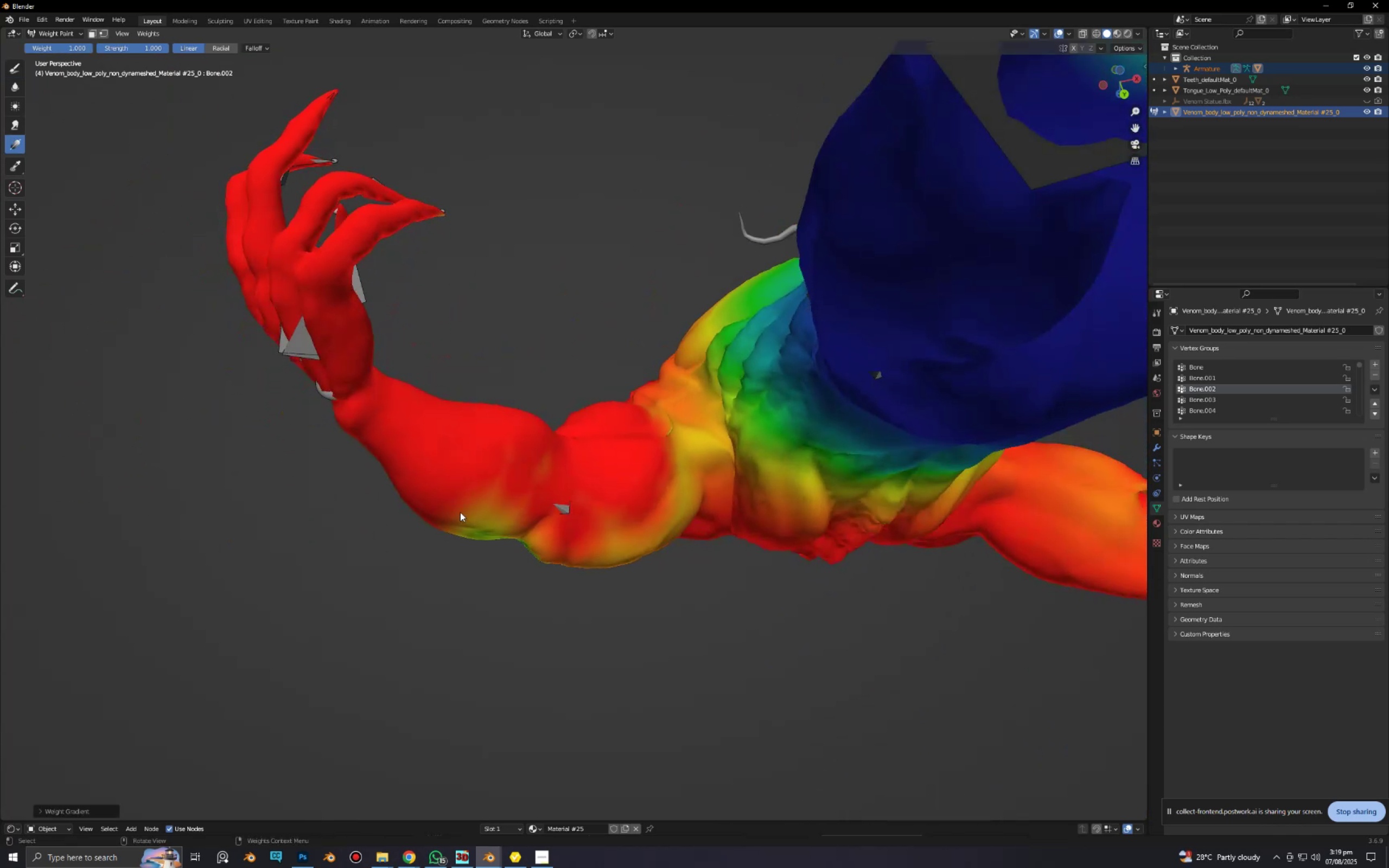 
left_click_drag(start_coordinate=[500, 518], to_coordinate=[595, 535])
 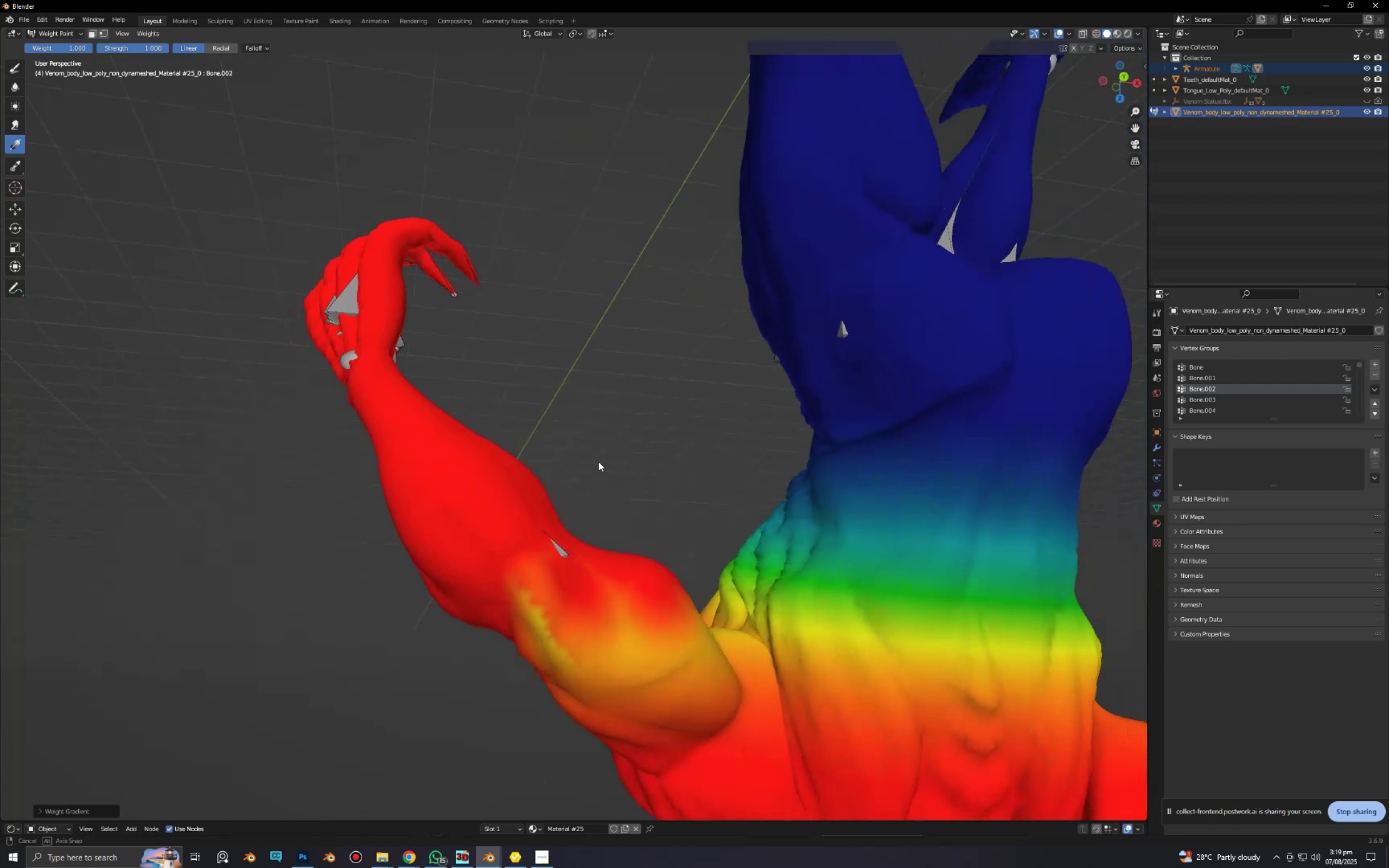 
left_click_drag(start_coordinate=[527, 615], to_coordinate=[594, 677])
 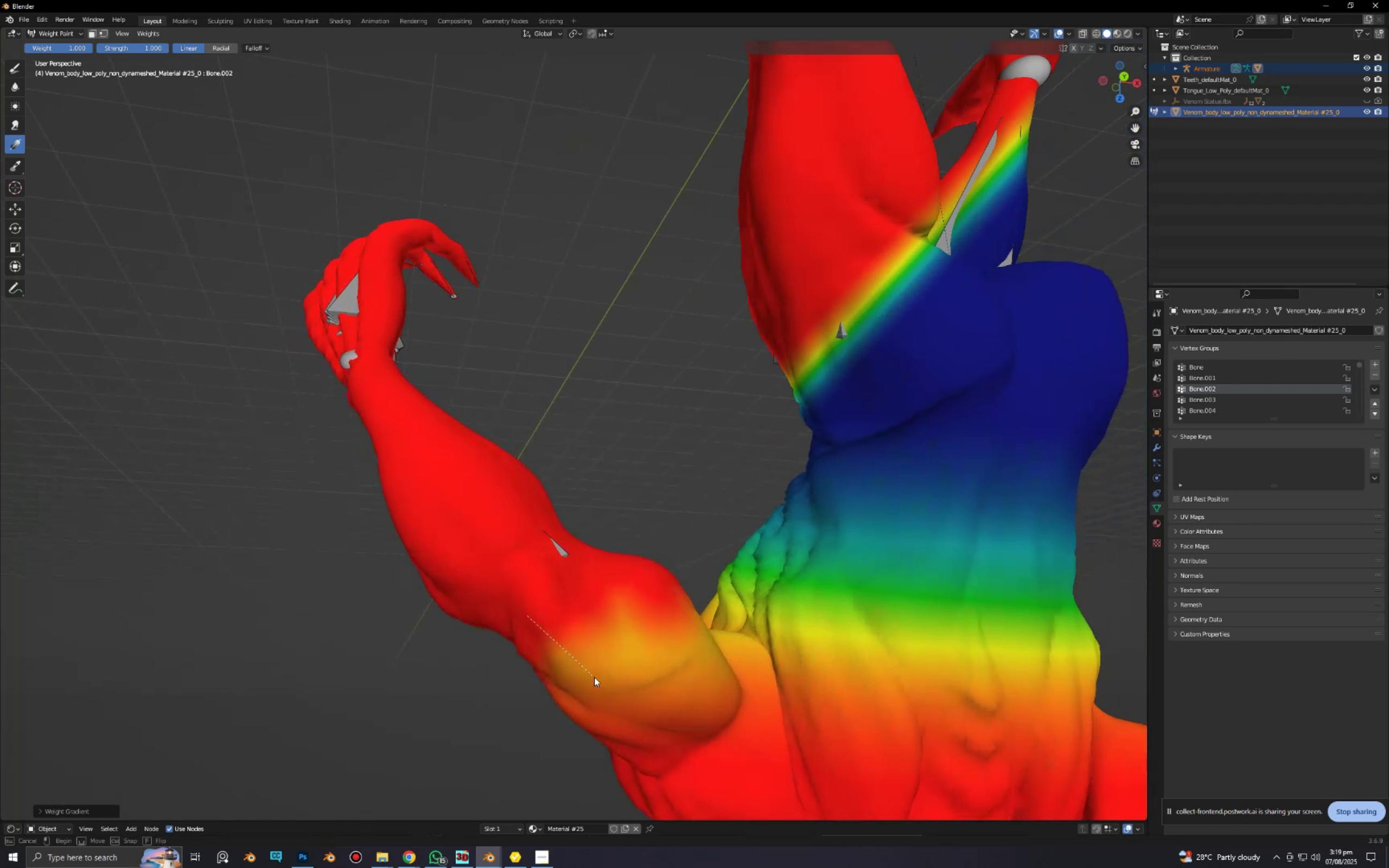 
key(Control+ControlLeft)
 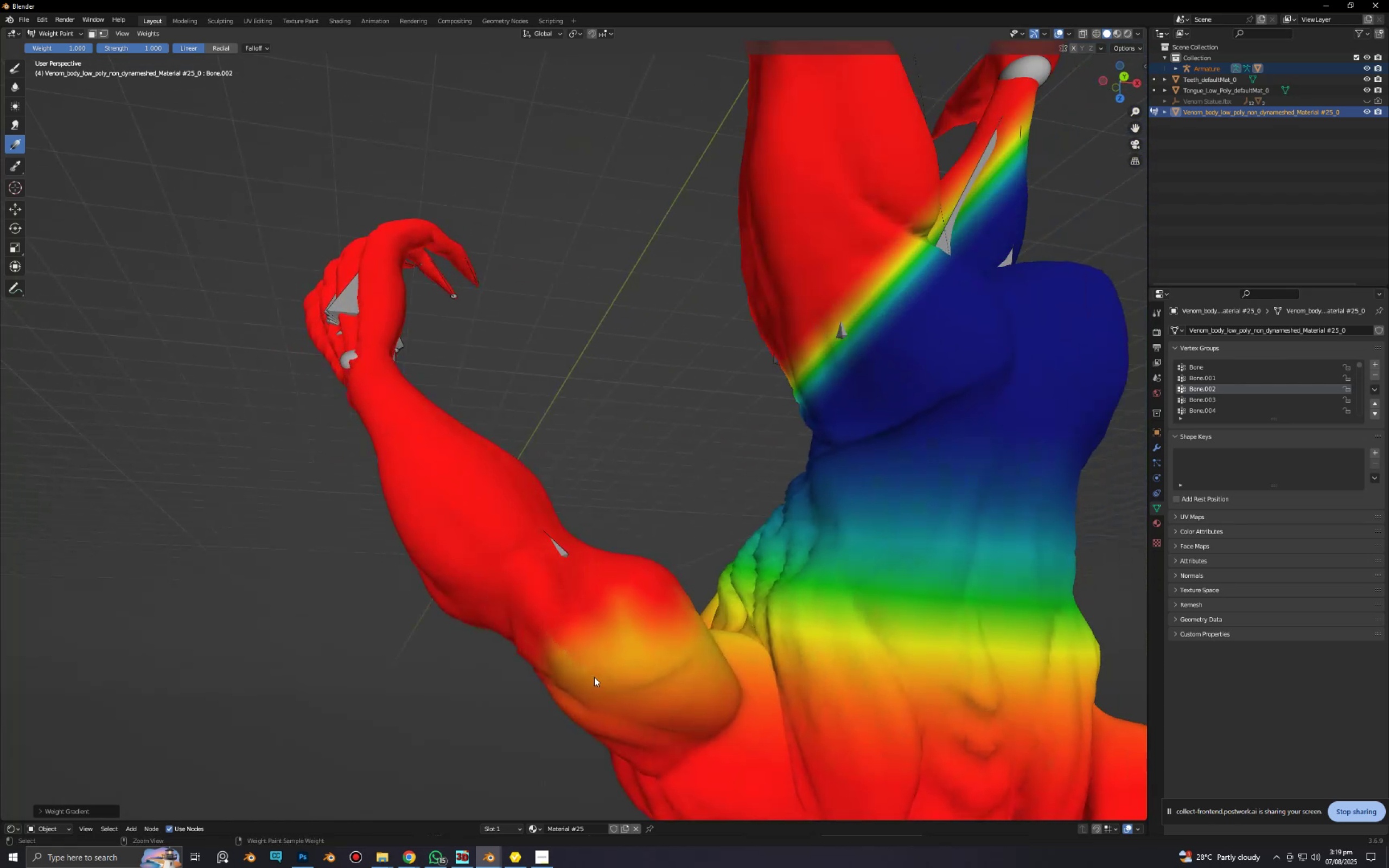 
key(Control+Z)
 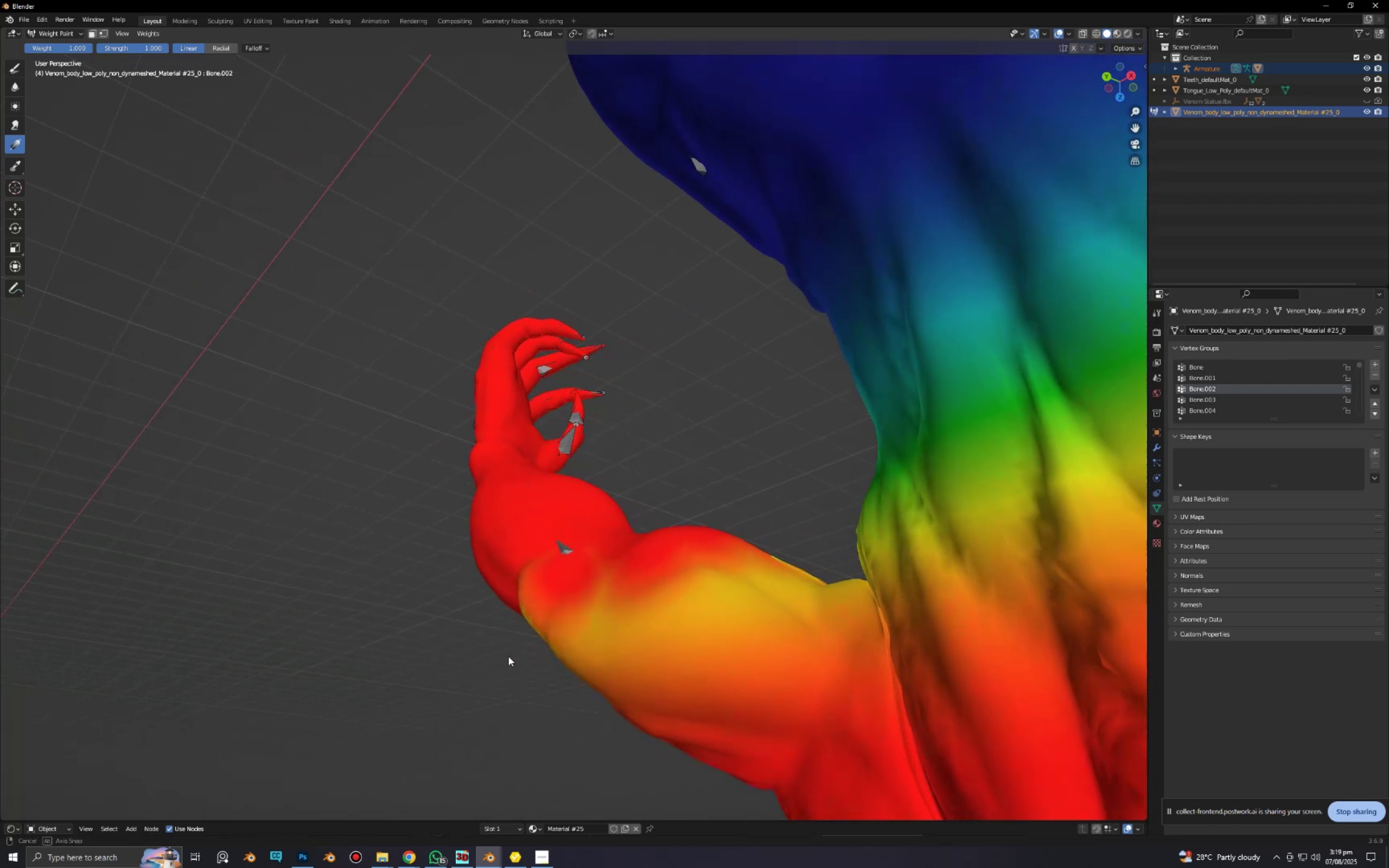 
left_click_drag(start_coordinate=[576, 608], to_coordinate=[674, 648])
 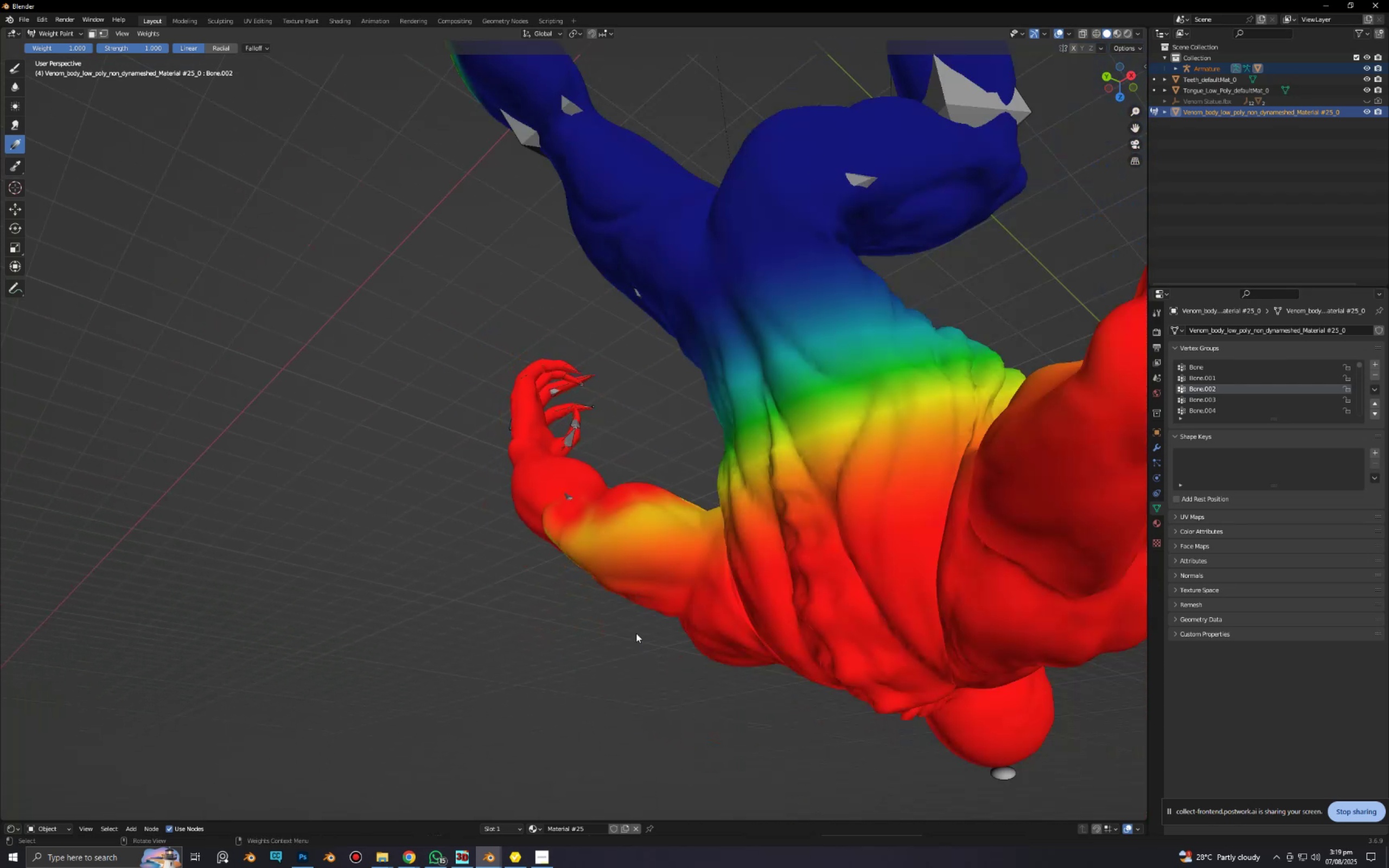 
key(Control+ControlLeft)
 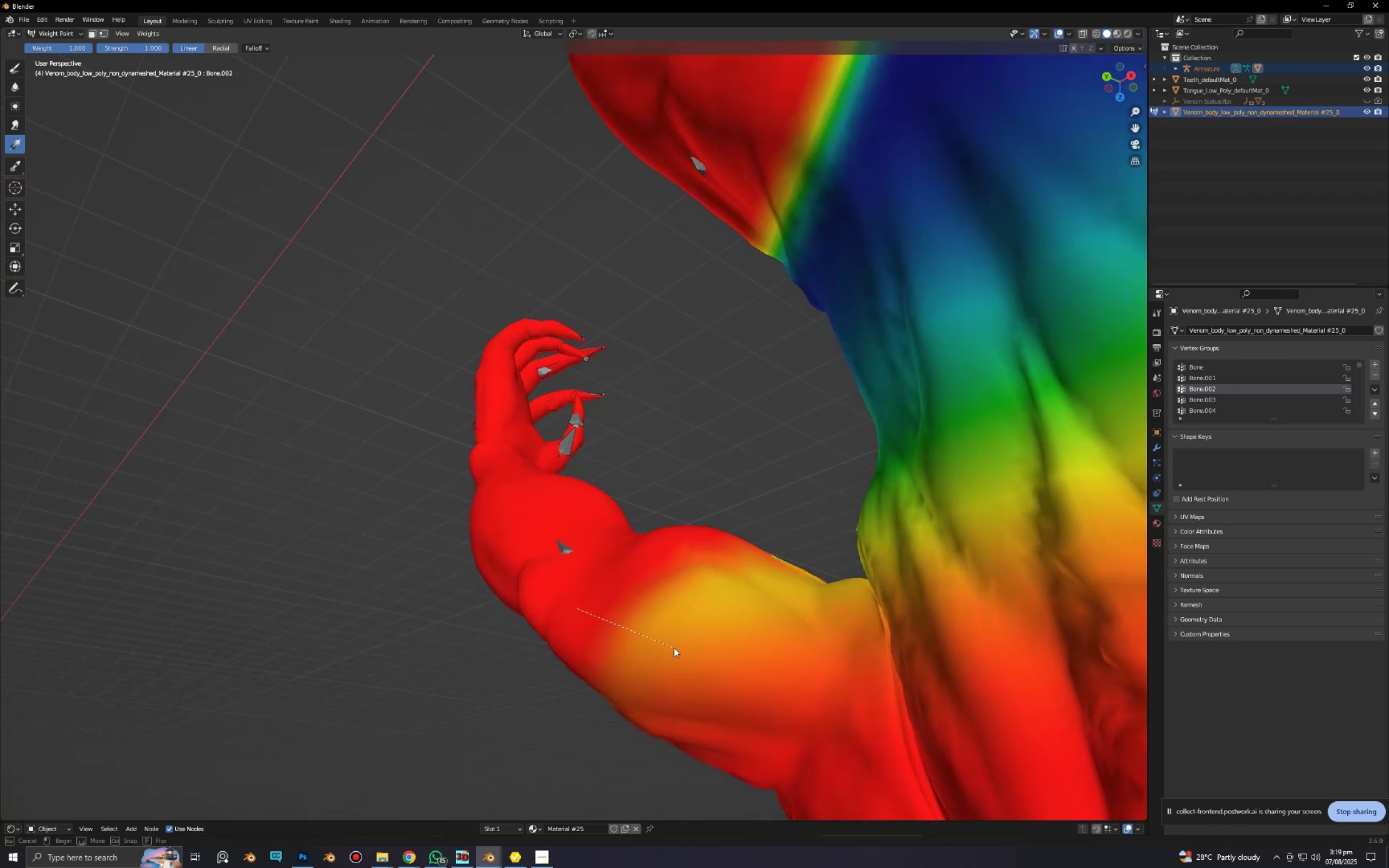 
key(Control+Z)
 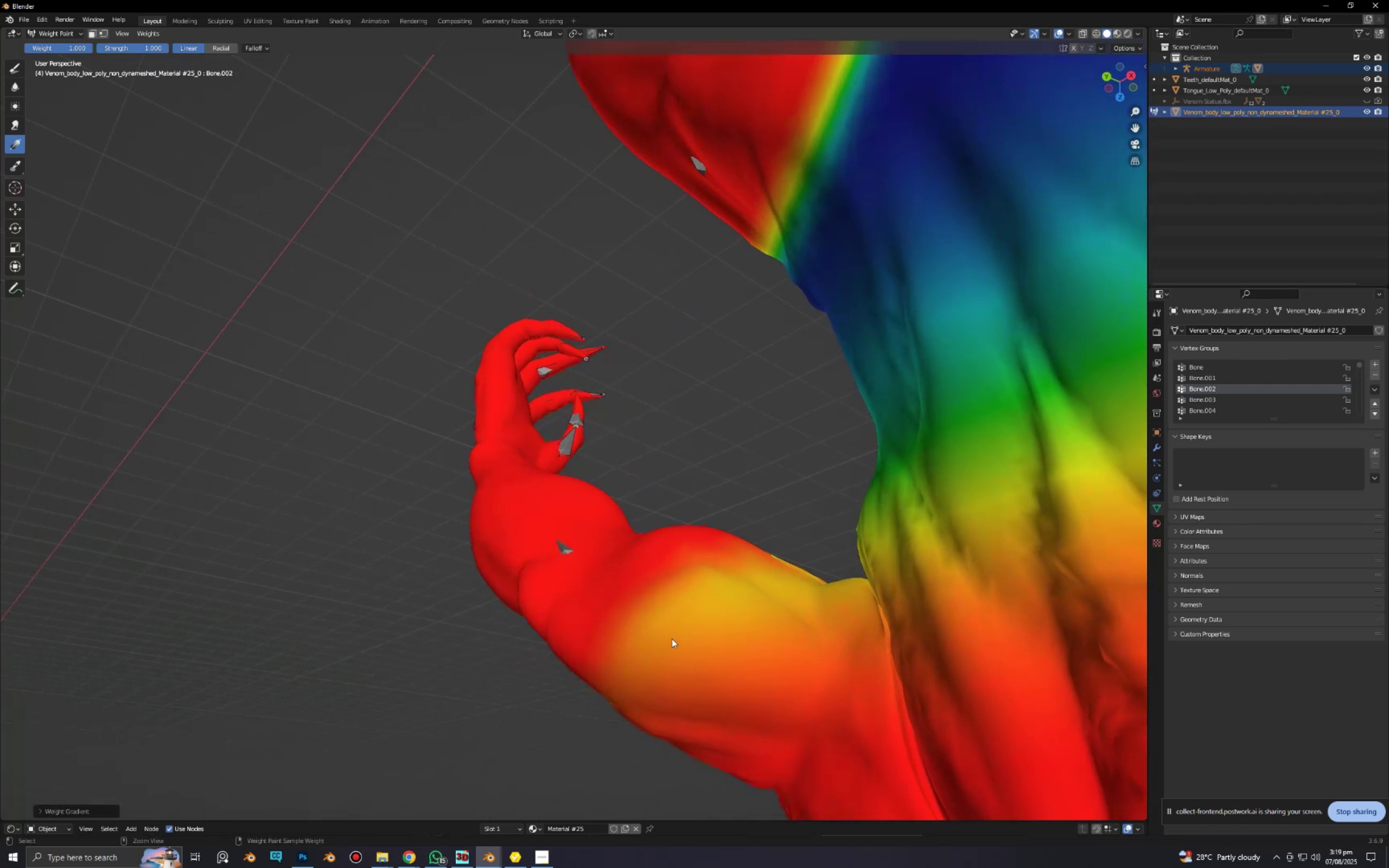 
scroll: coordinate [640, 632], scroll_direction: down, amount: 4.0
 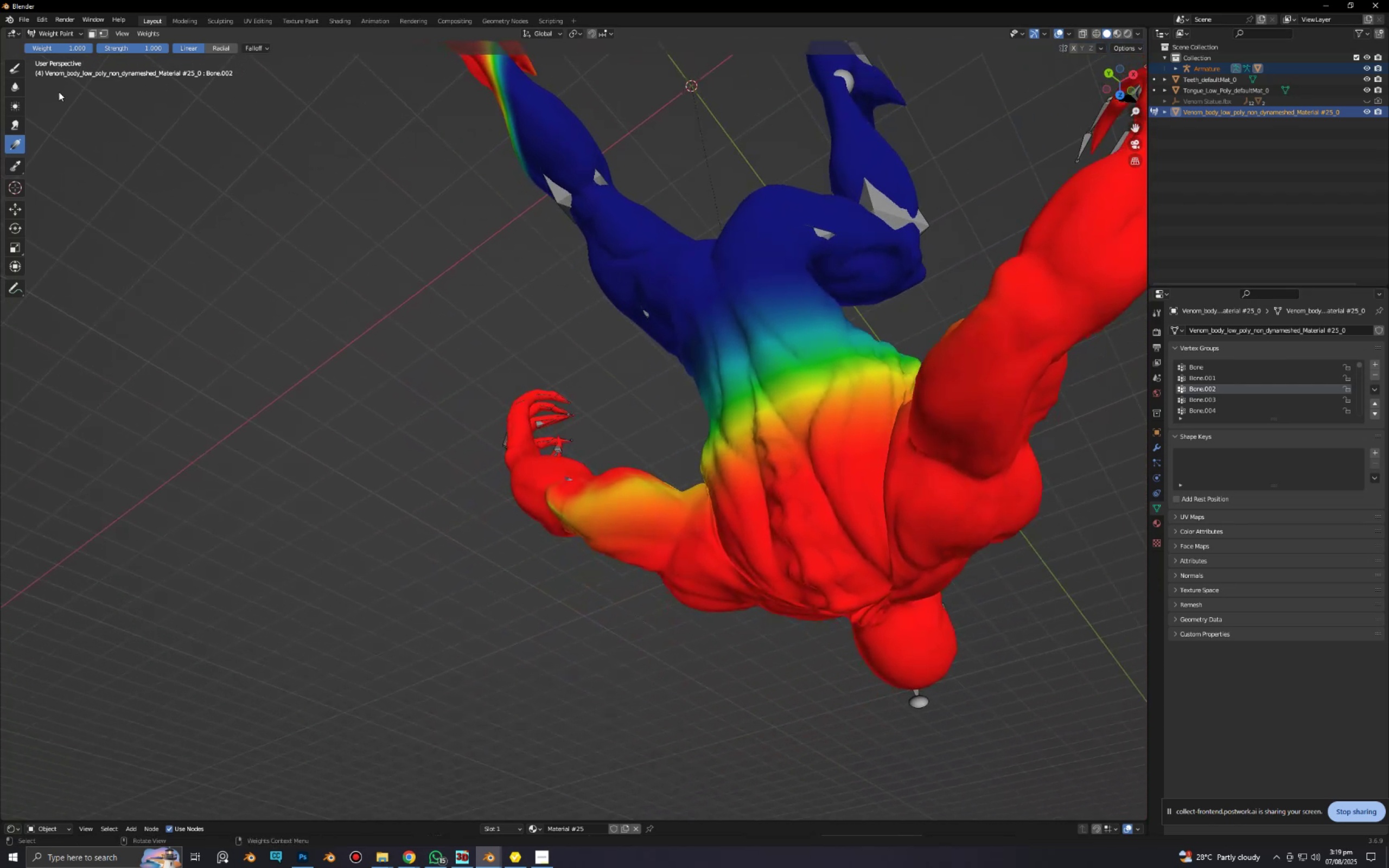 
left_click([19, 68])
 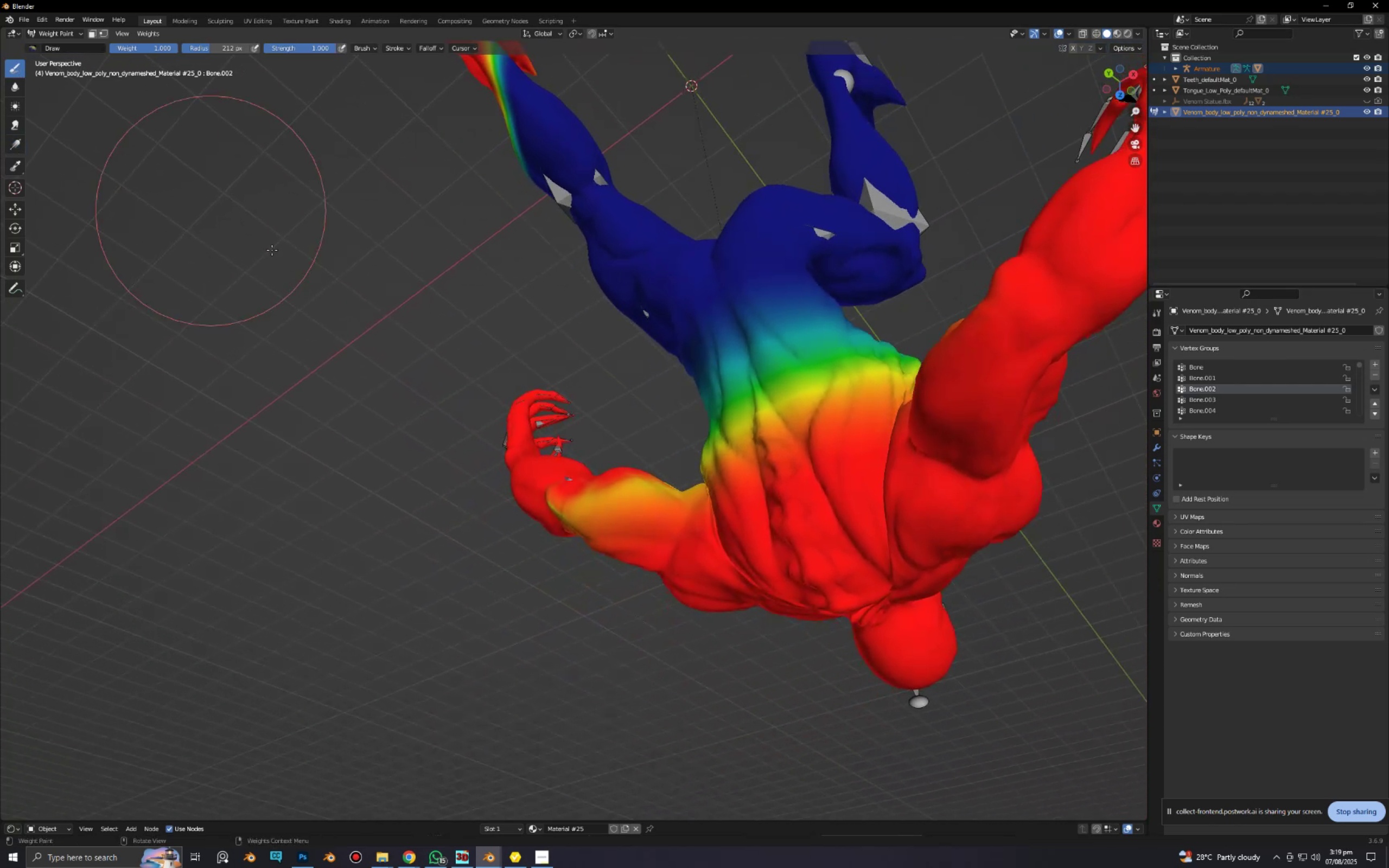 
scroll: coordinate [607, 520], scroll_direction: up, amount: 5.0
 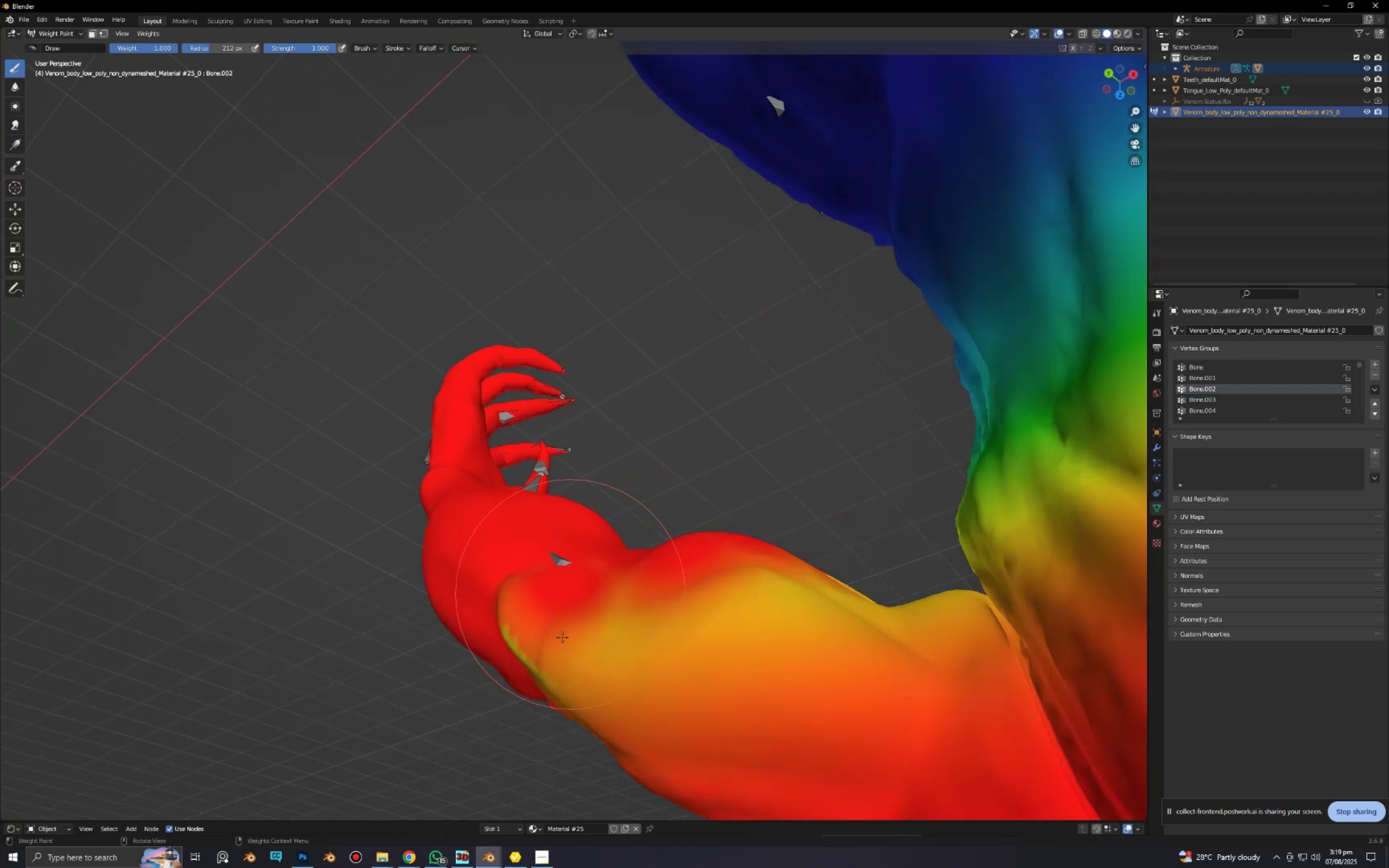 
left_click_drag(start_coordinate=[569, 654], to_coordinate=[556, 560])
 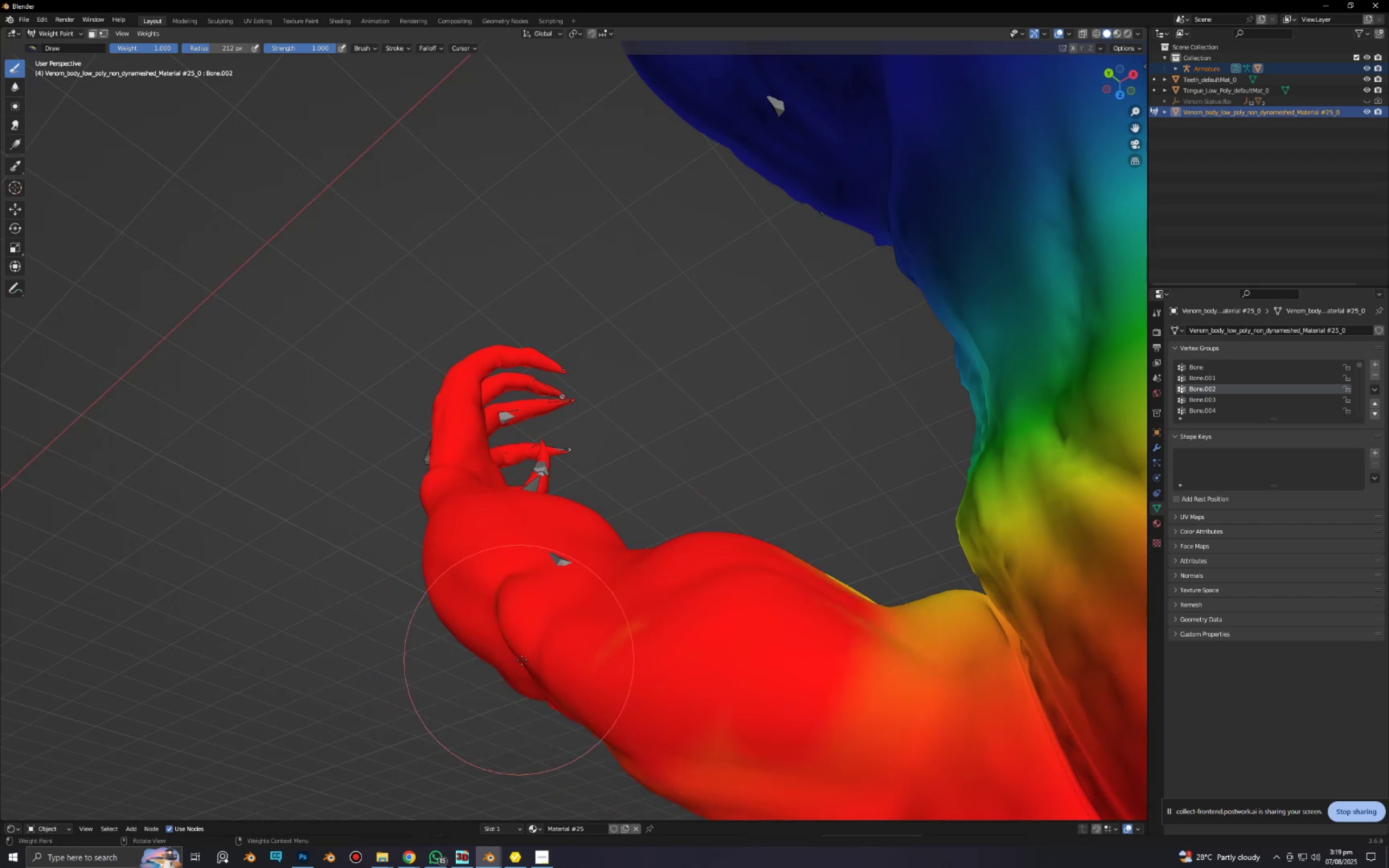 
scroll: coordinate [540, 650], scroll_direction: down, amount: 4.0
 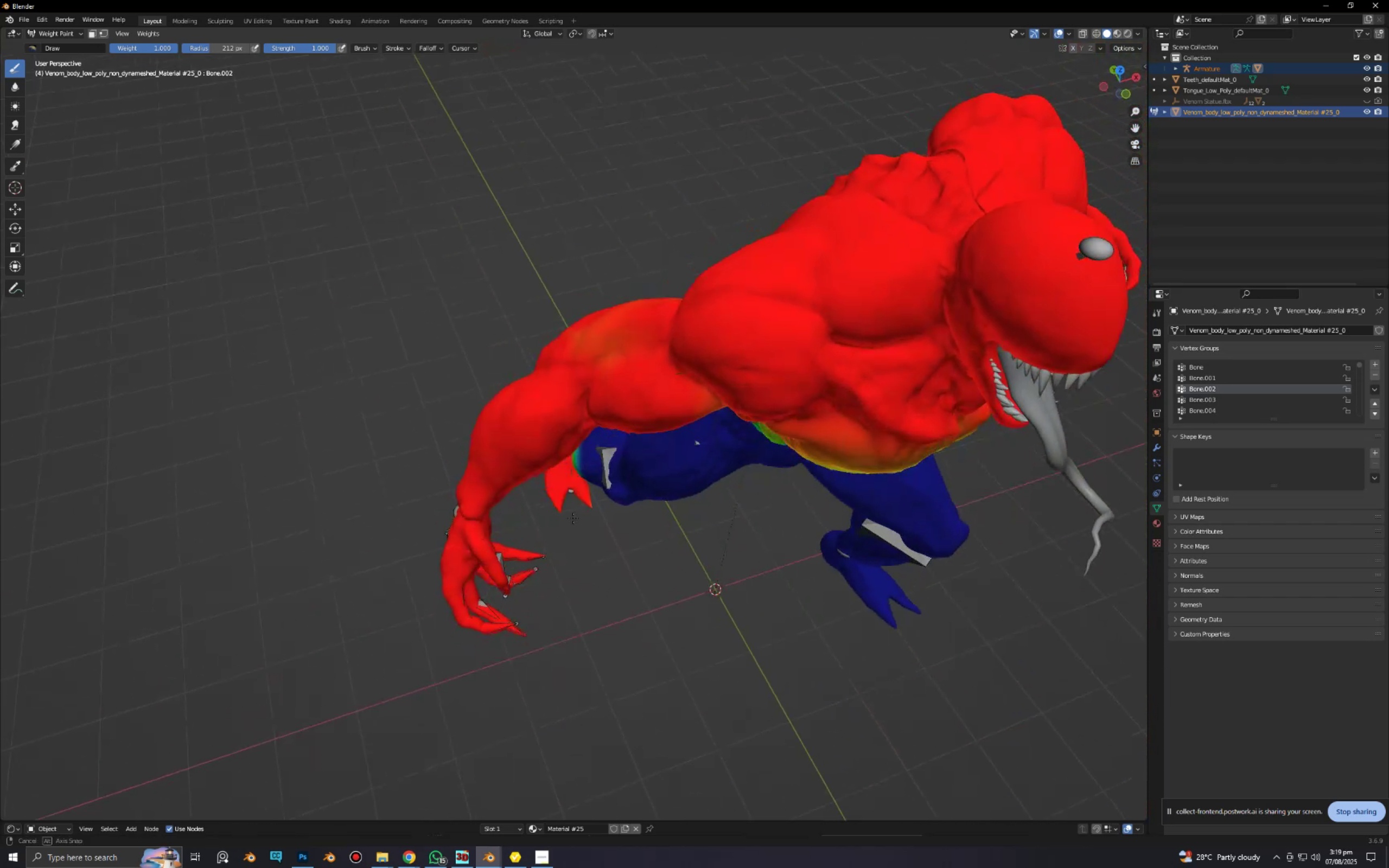 
scroll: coordinate [603, 454], scroll_direction: up, amount: 3.0
 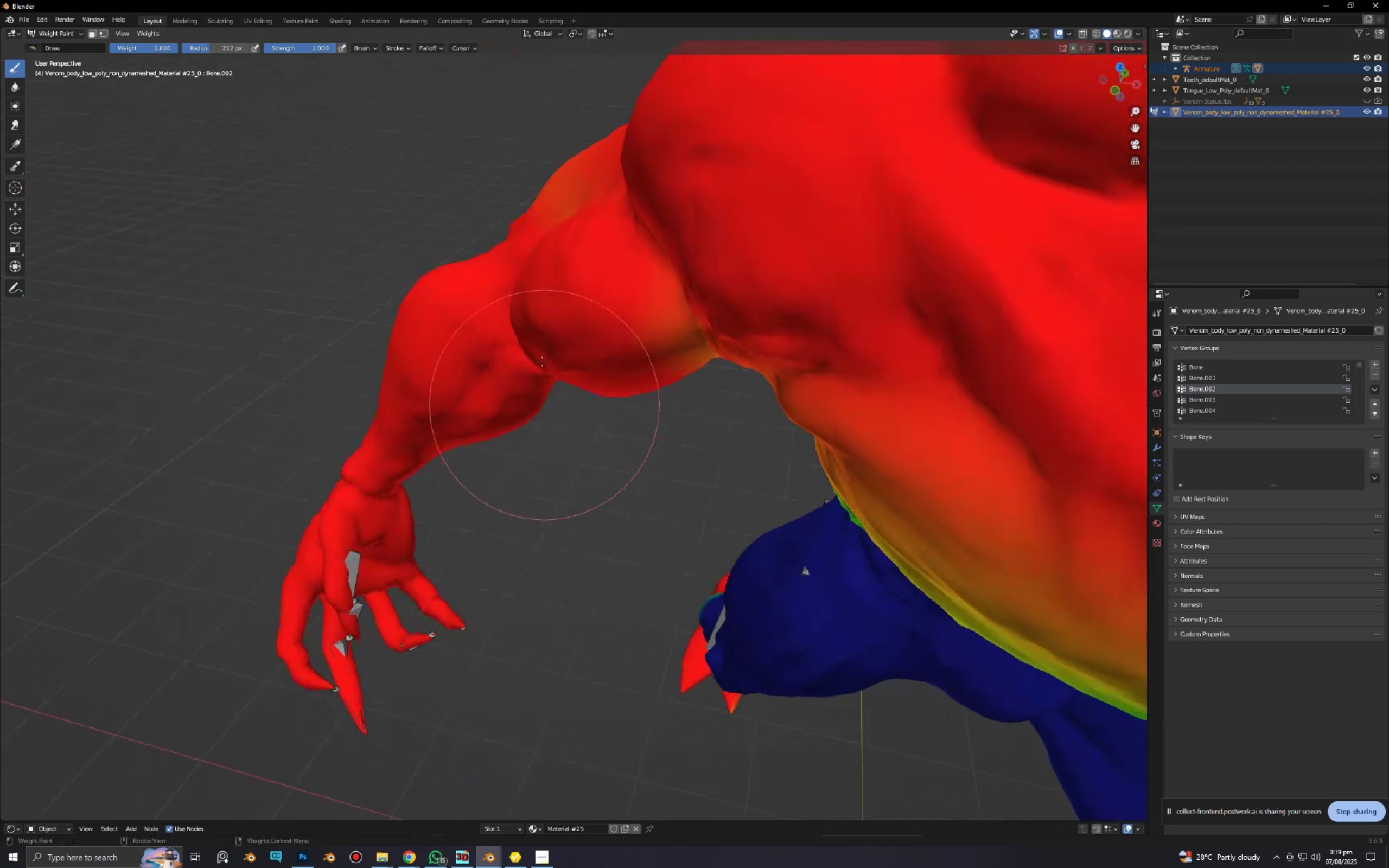 
left_click_drag(start_coordinate=[533, 211], to_coordinate=[520, 256])
 